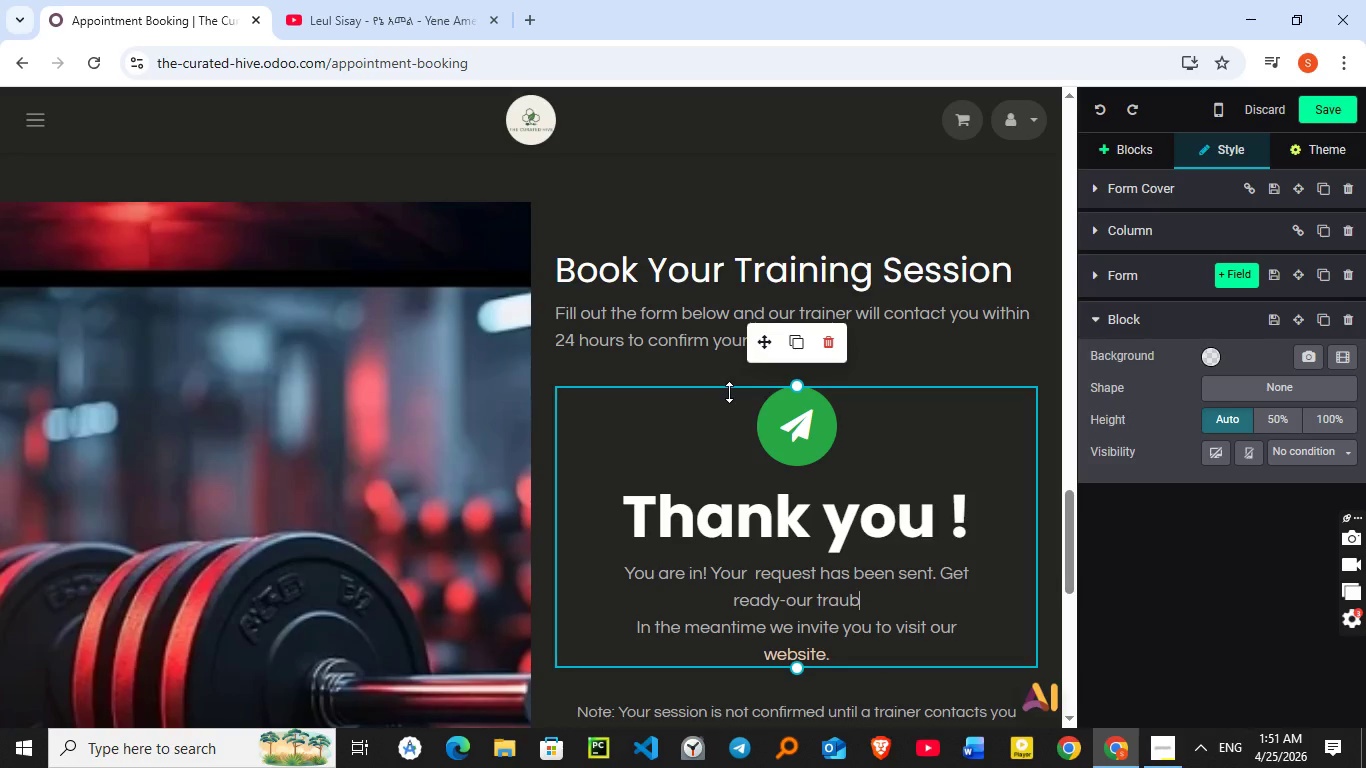 
key(Control+Shift+Z)
 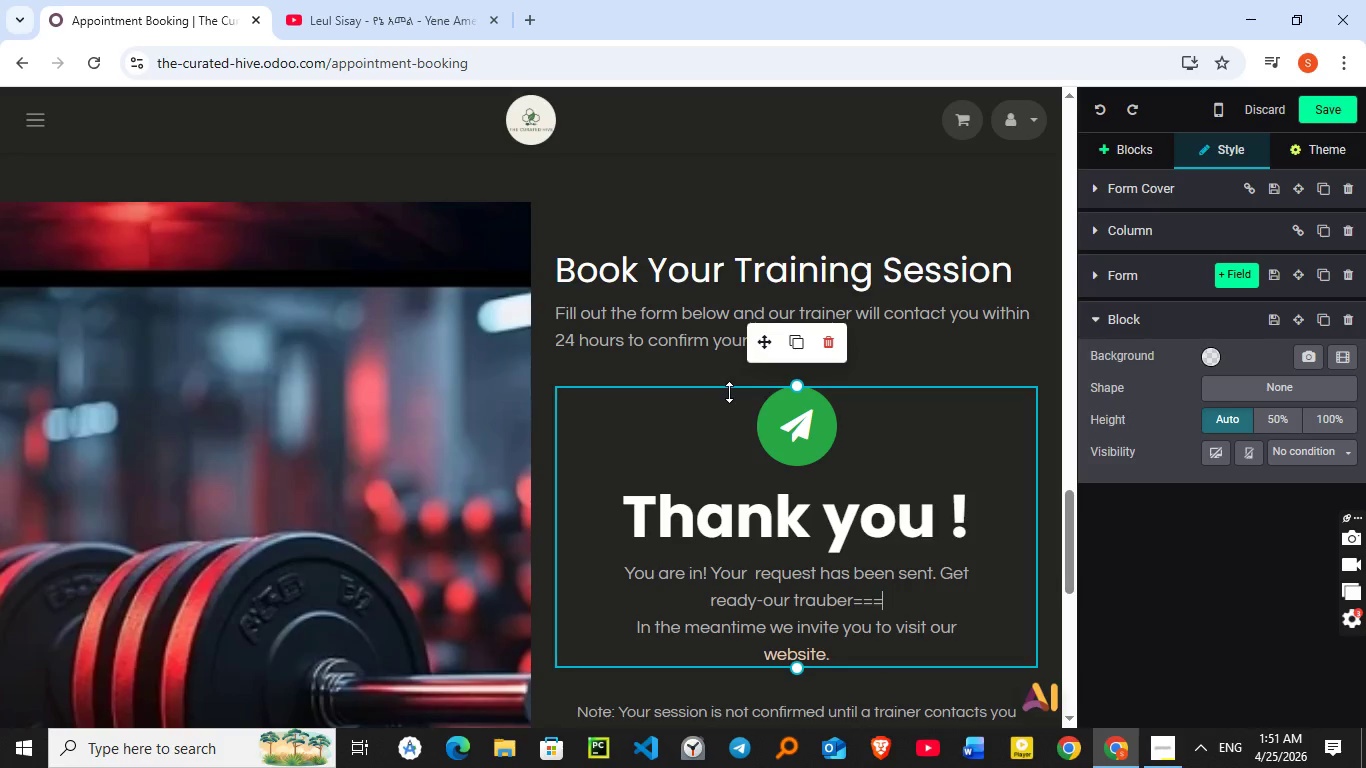 
key(Control+Shift+Z)
 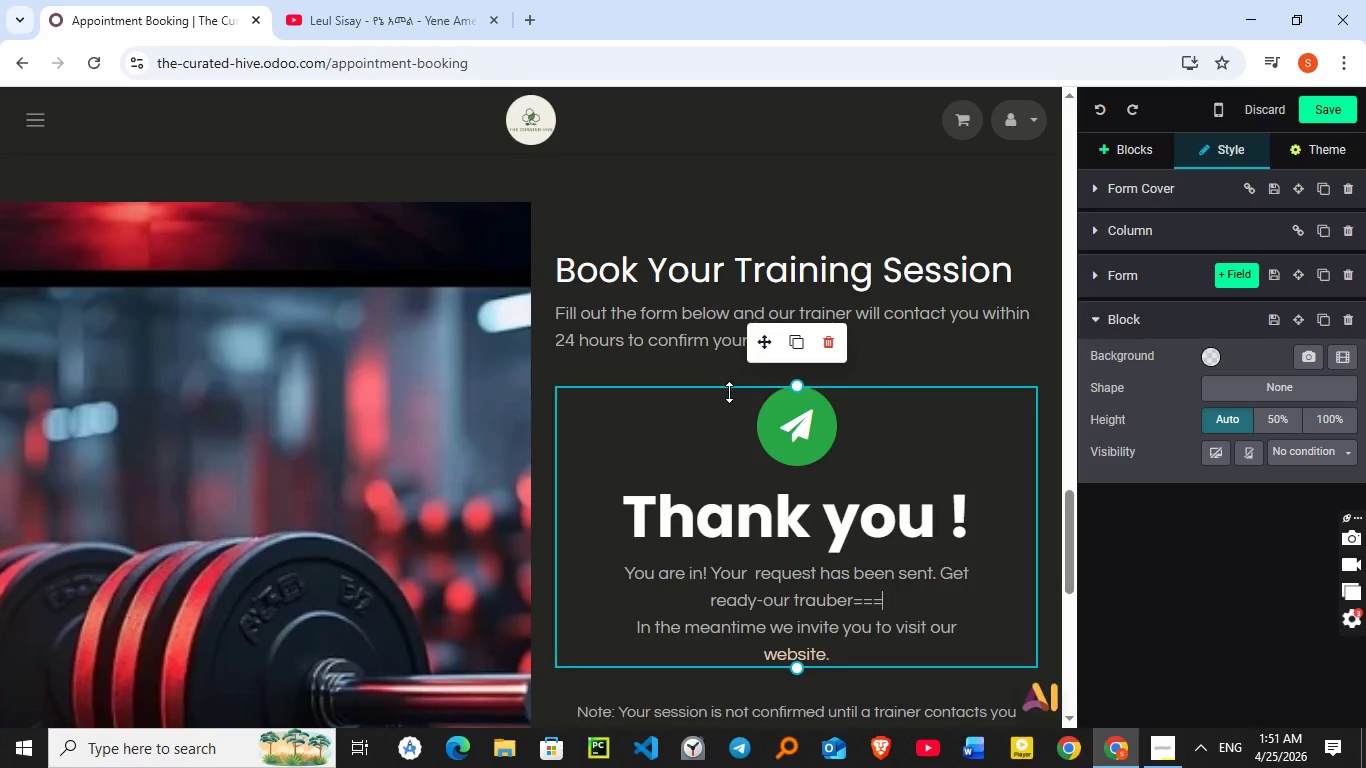 
key(Control+Shift+Z)
 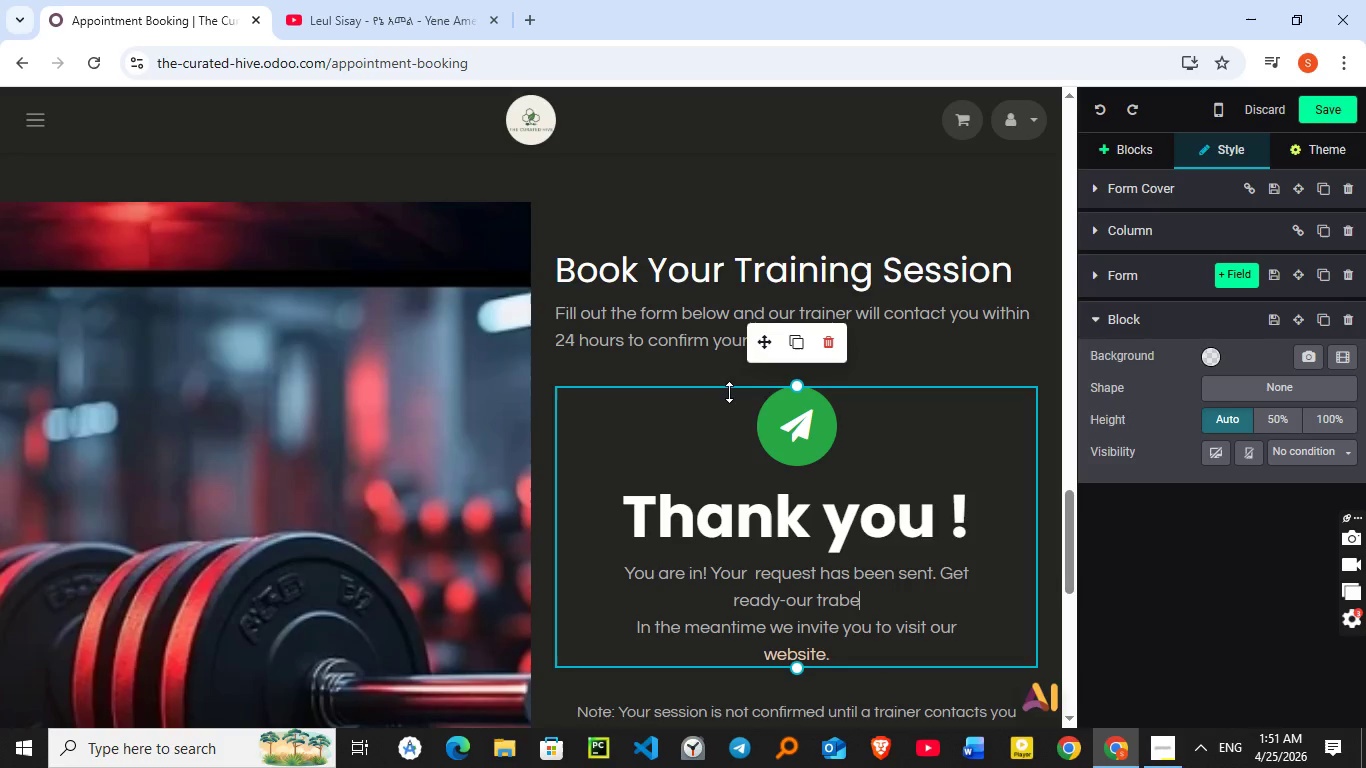 
key(Control+Shift+Z)
 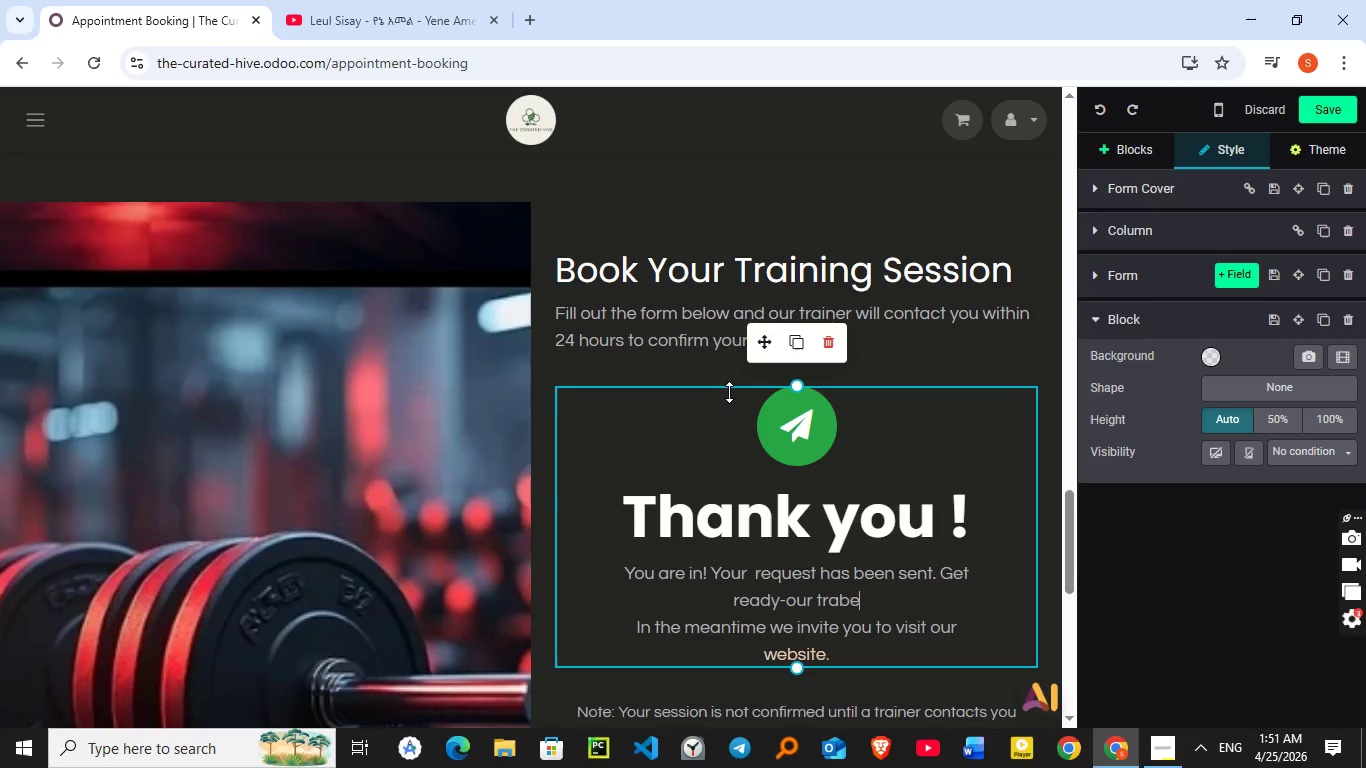 
key(Control+Shift+Z)
 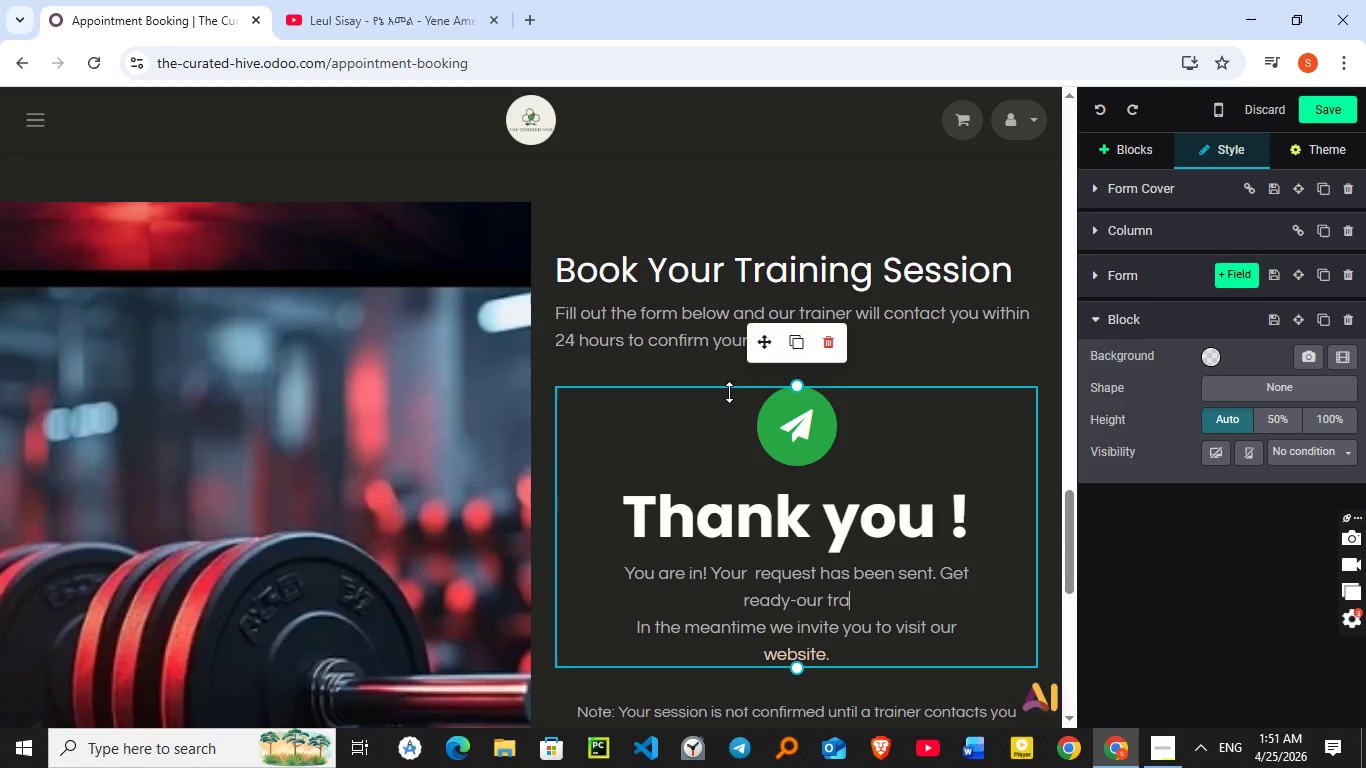 
key(Control+Shift+Z)
 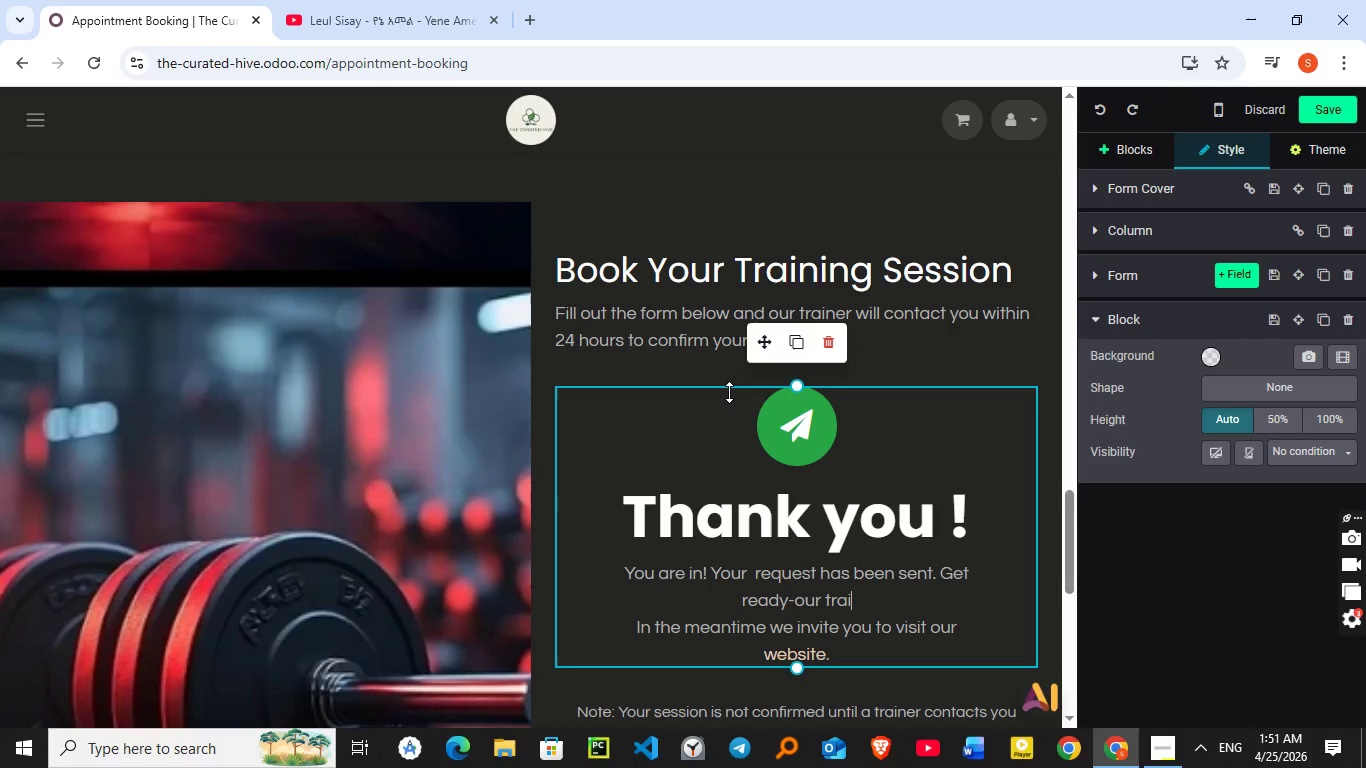 
key(Control+Shift+Z)
 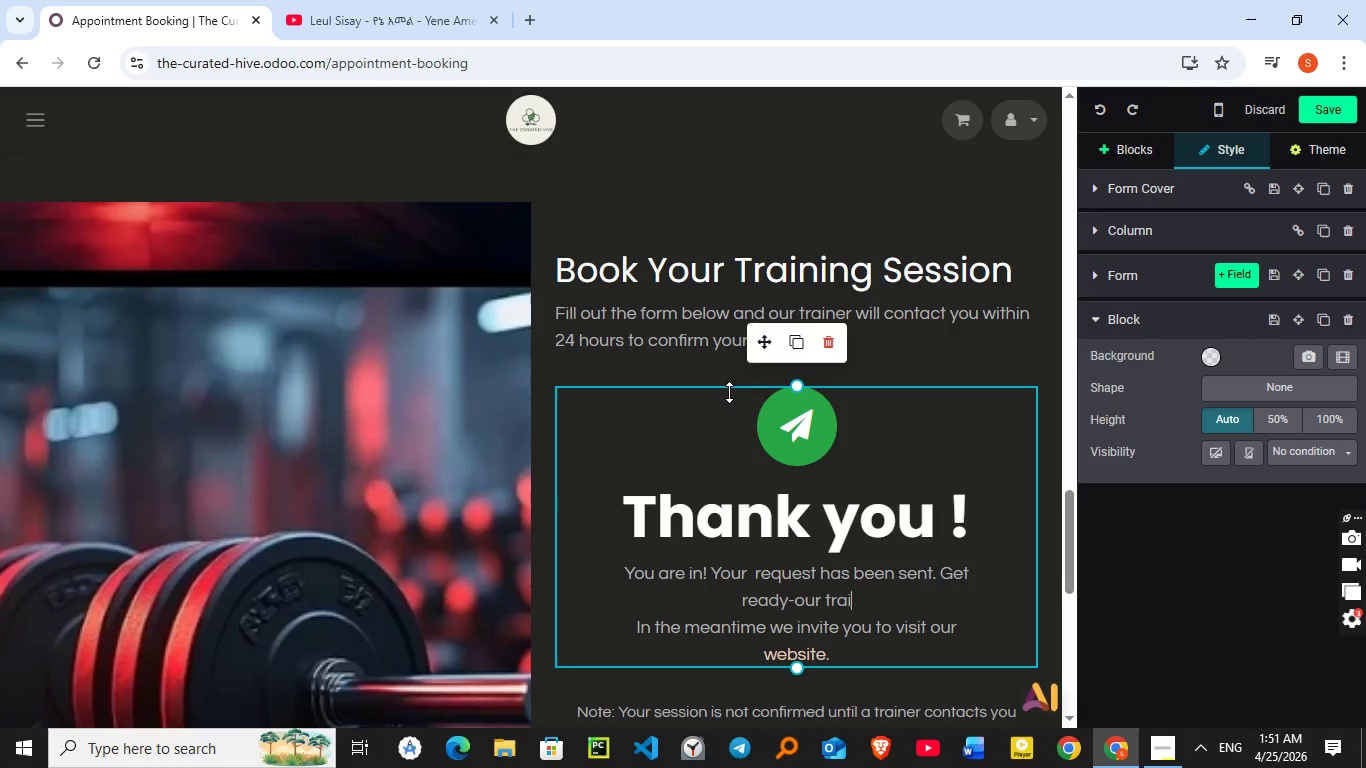 
key(Control+Shift+Z)
 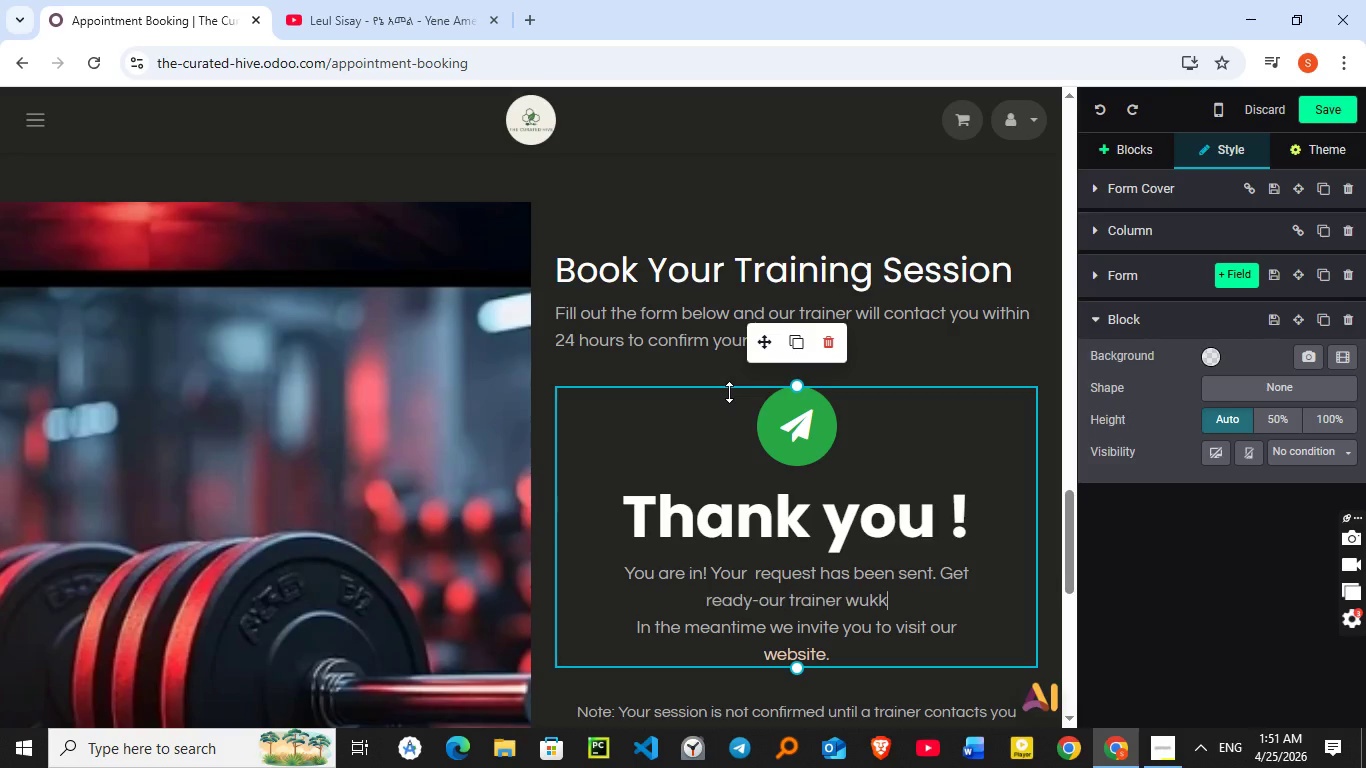 
key(Control+Shift+Z)
 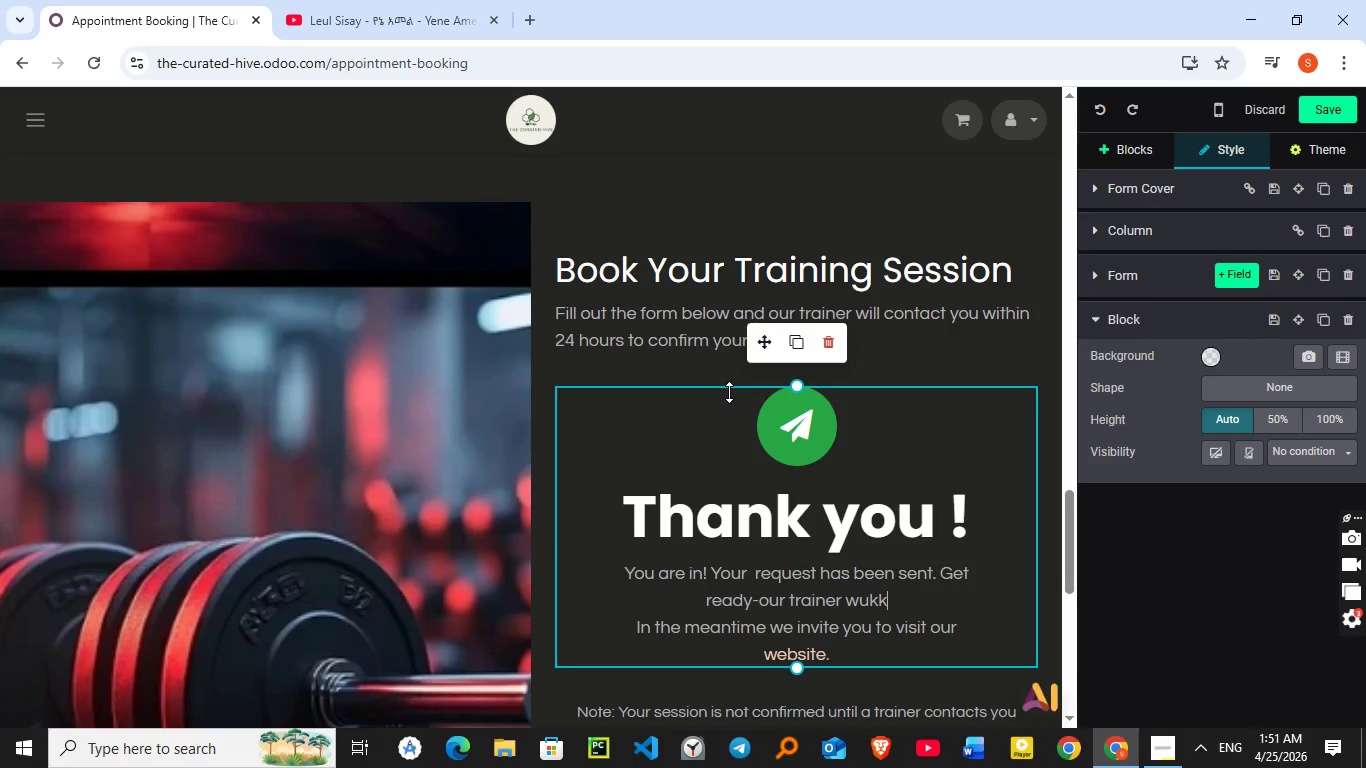 
hold_key(key=Z, duration=0.45)
 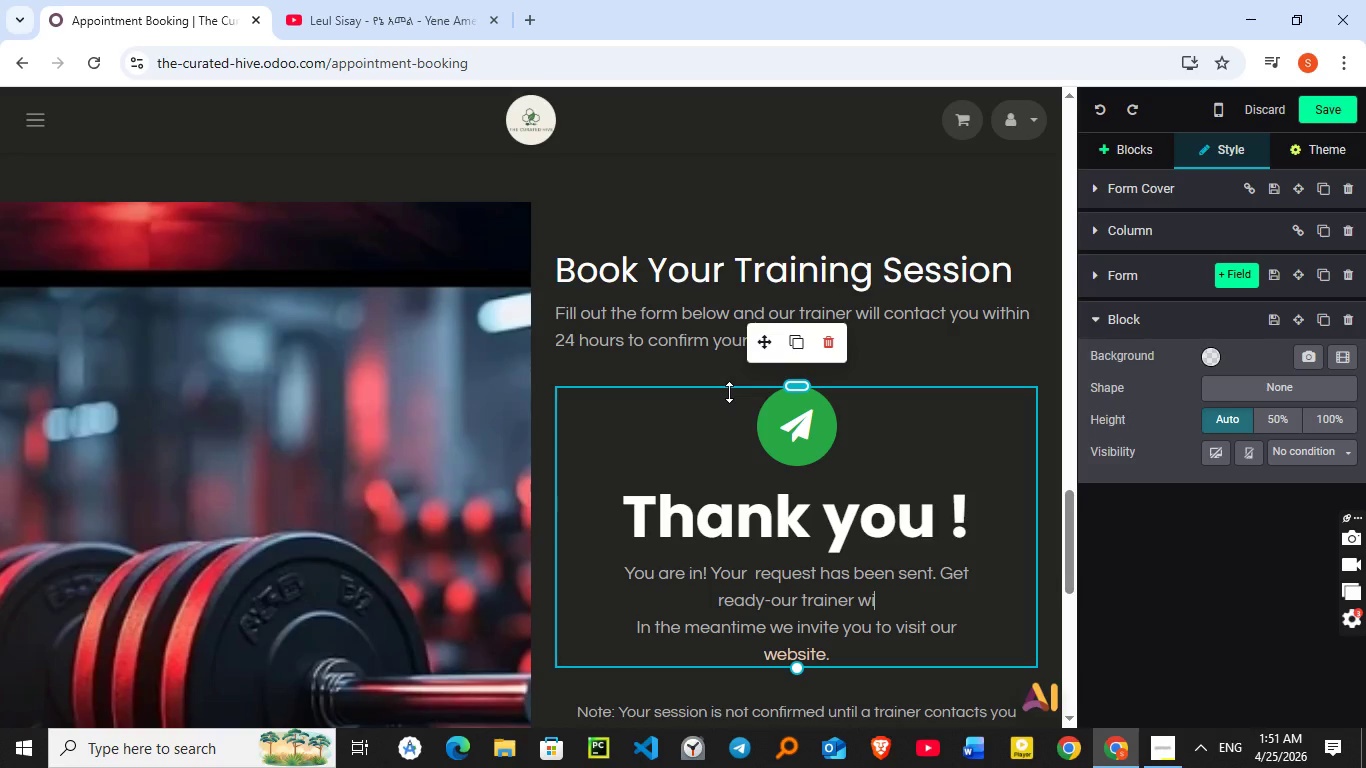 
key(Control+Shift+Z)
 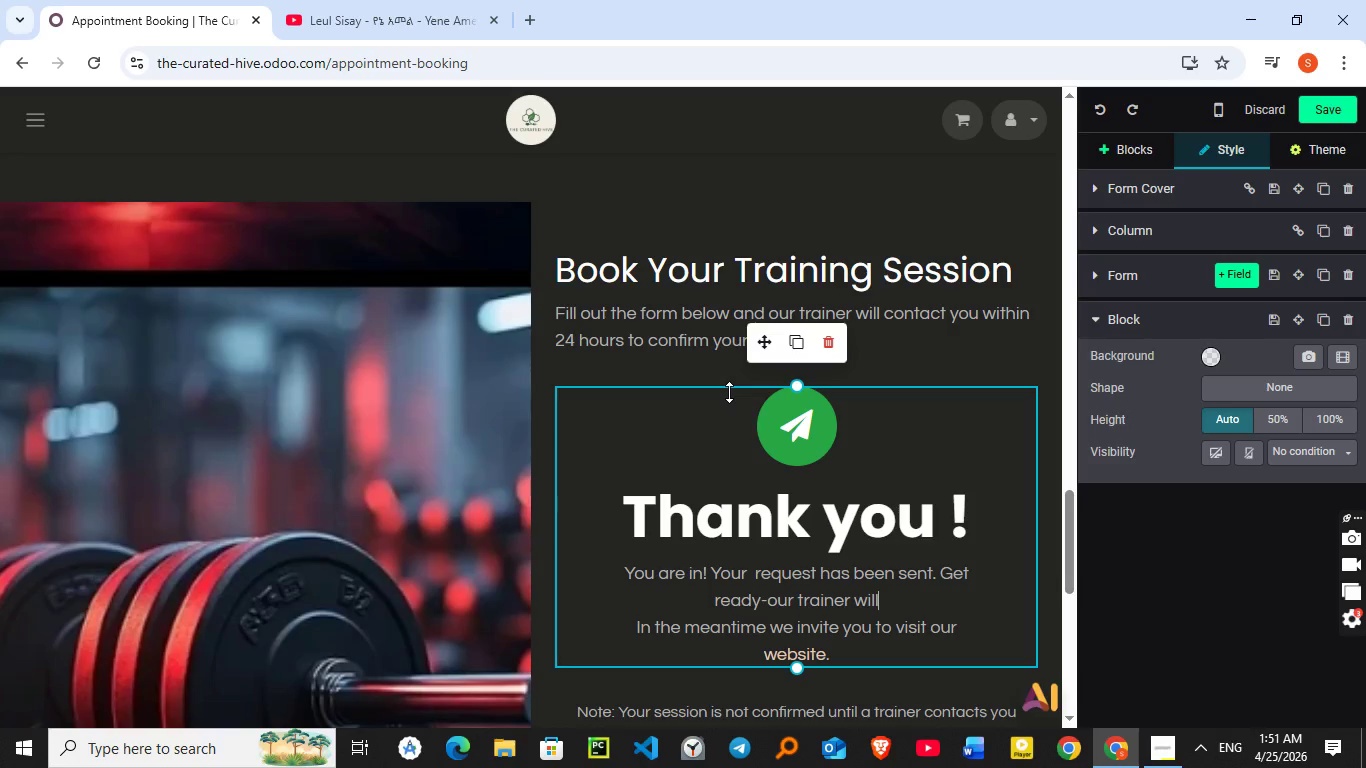 
key(Control+Shift+Z)
 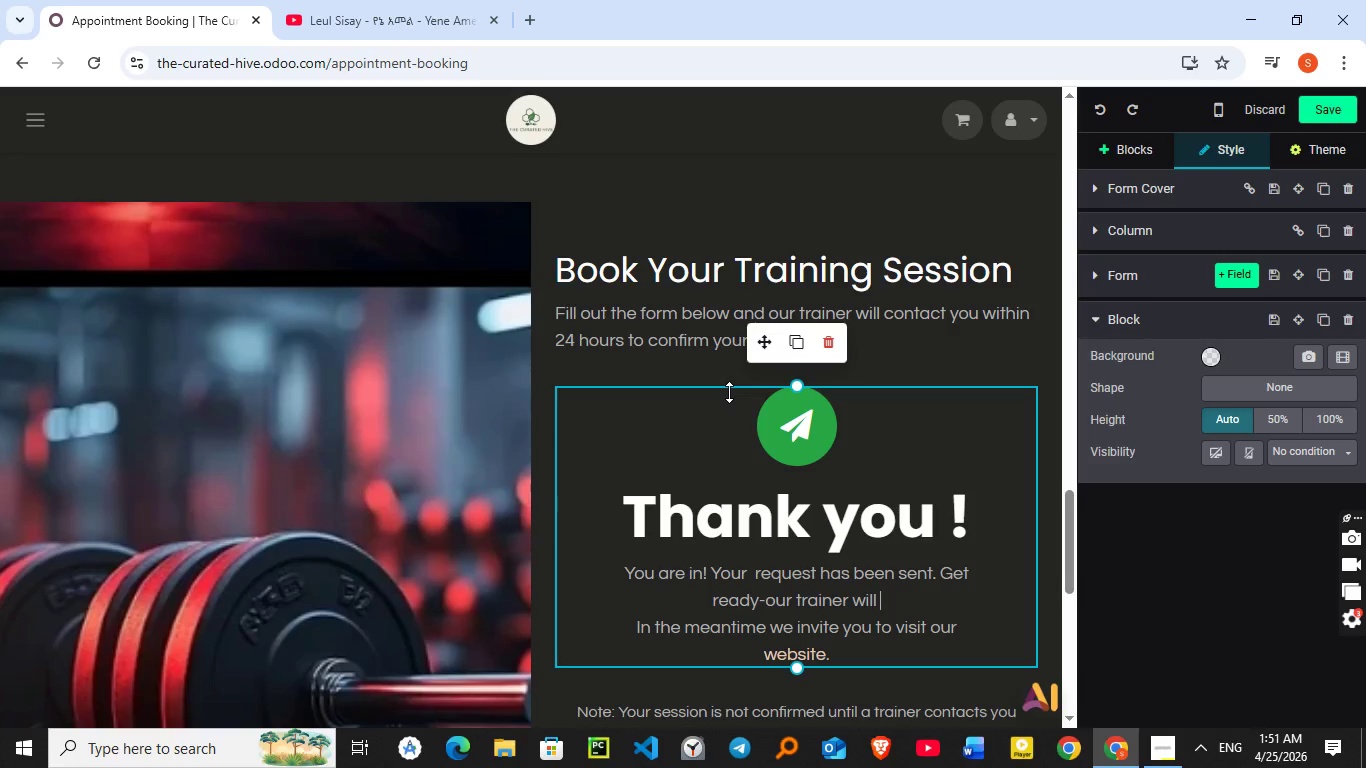 
key(Control+Shift+Z)
 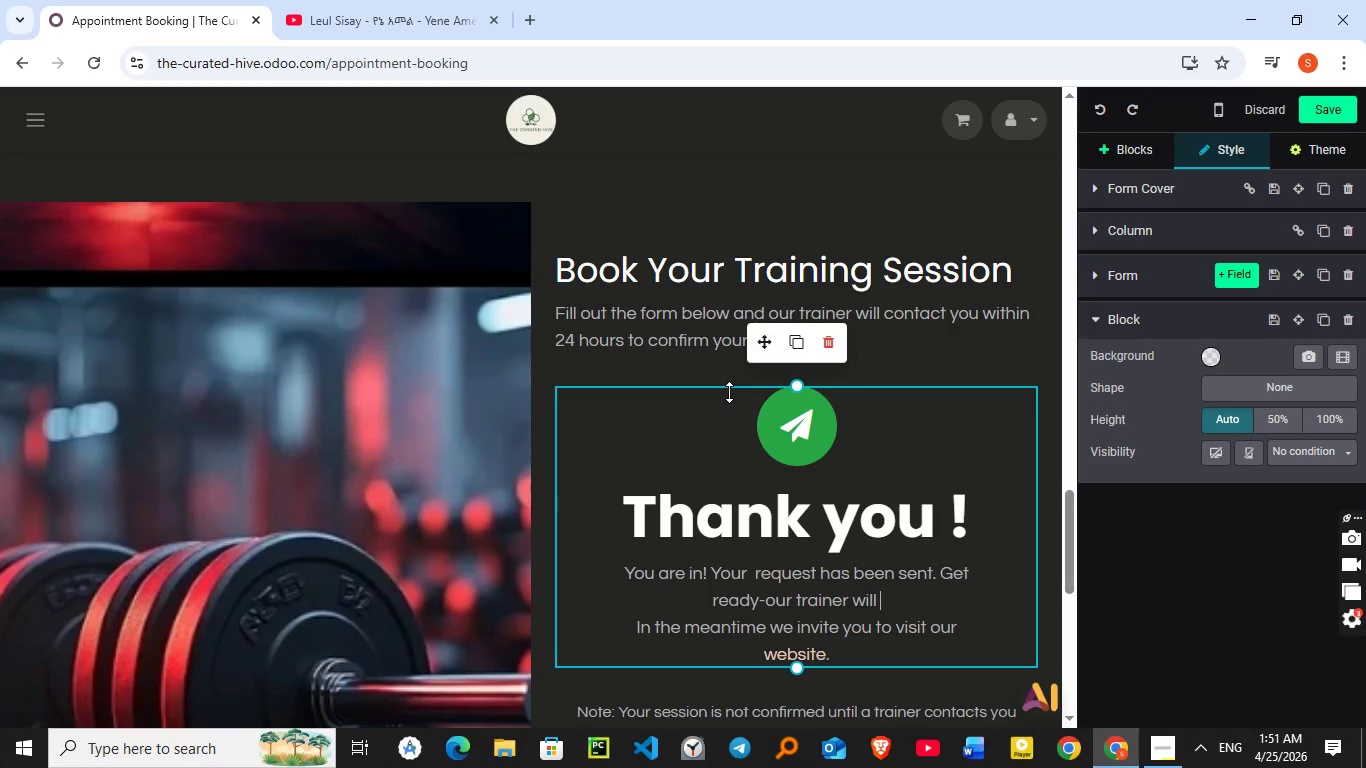 
key(Control+Shift+Z)
 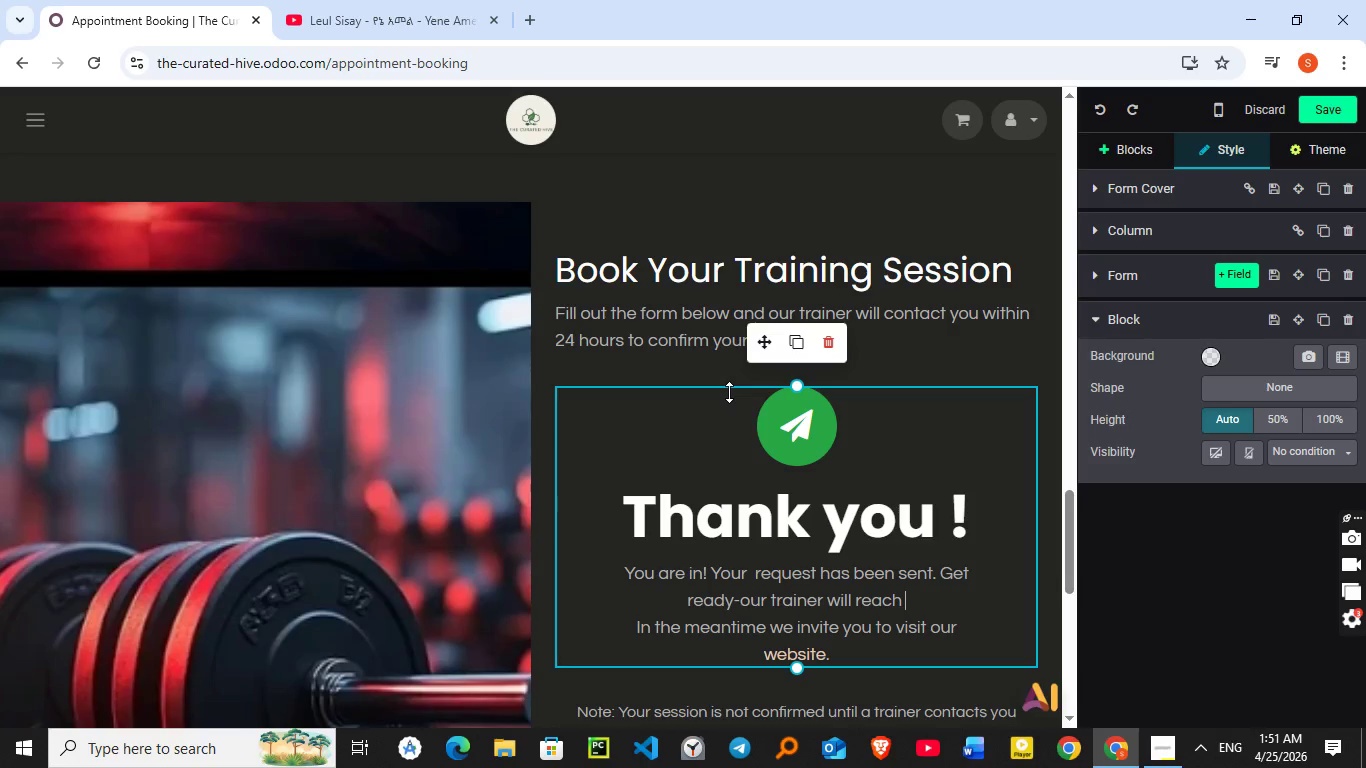 
key(Control+Shift+Z)
 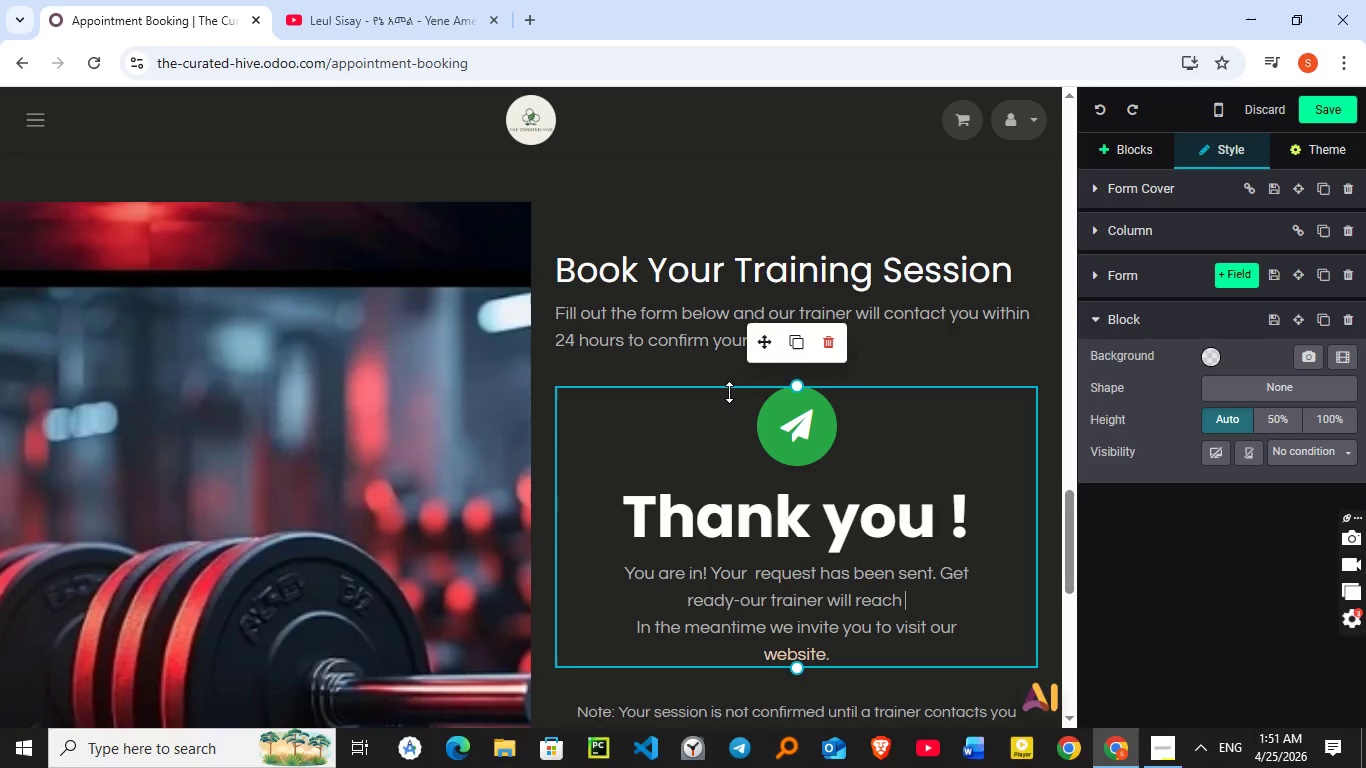 
key(Control+Shift+Z)
 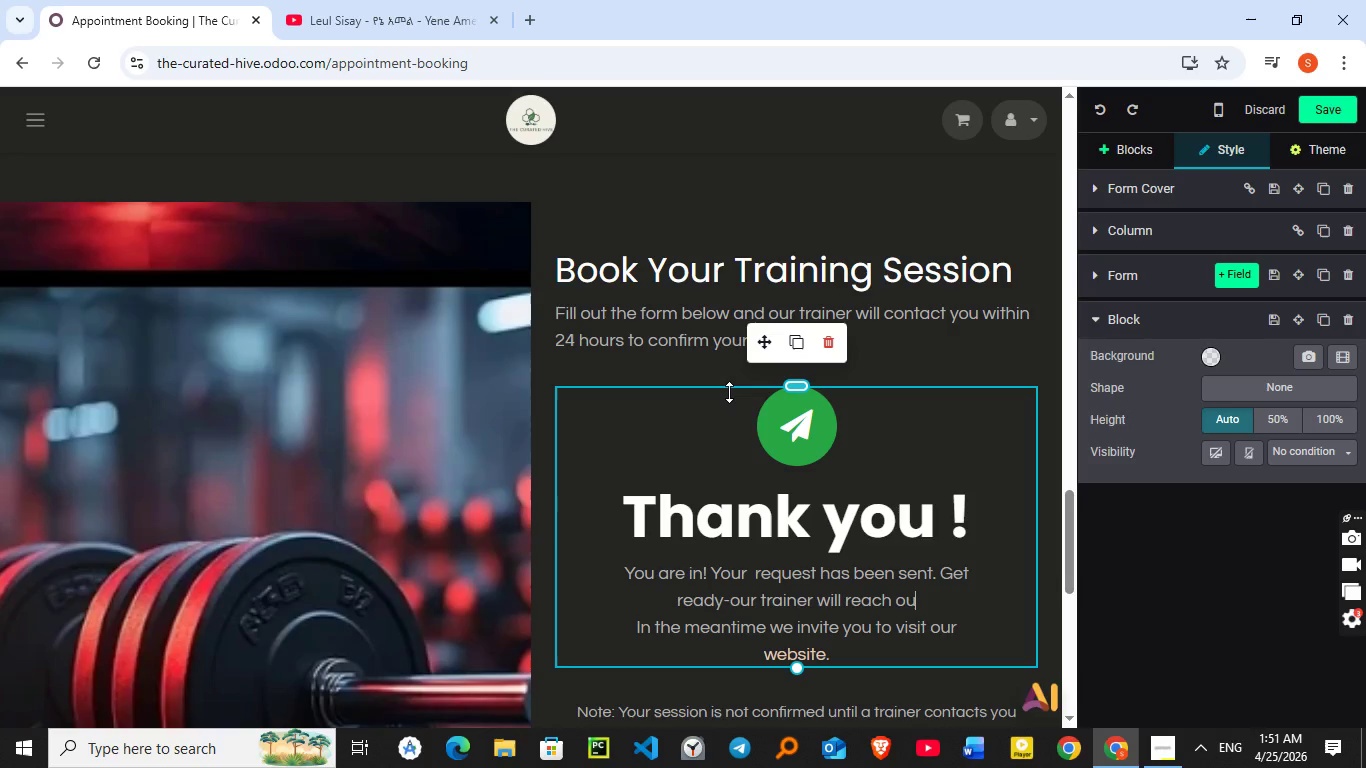 
key(Control+Shift+Z)
 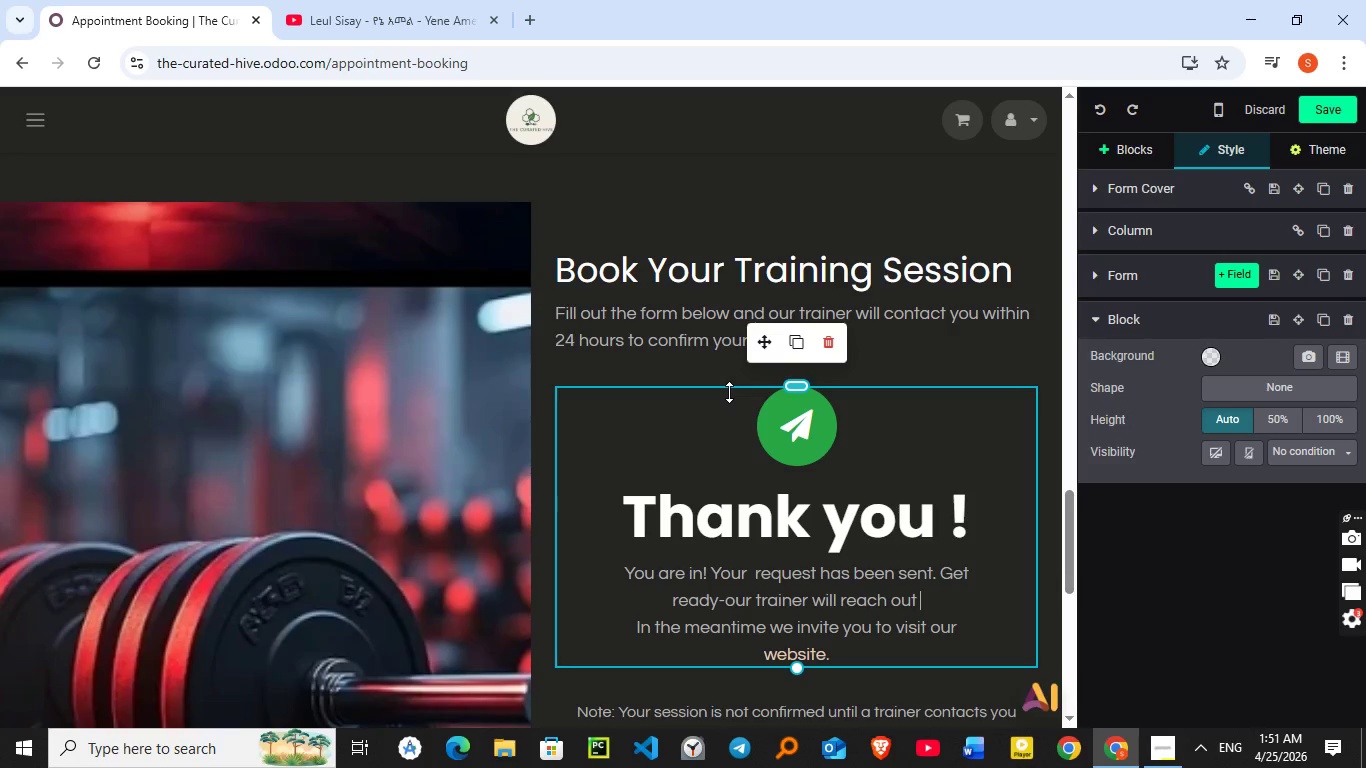 
key(Control+Shift+Z)
 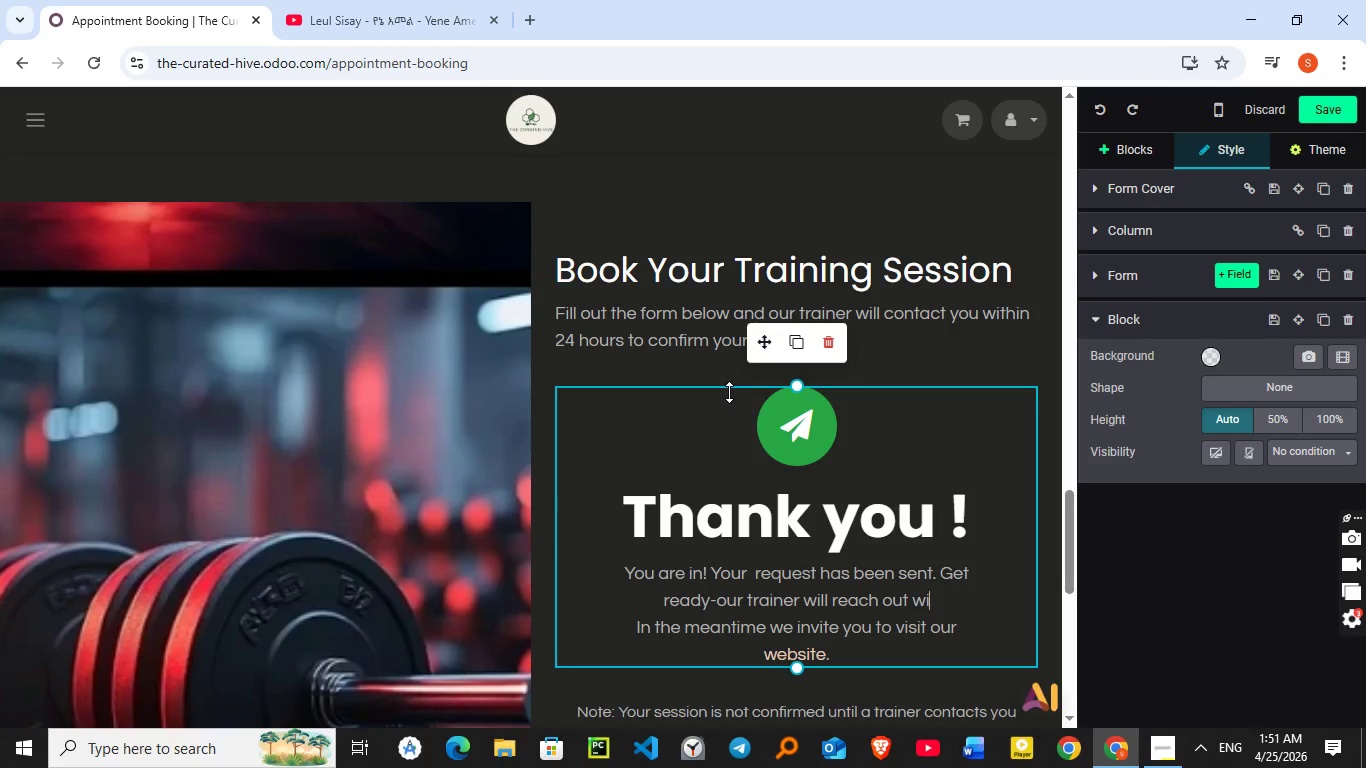 
key(Control+Shift+Z)
 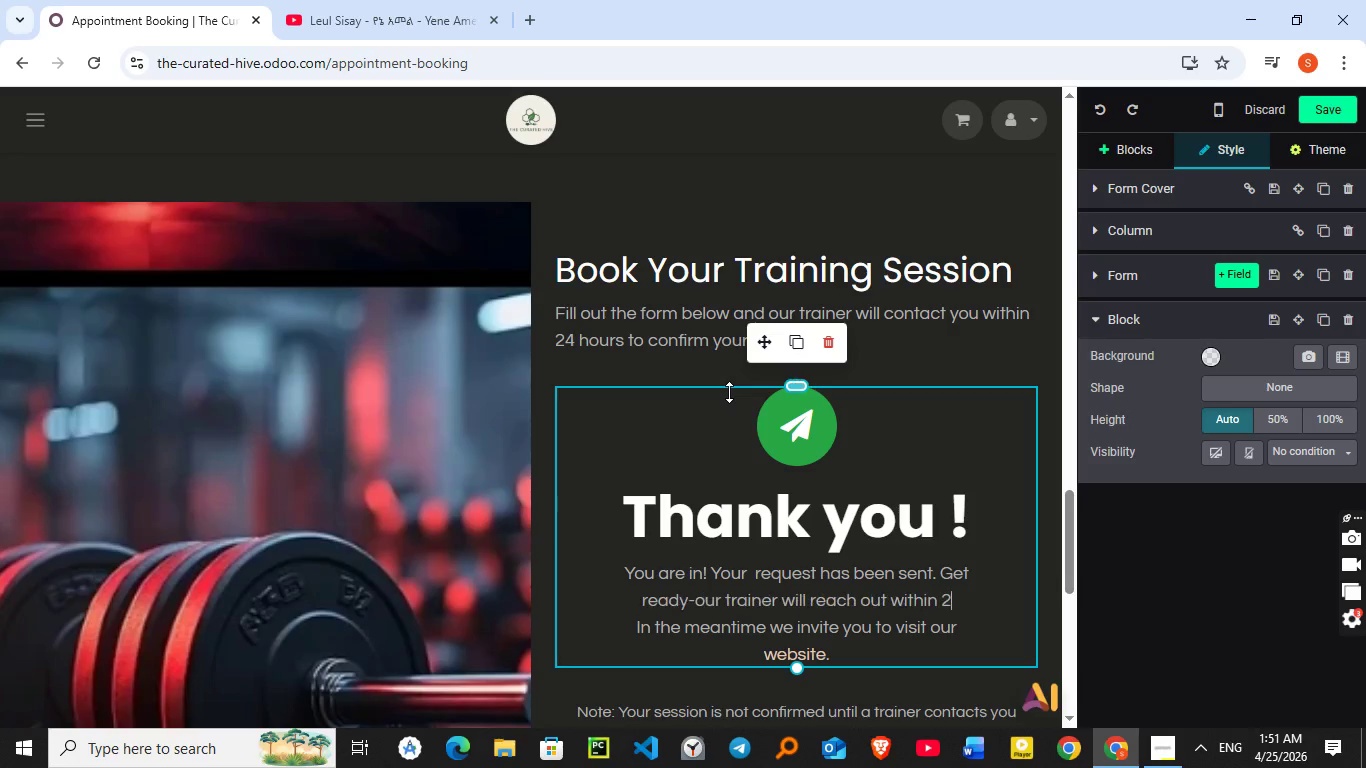 
key(Control+Shift+Z)
 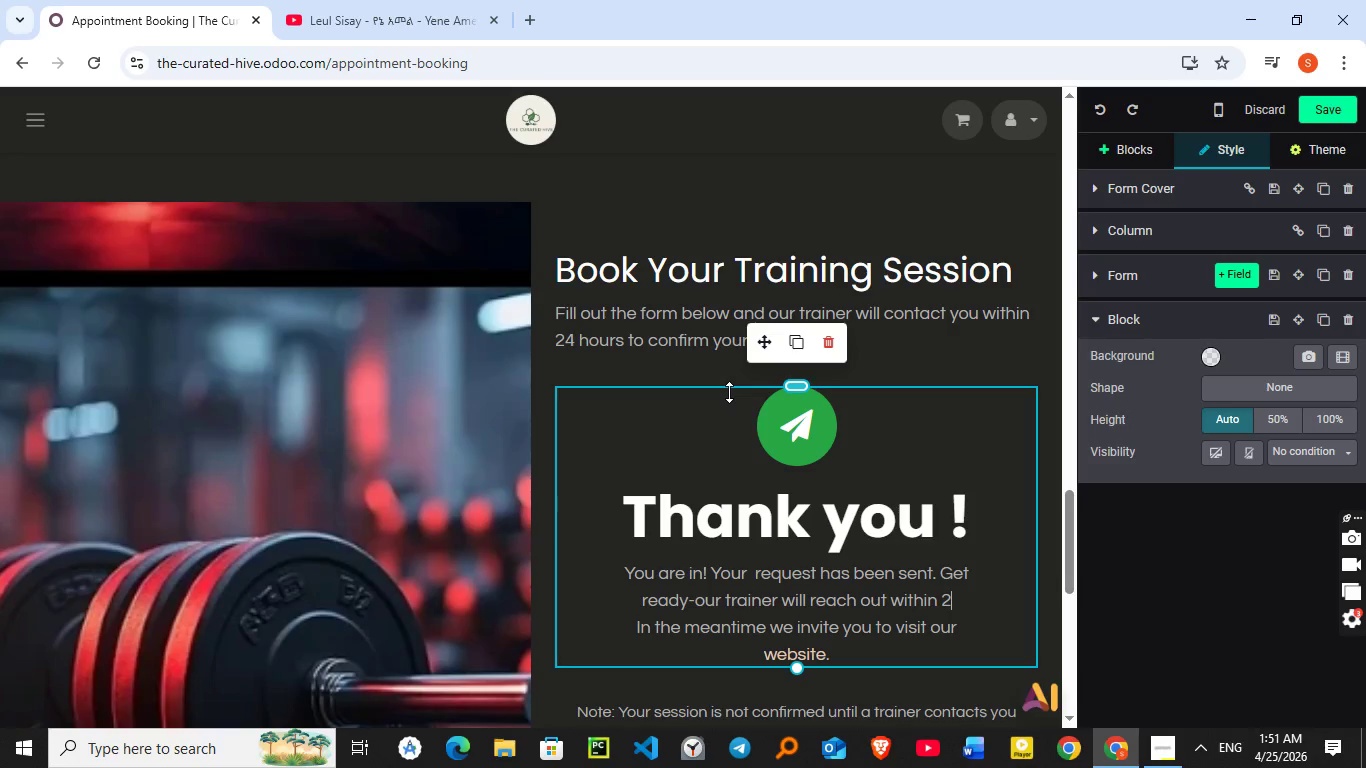 
key(Control+Shift+Z)
 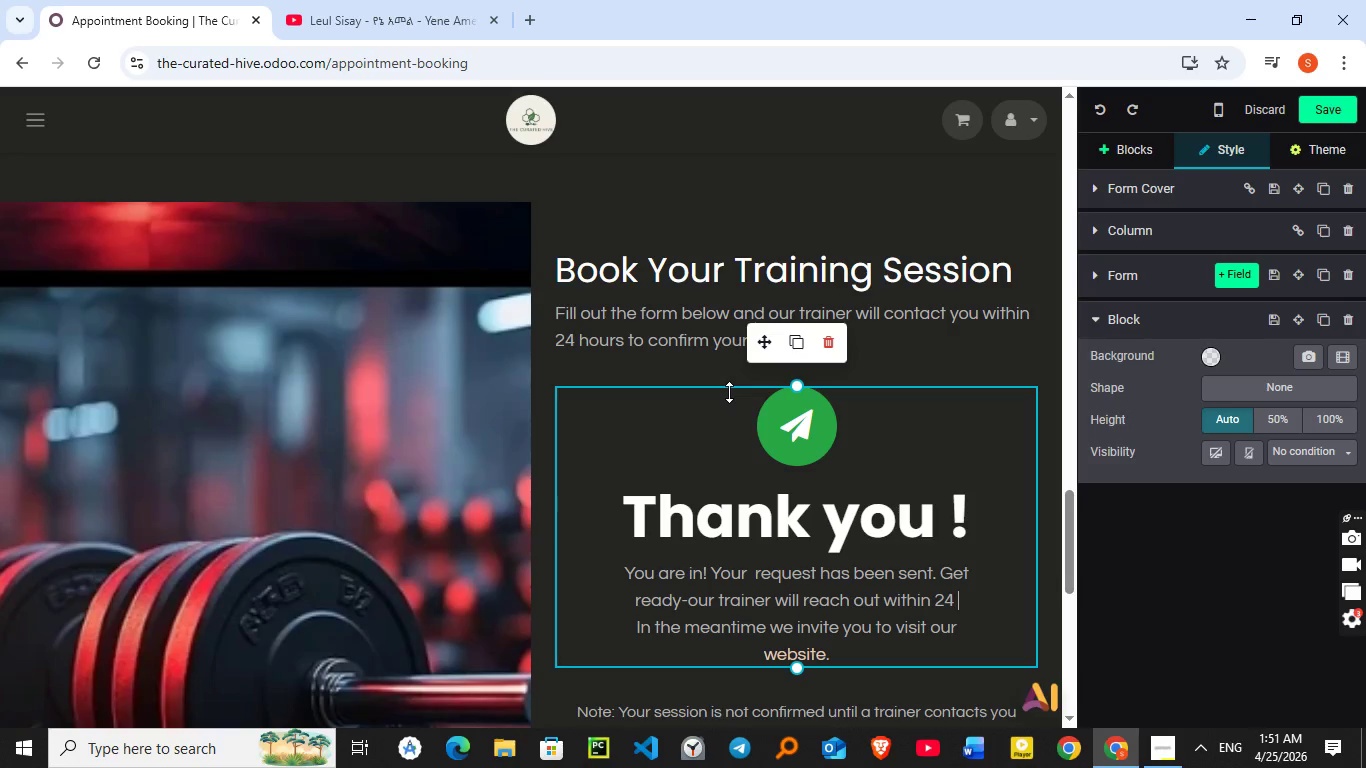 
key(Control+Shift+Z)
 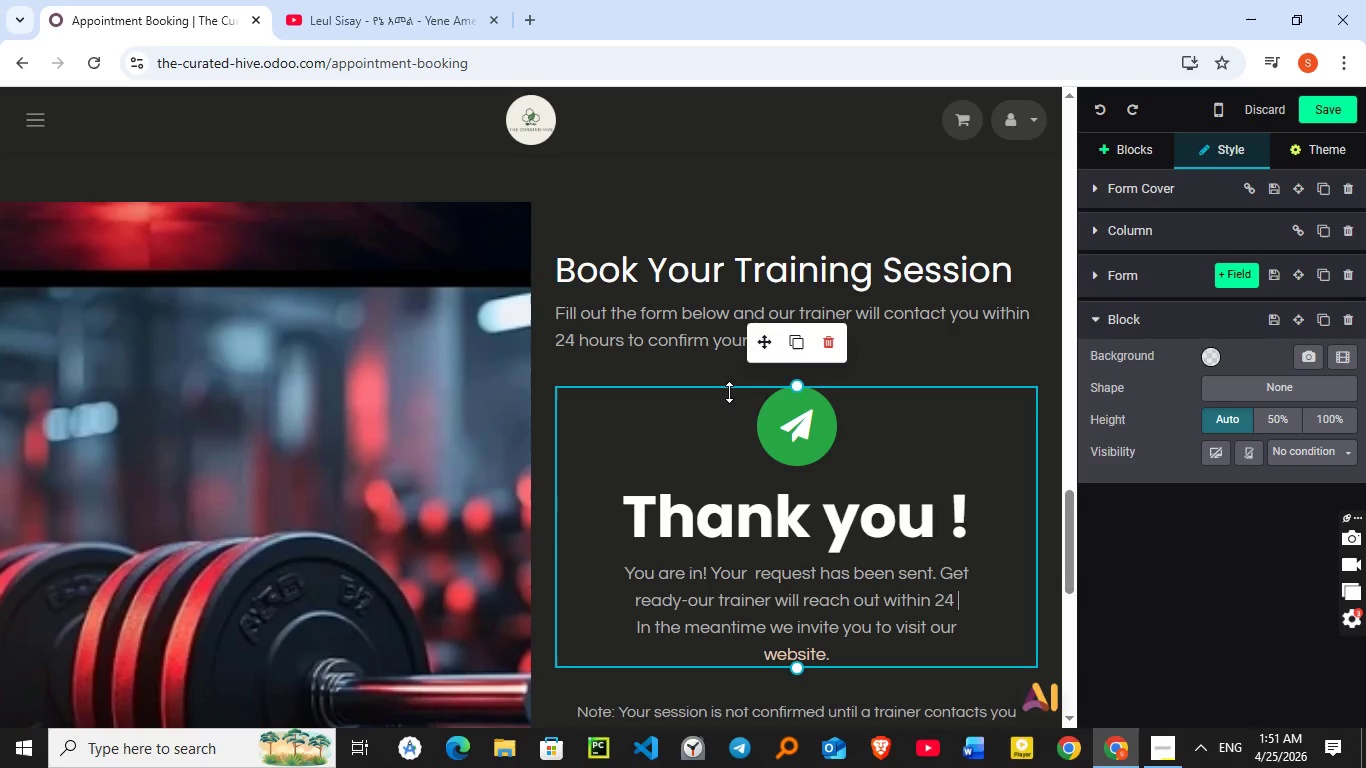 
key(Control+Shift+Z)
 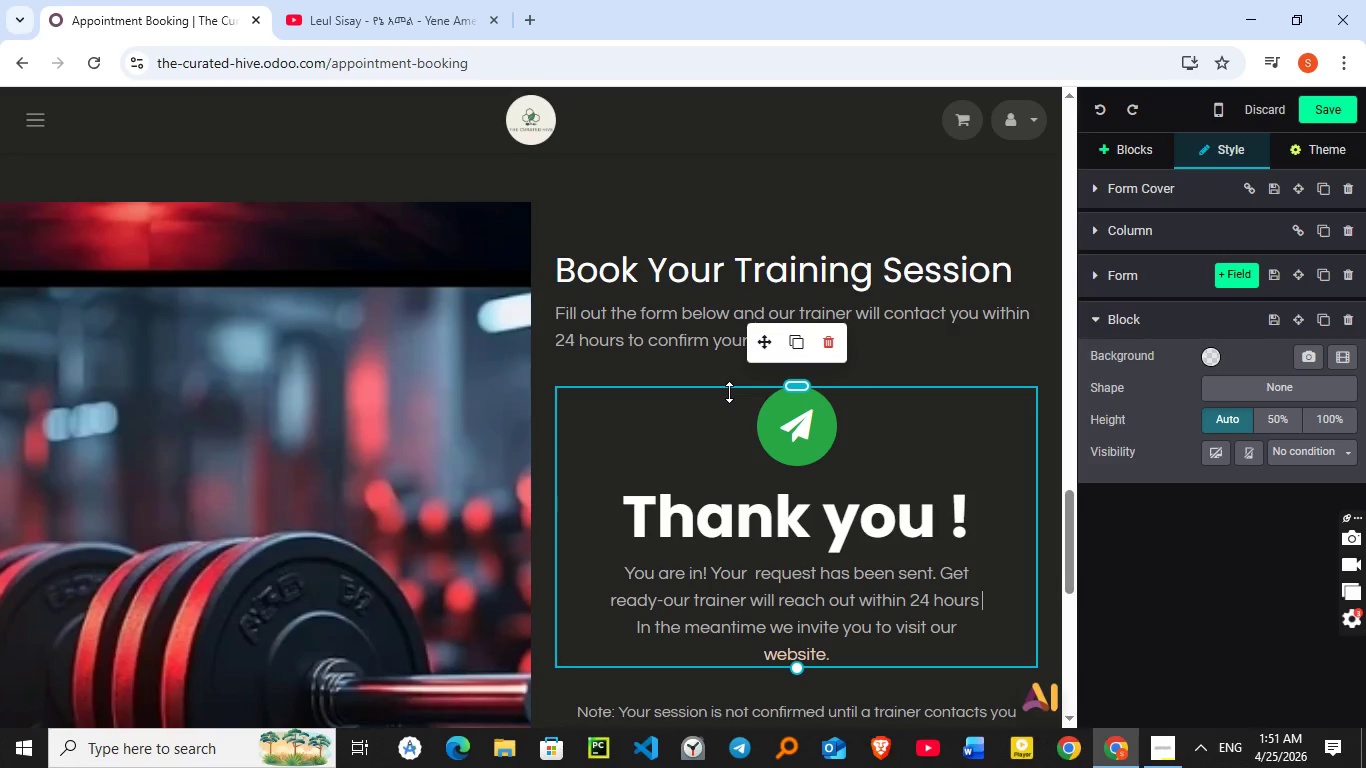 
key(Control+Shift+Z)
 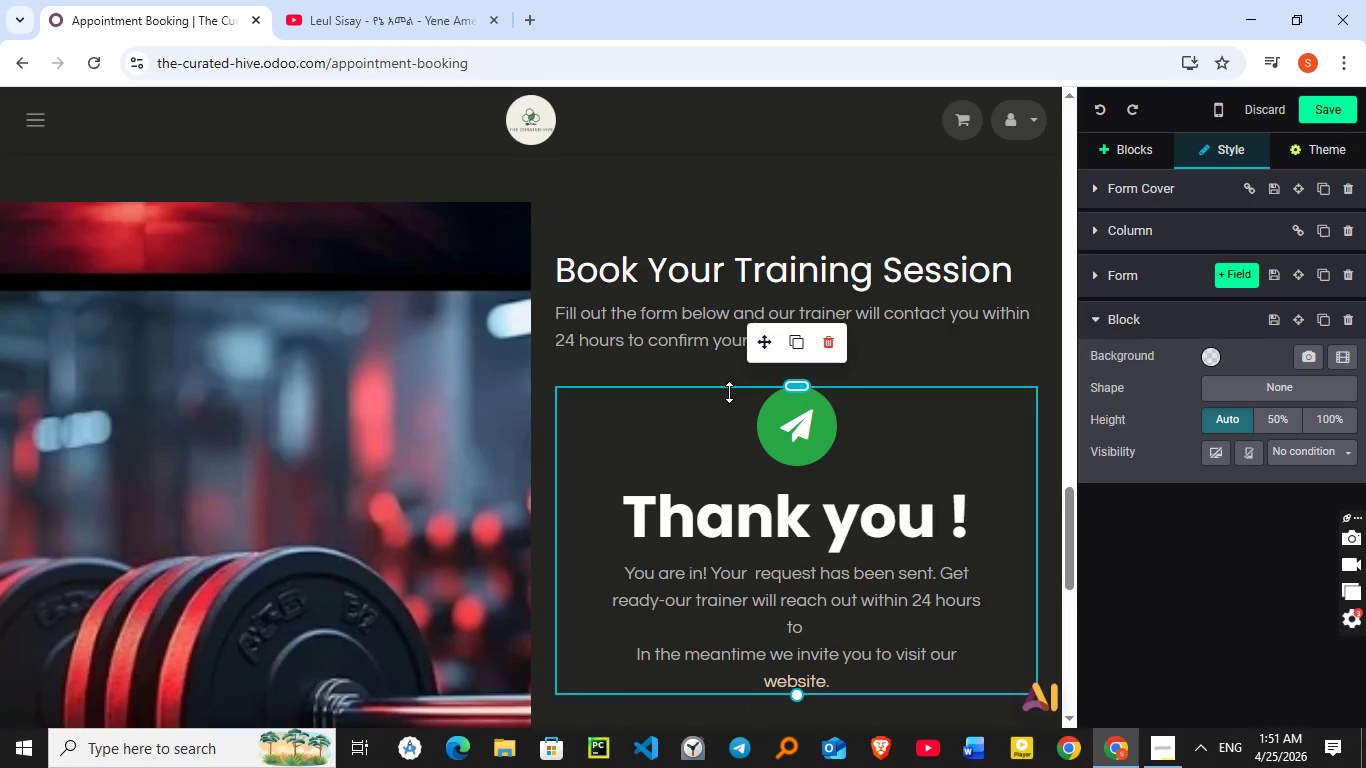 
key(Control+Shift+Z)
 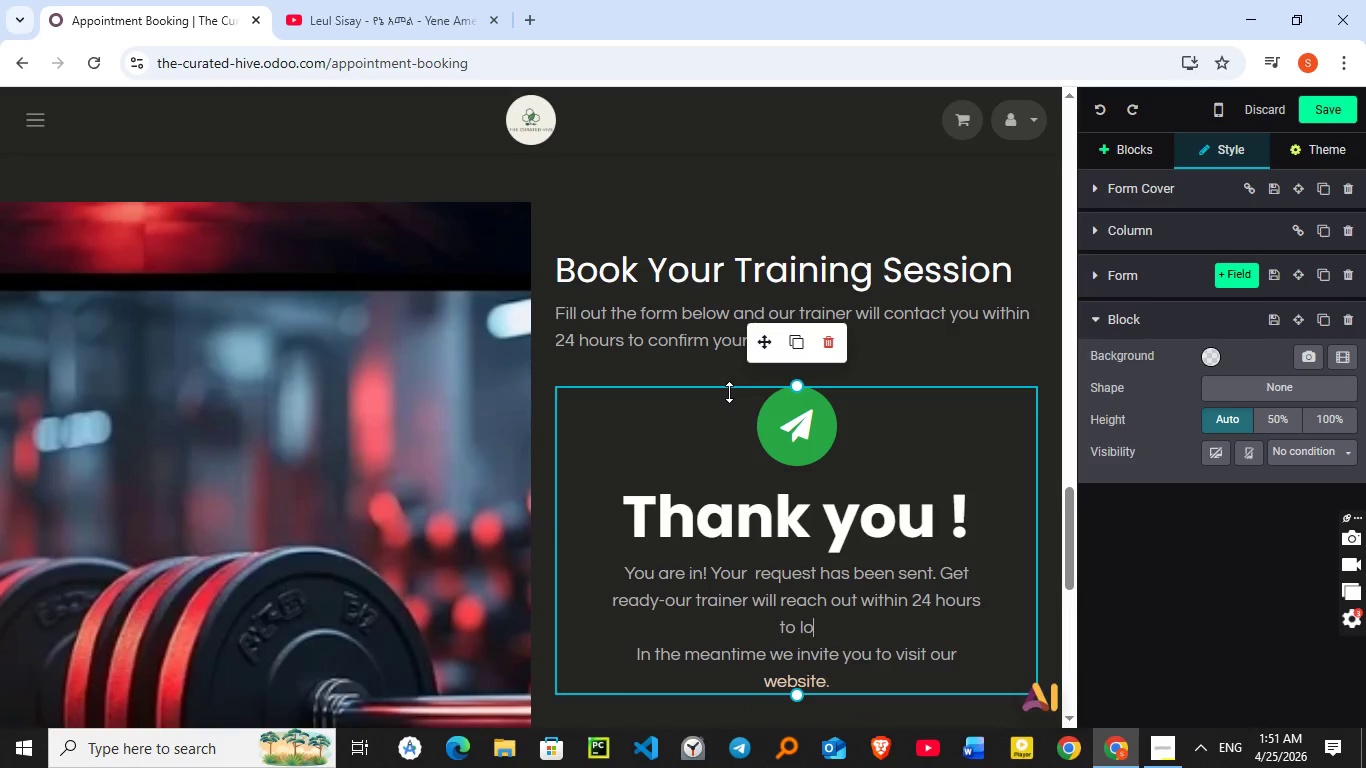 
key(Control+Shift+Z)
 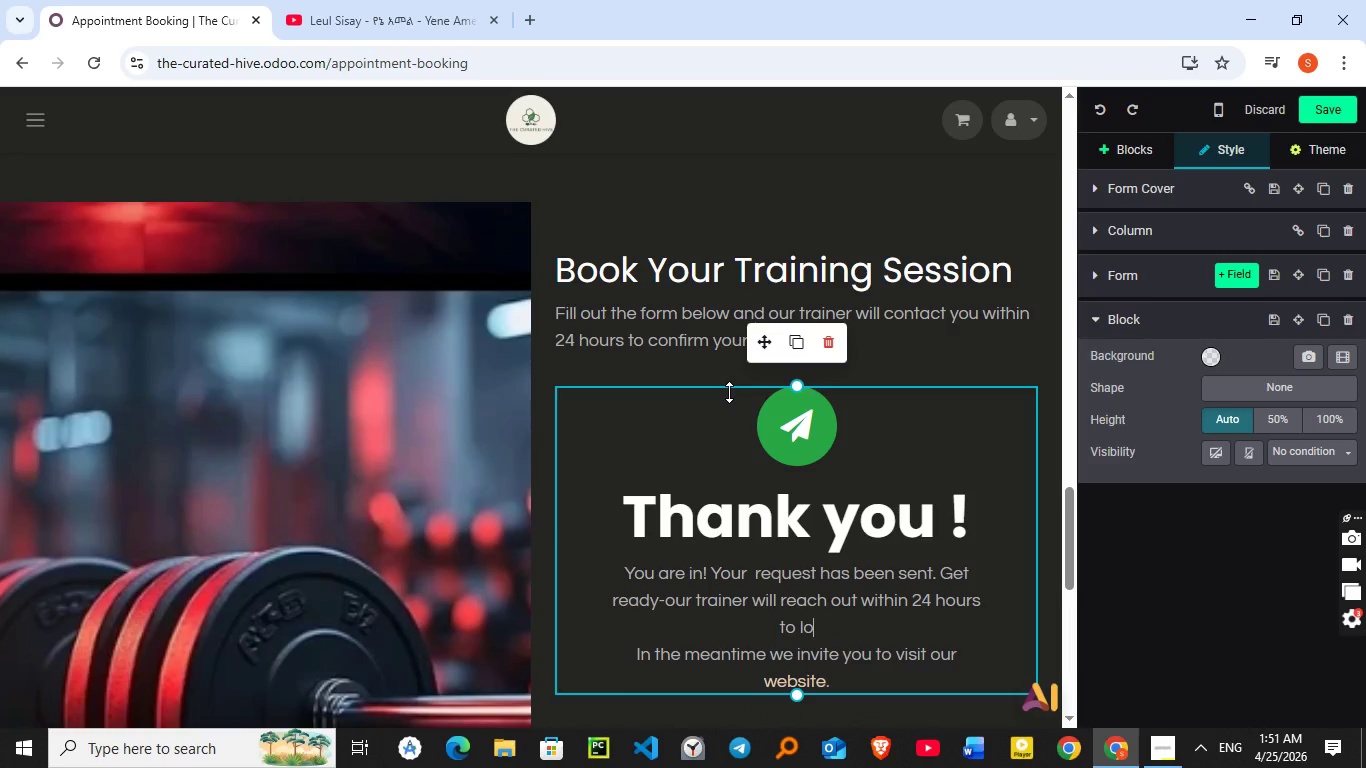 
key(Control+Shift+Z)
 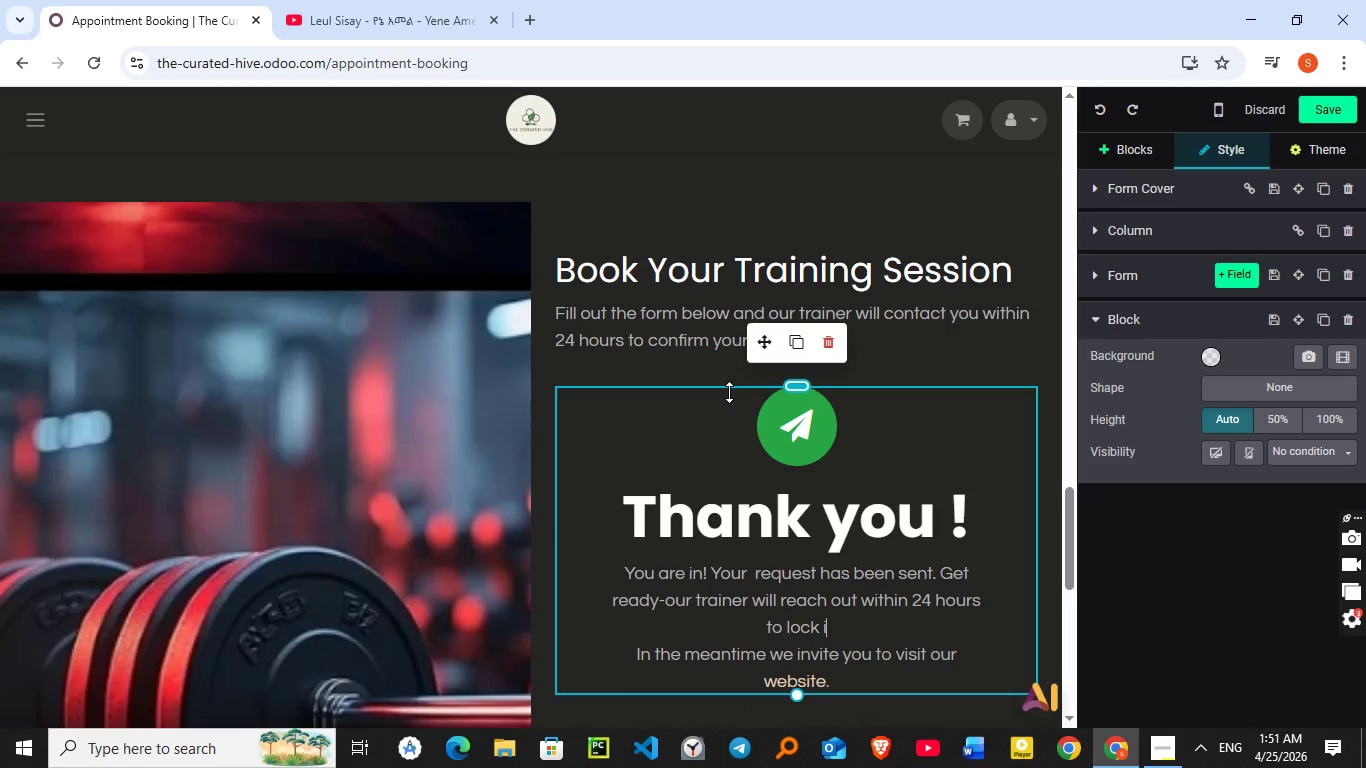 
key(Control+Shift+Z)
 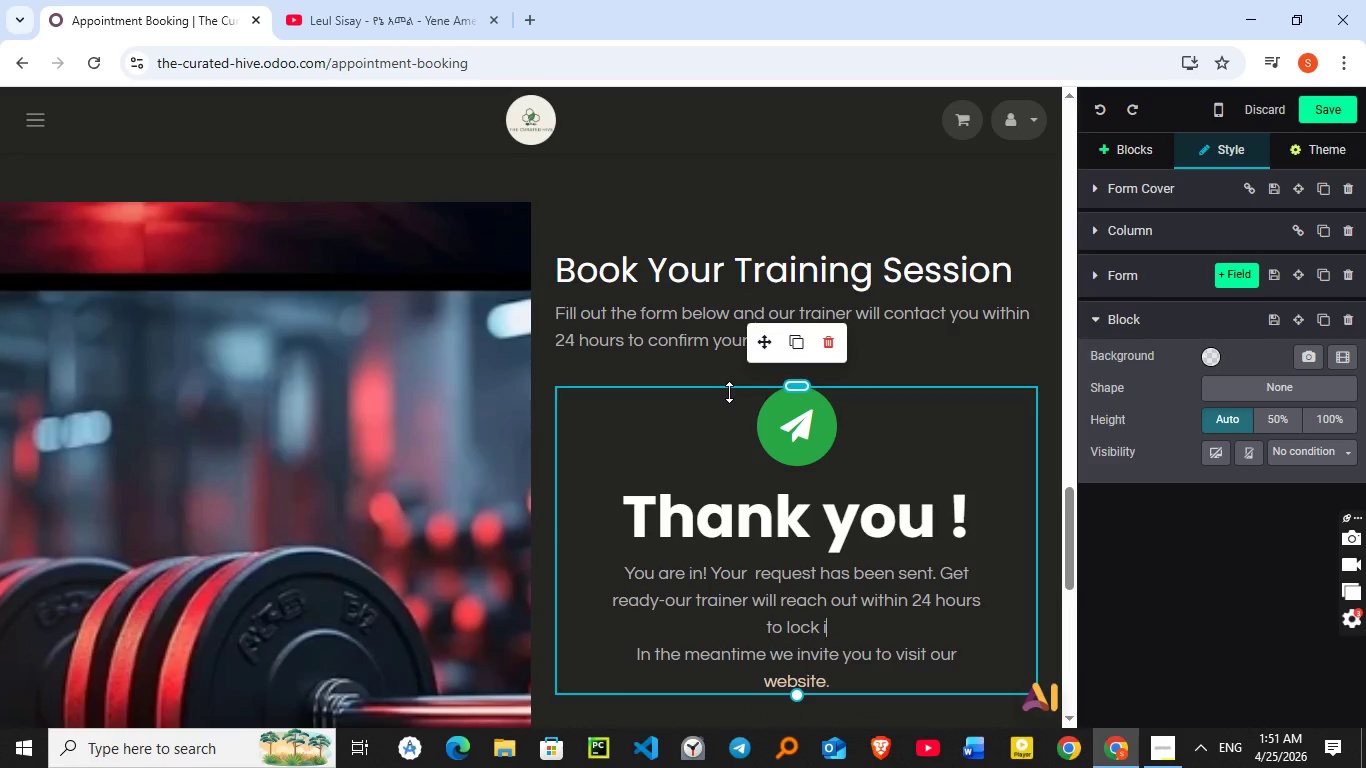 
key(Control+Shift+Z)
 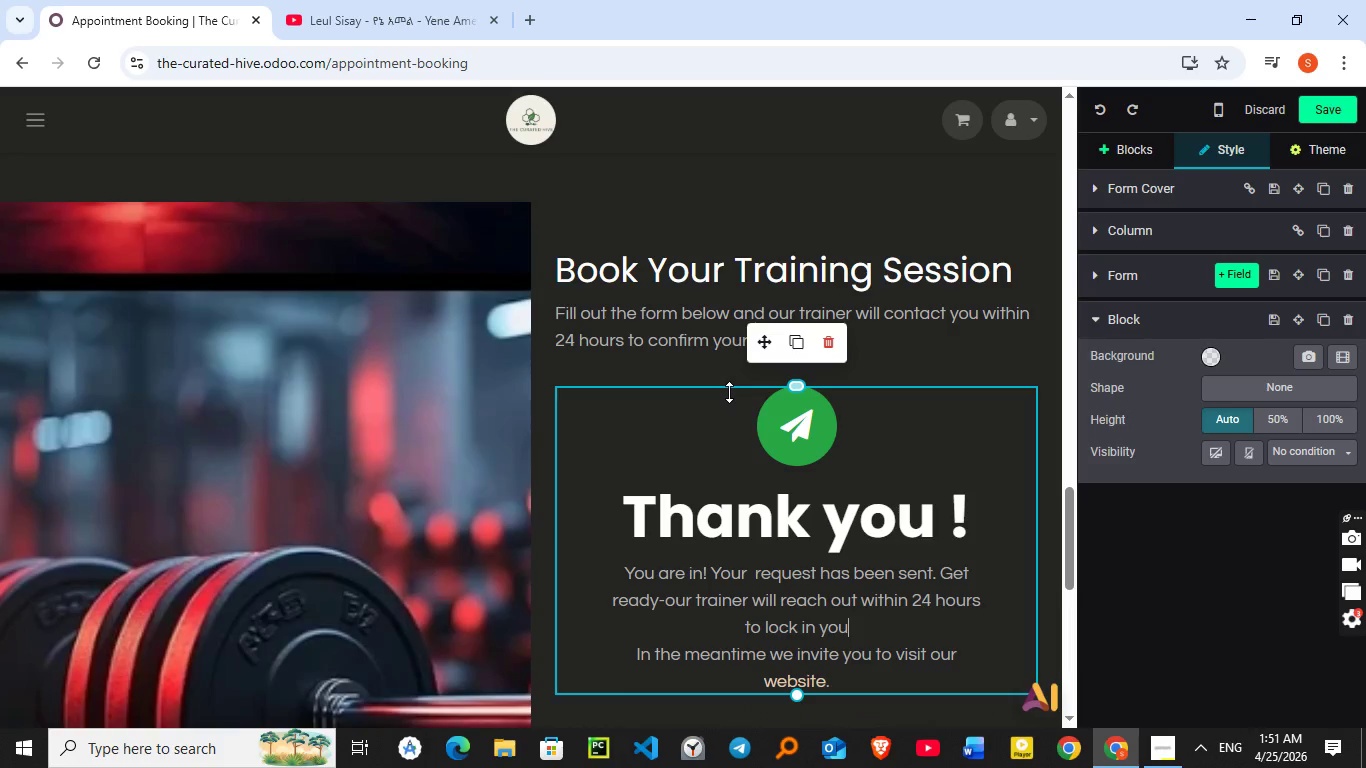 
key(Control+Shift+Z)
 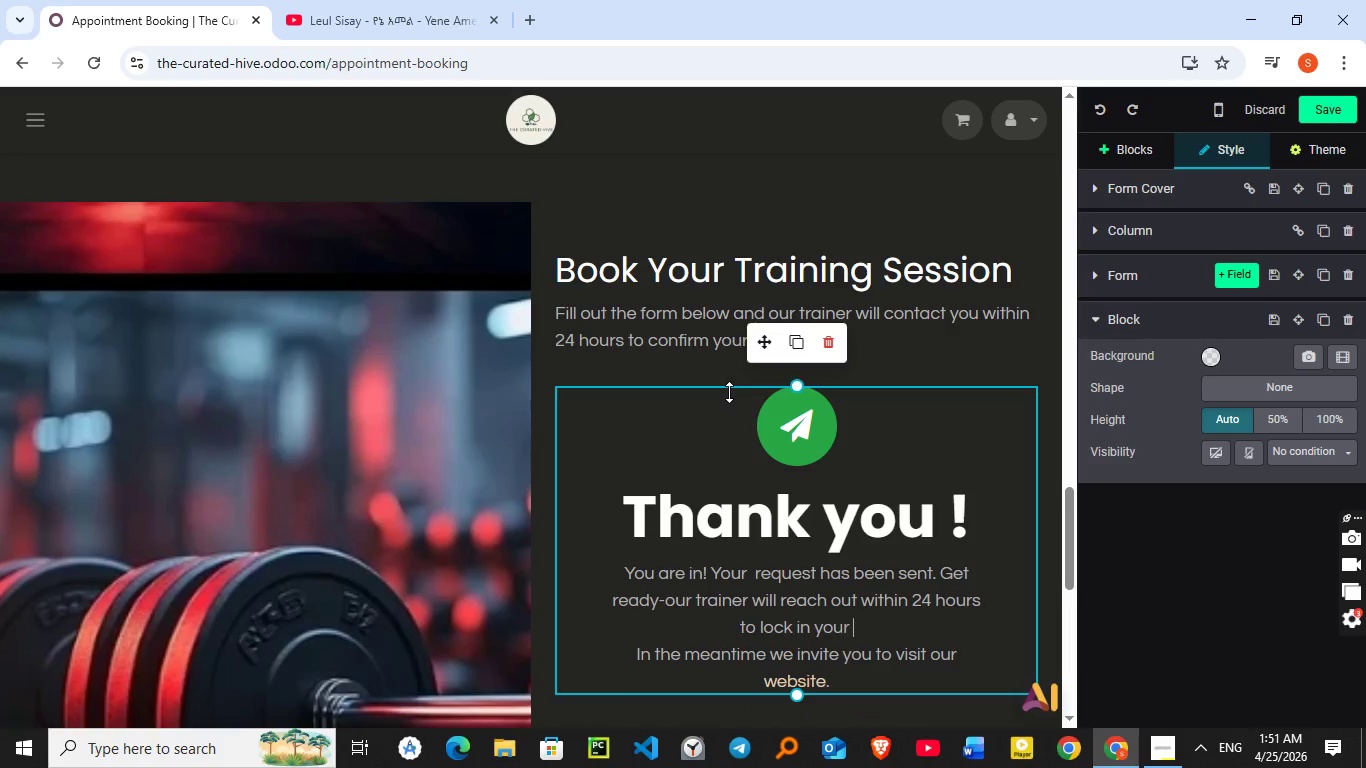 
key(Control+Shift+Z)
 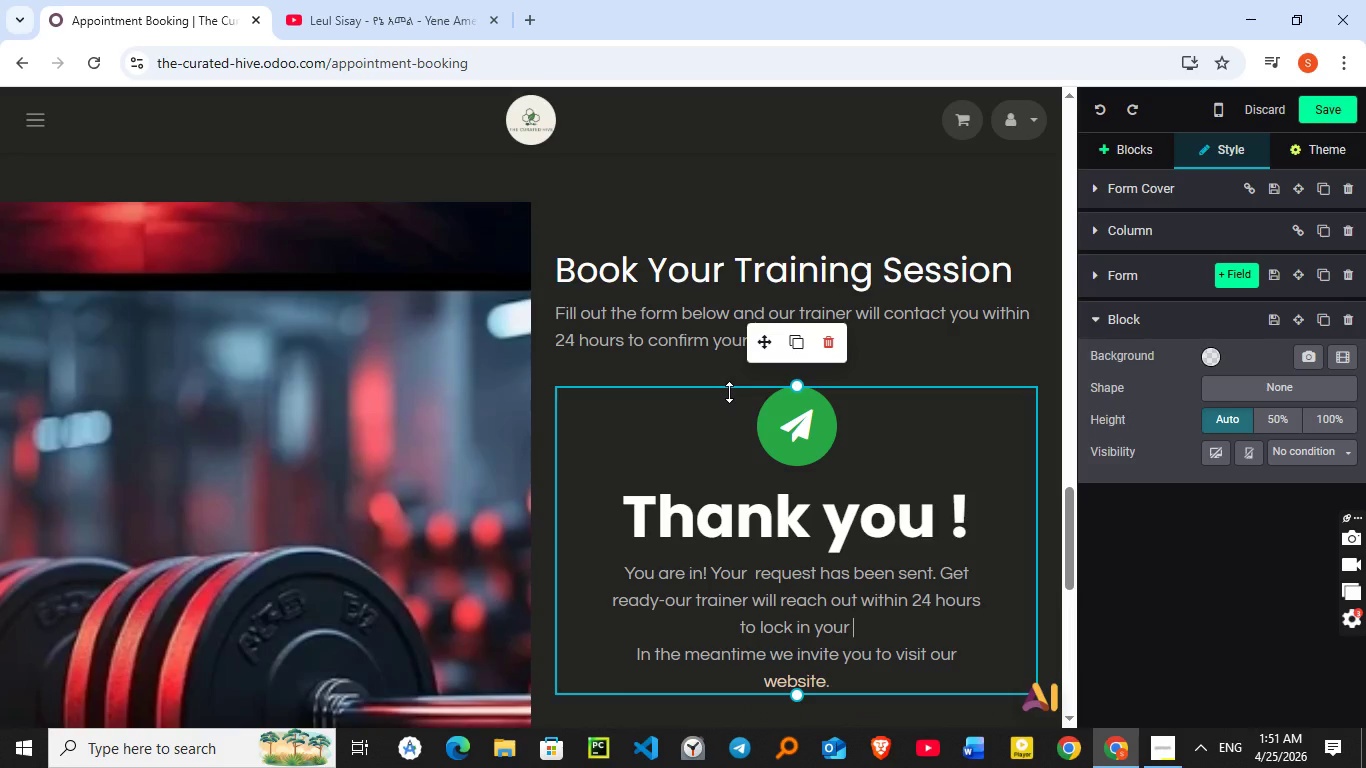 
key(Control+Shift+Z)
 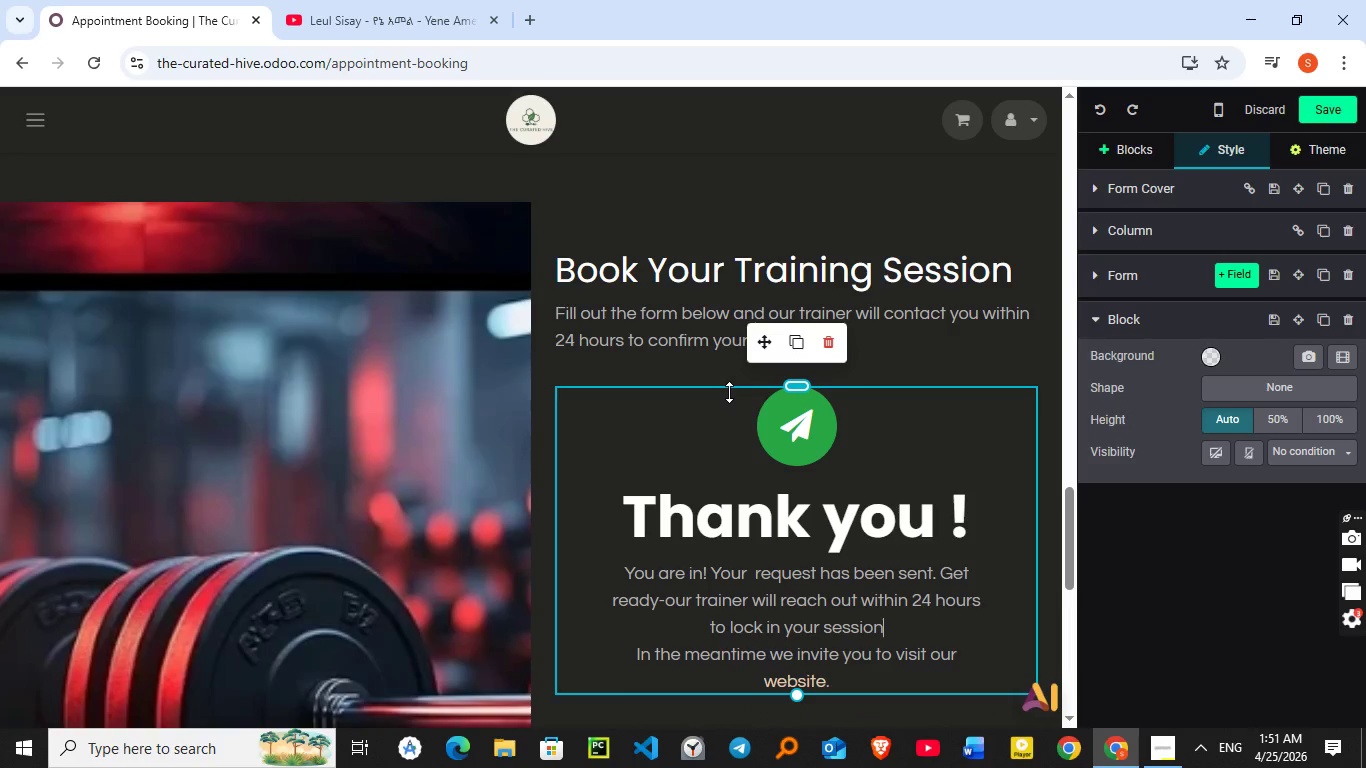 
key(Control+Shift+Z)
 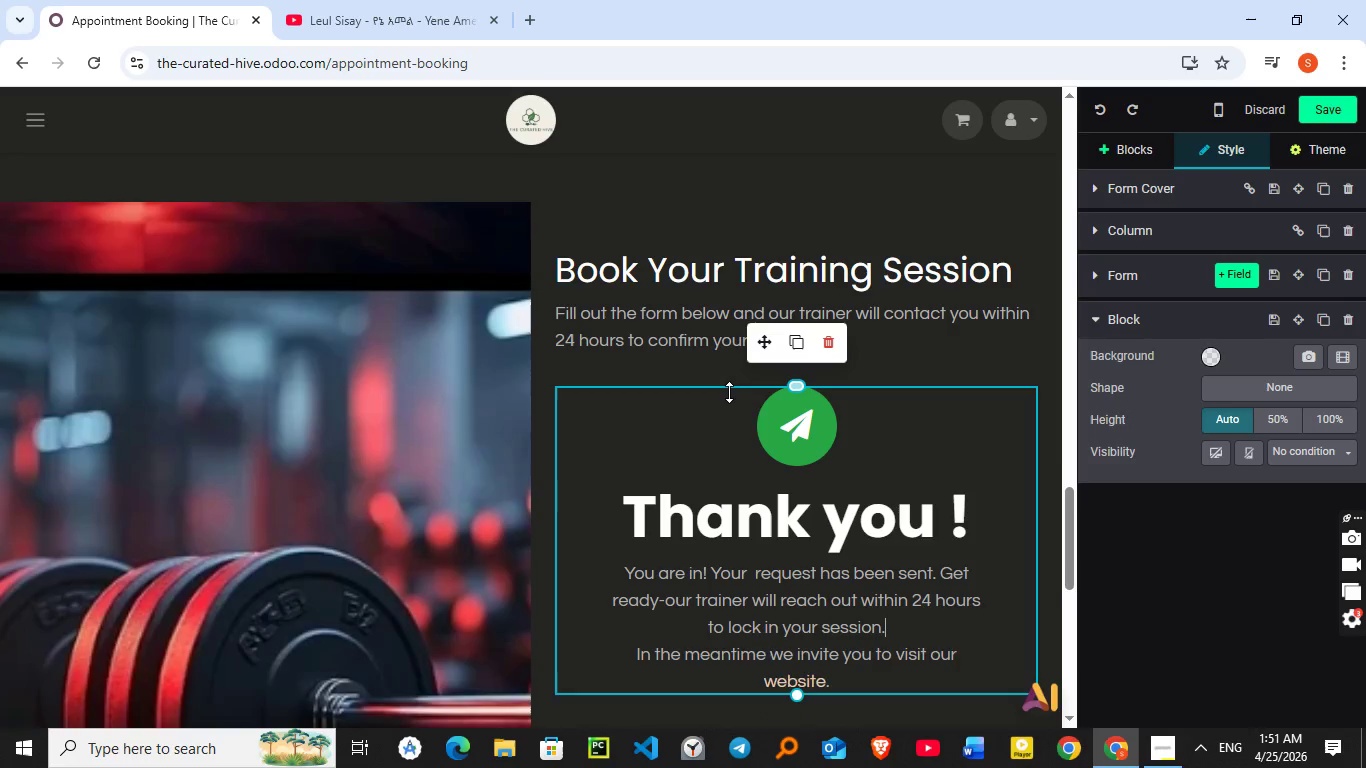 
key(Control+Shift+Z)
 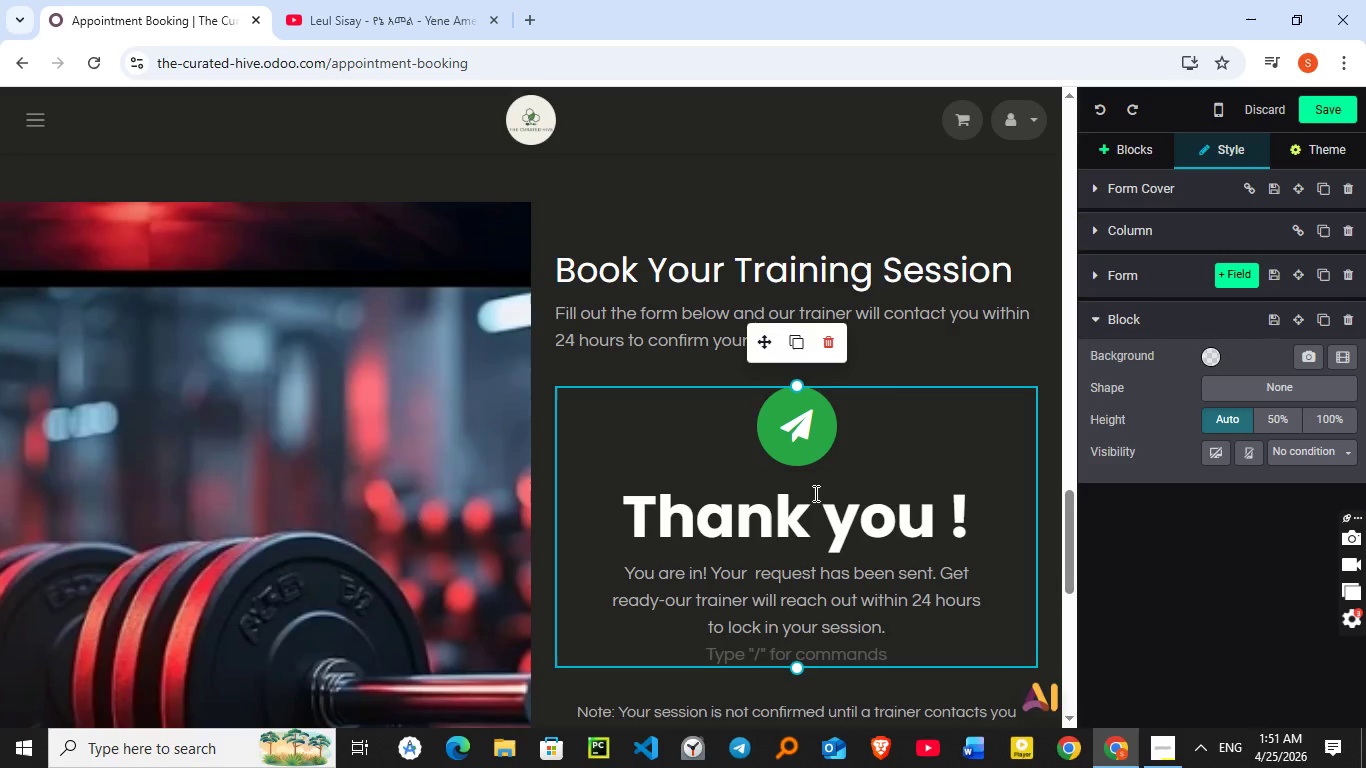 
double_click([803, 577])
 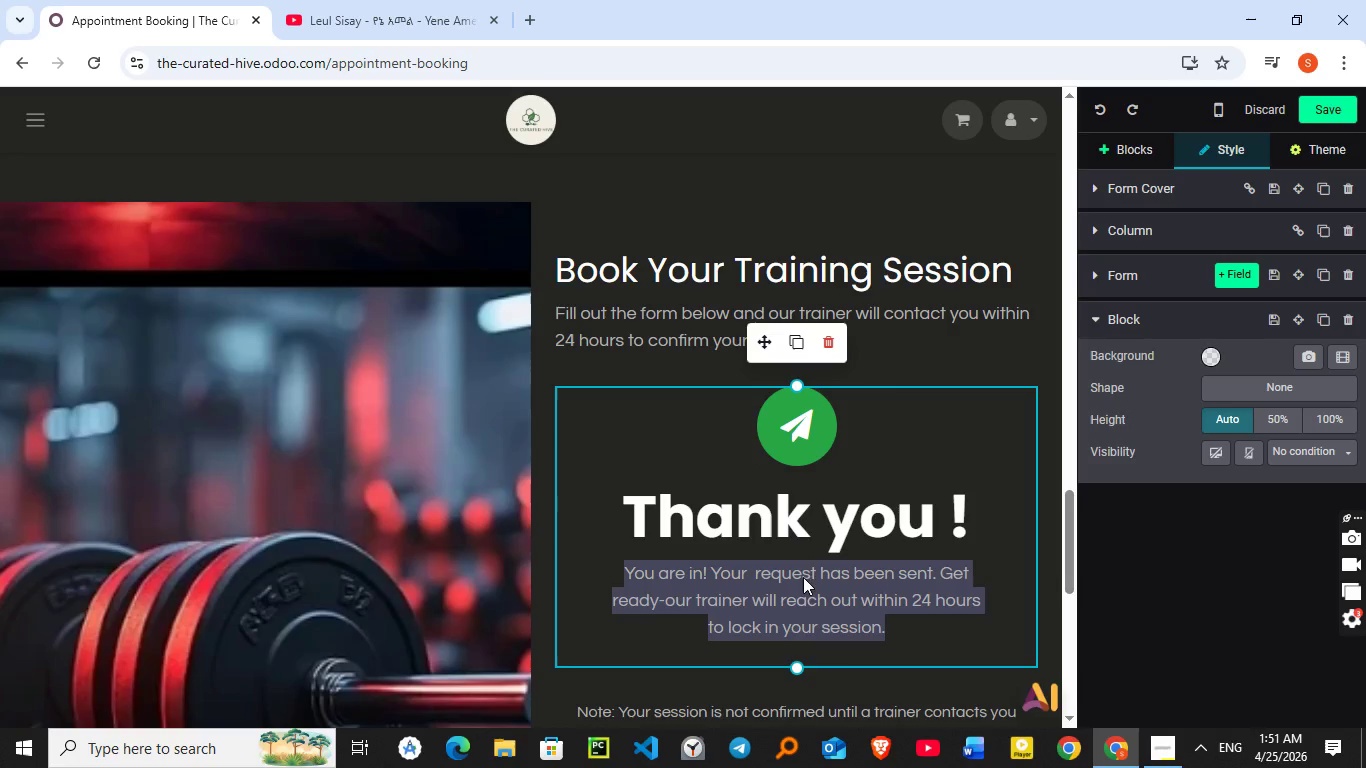 
triple_click([803, 577])
 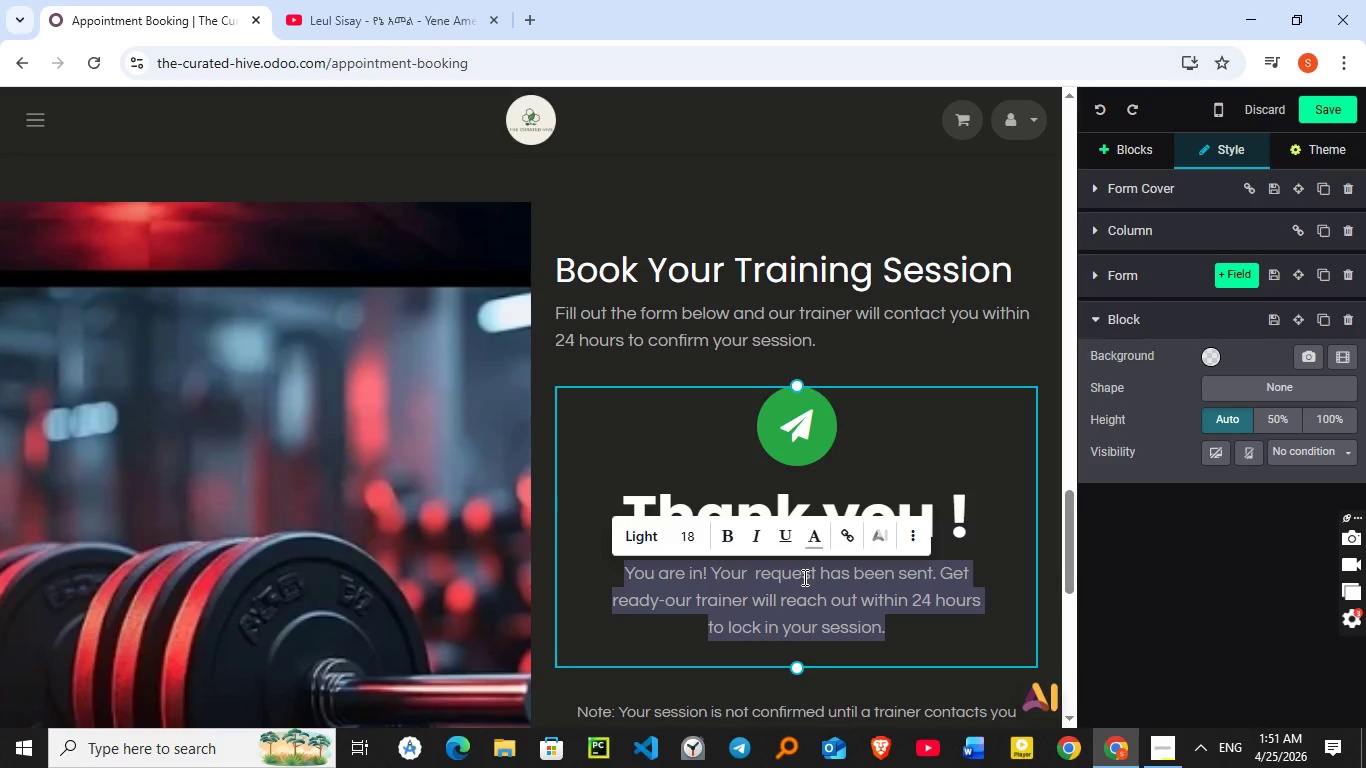 
key(Control+C)
 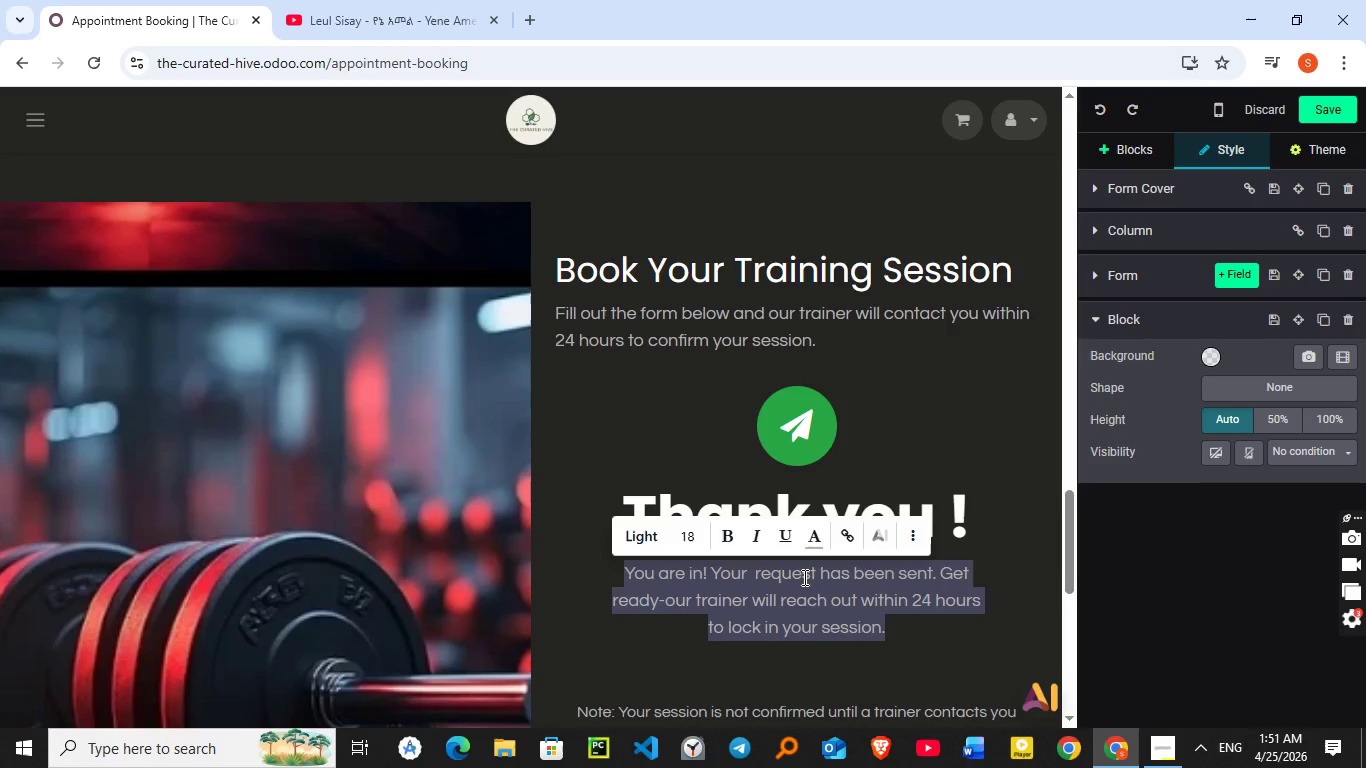 
scroll: coordinate [803, 577], scroll_direction: down, amount: 2.0
 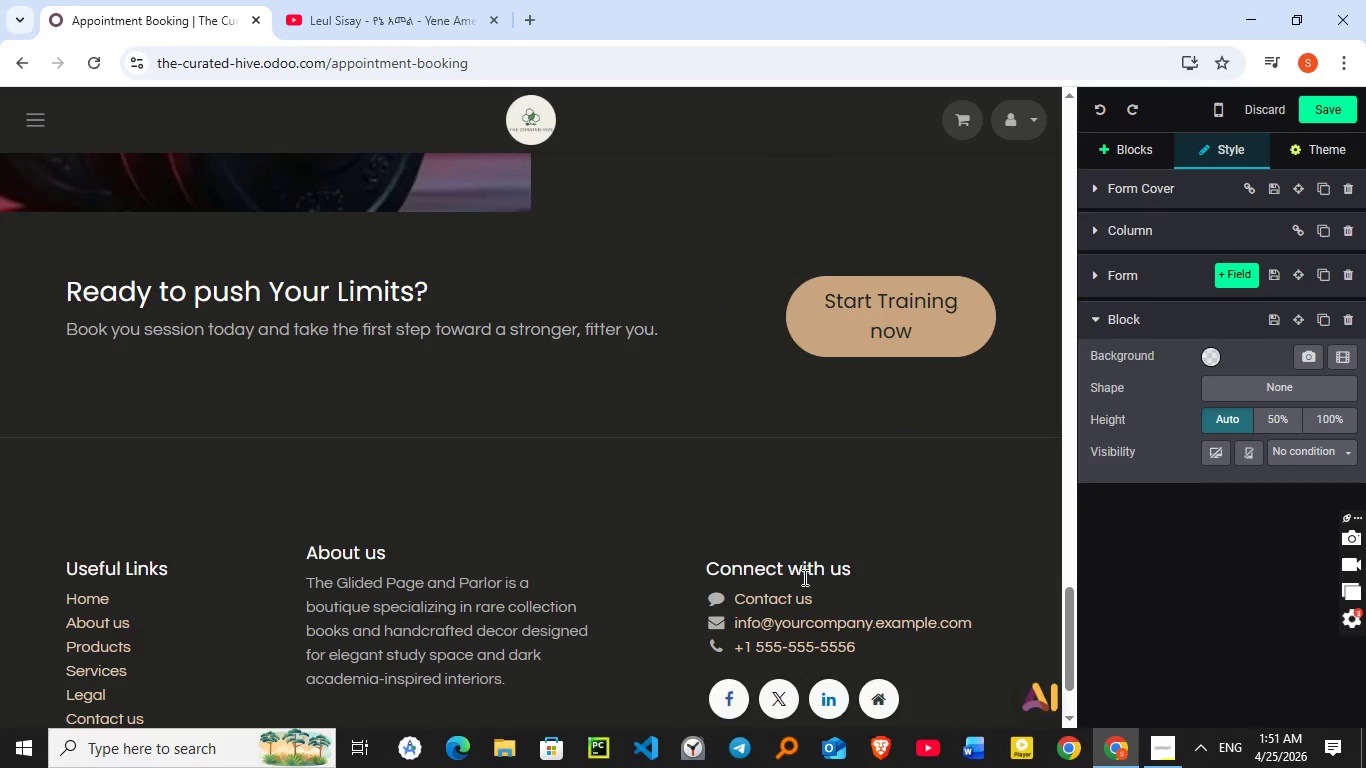 
scroll: coordinate [803, 577], scroll_direction: up, amount: 3.0
 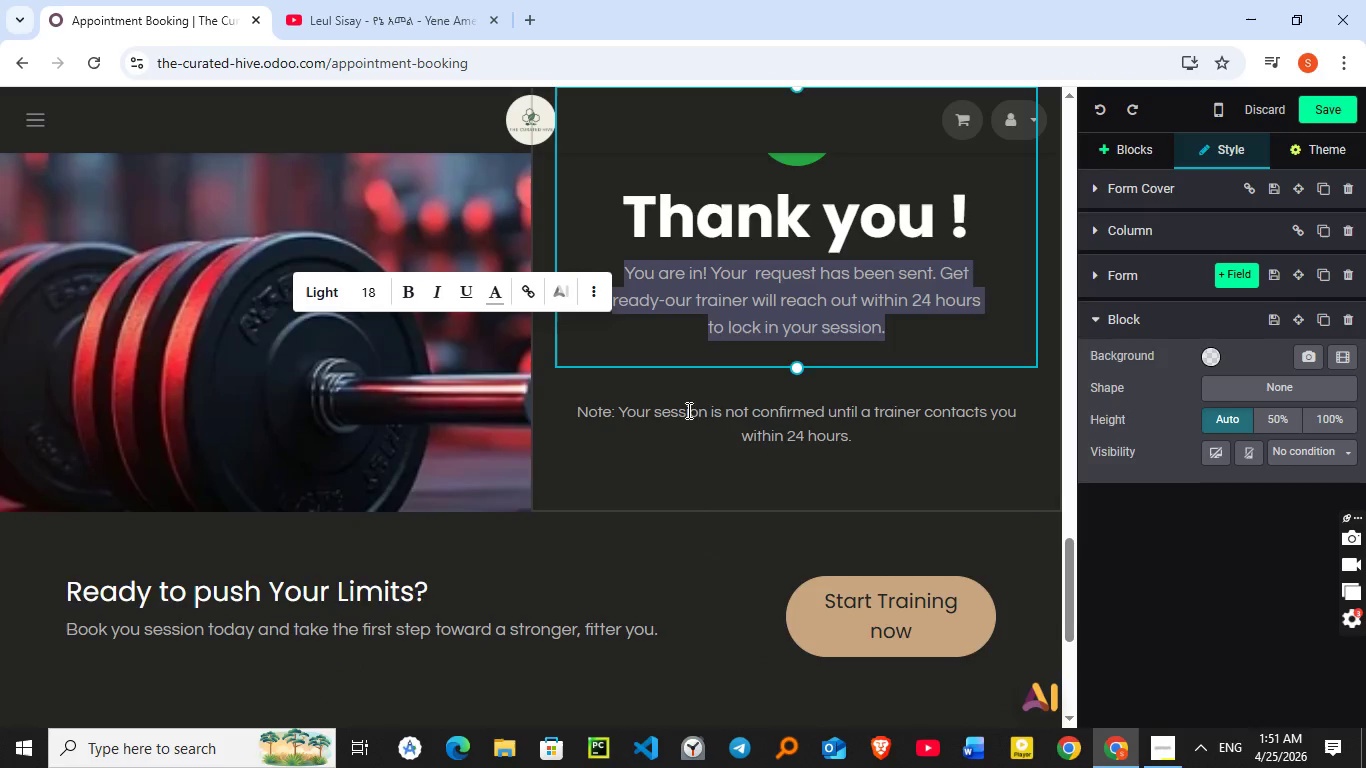 
left_click([689, 440])
 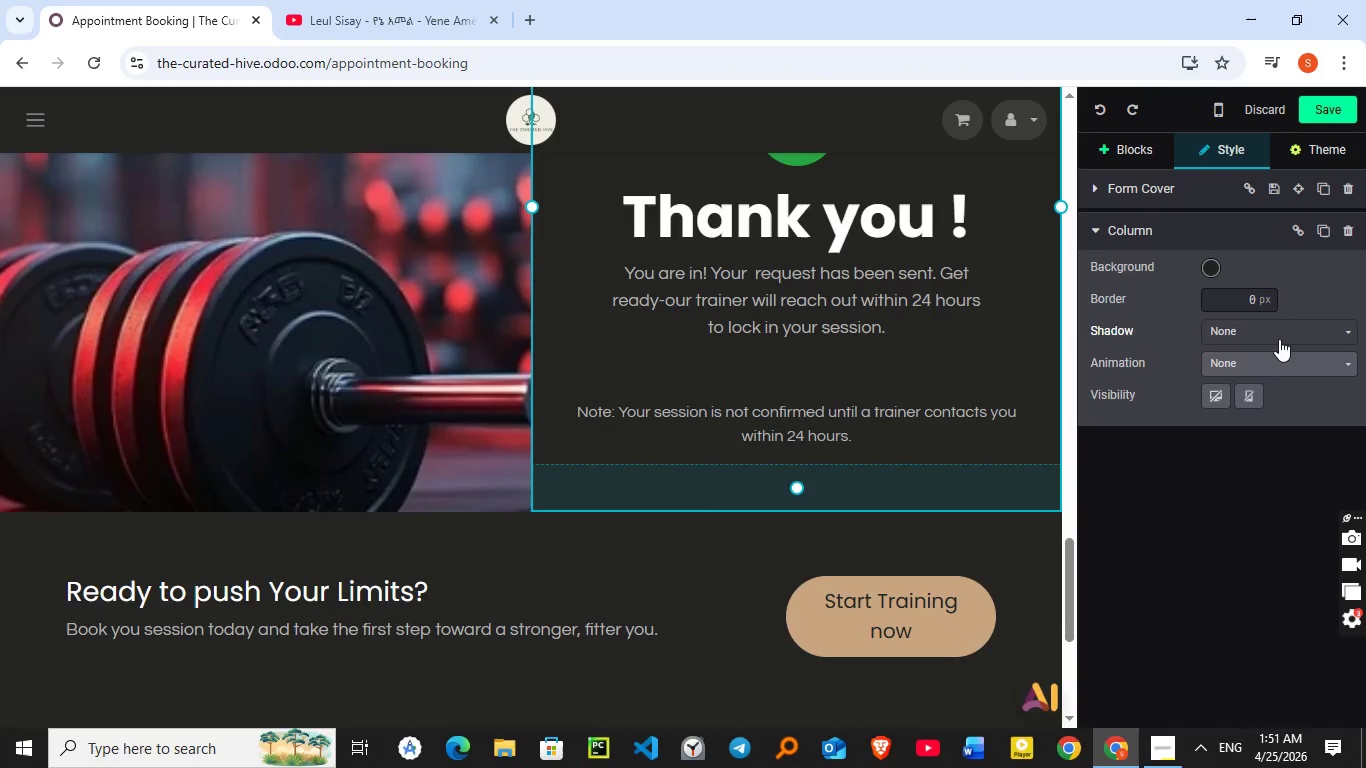 
scroll: coordinate [820, 387], scroll_direction: up, amount: 3.0
 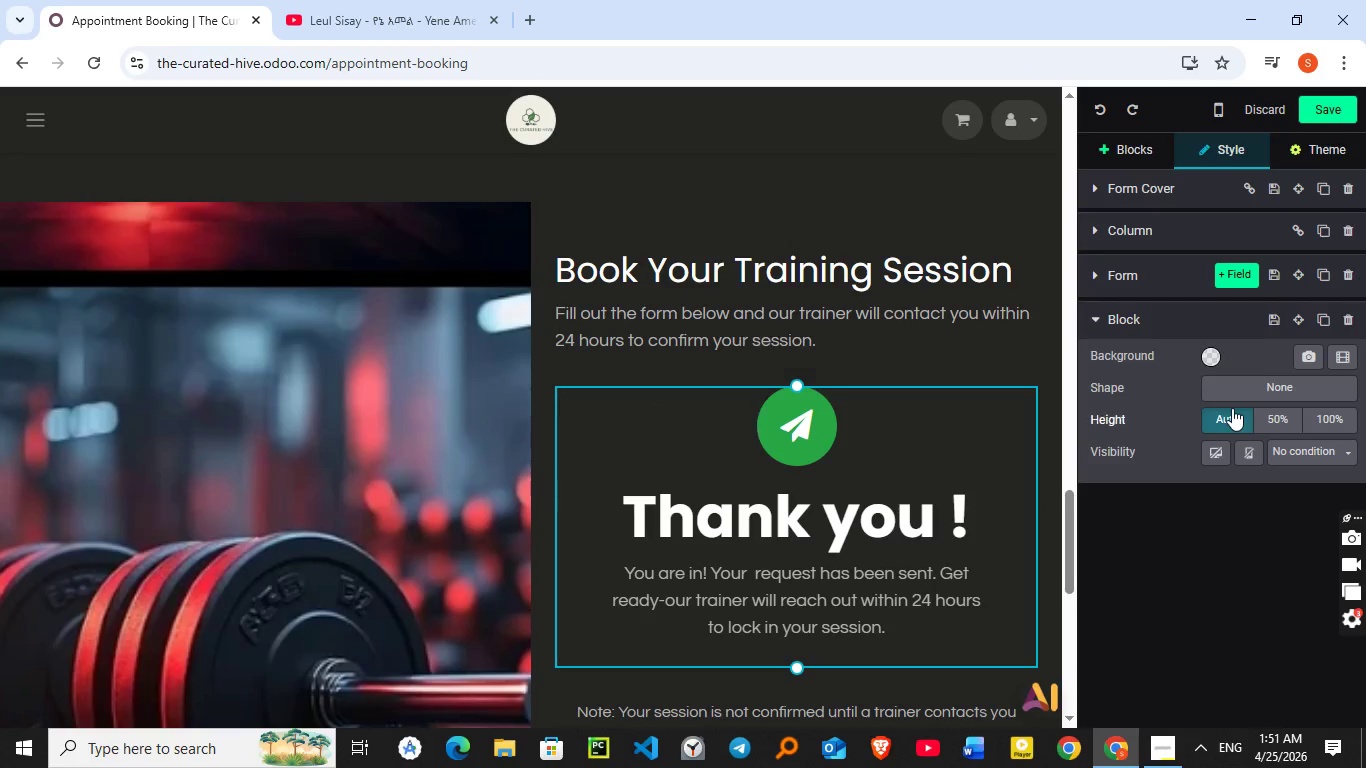 
left_click([1301, 392])
 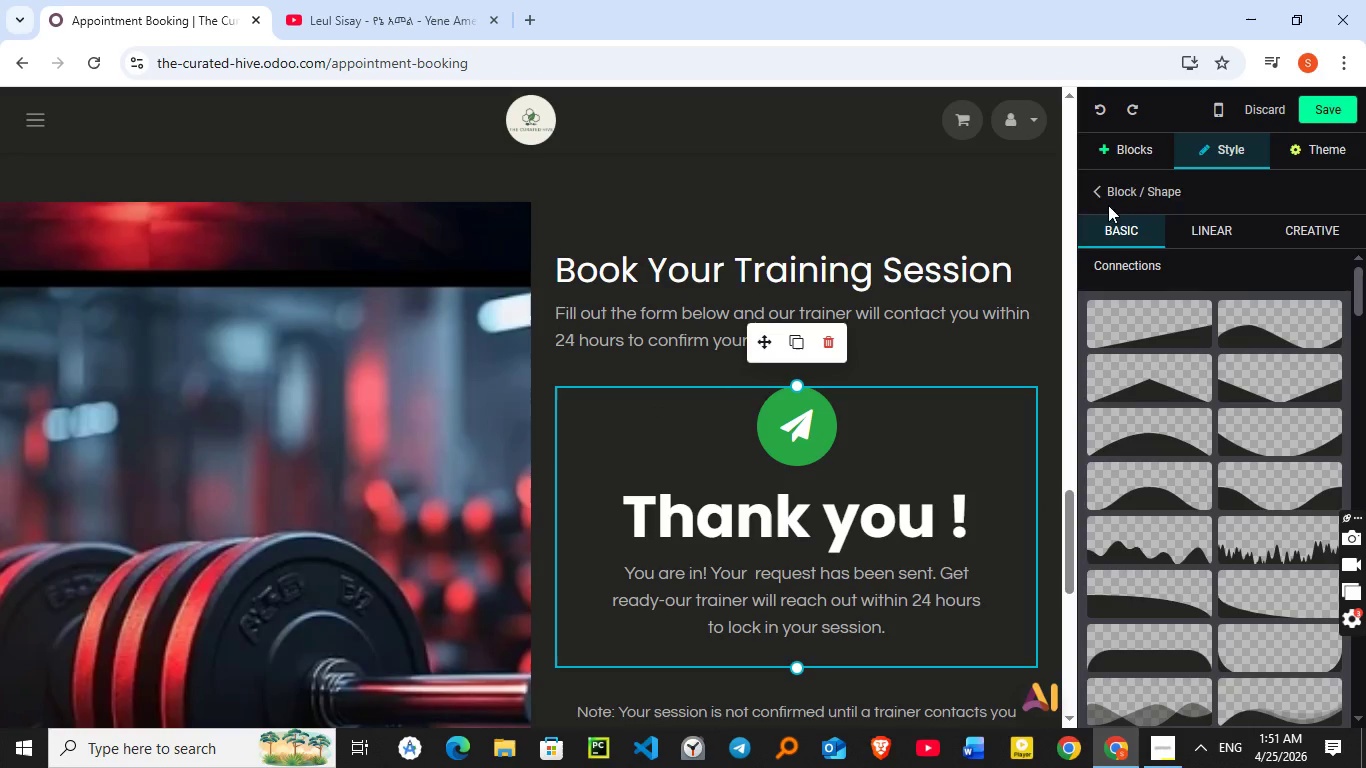 
left_click([1100, 193])
 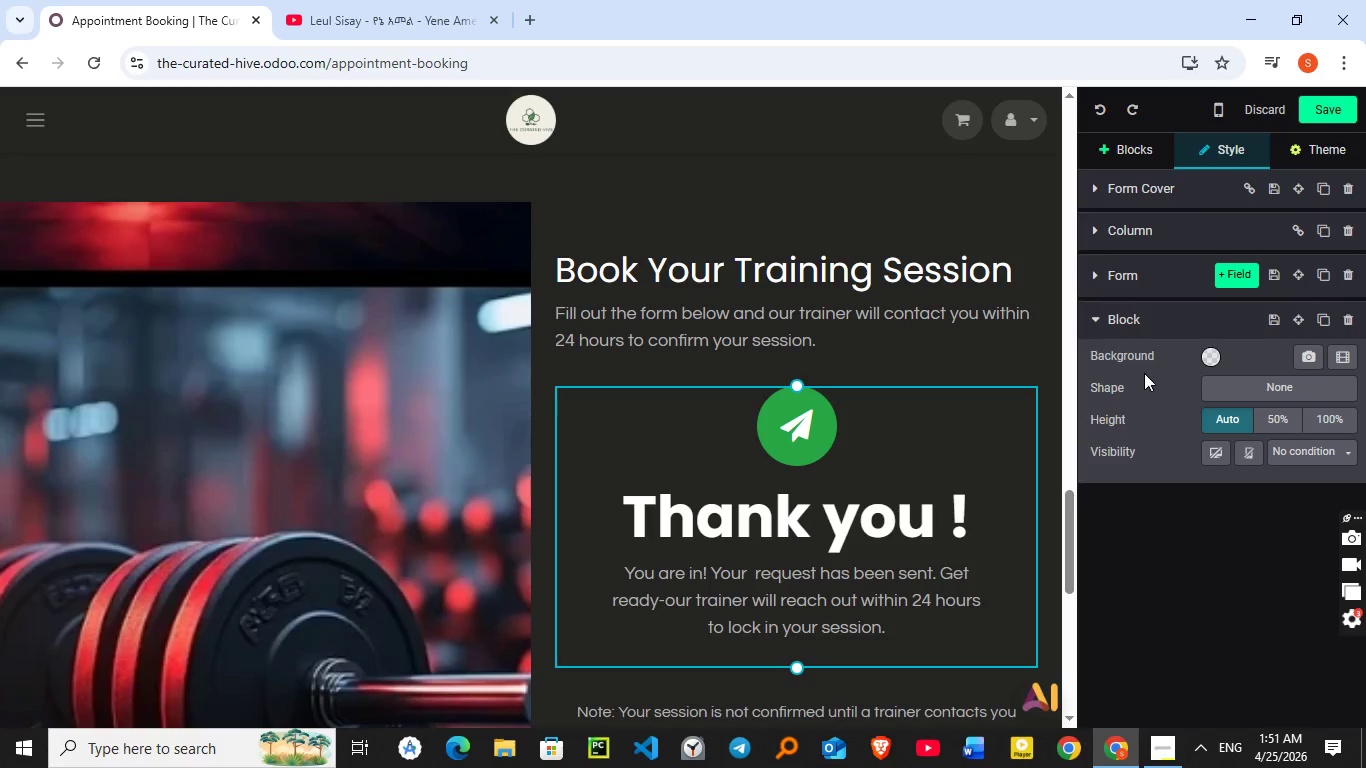 
left_click([1093, 320])
 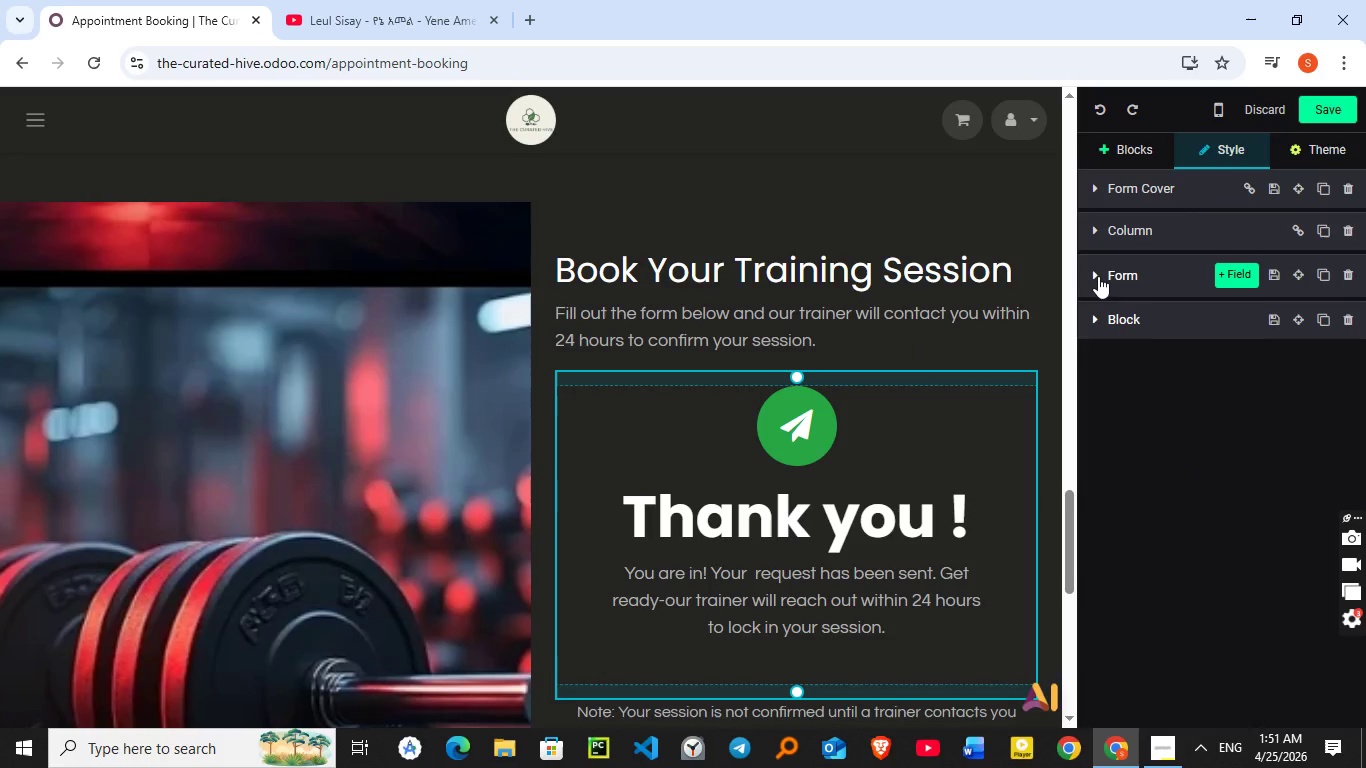 
left_click([1098, 276])
 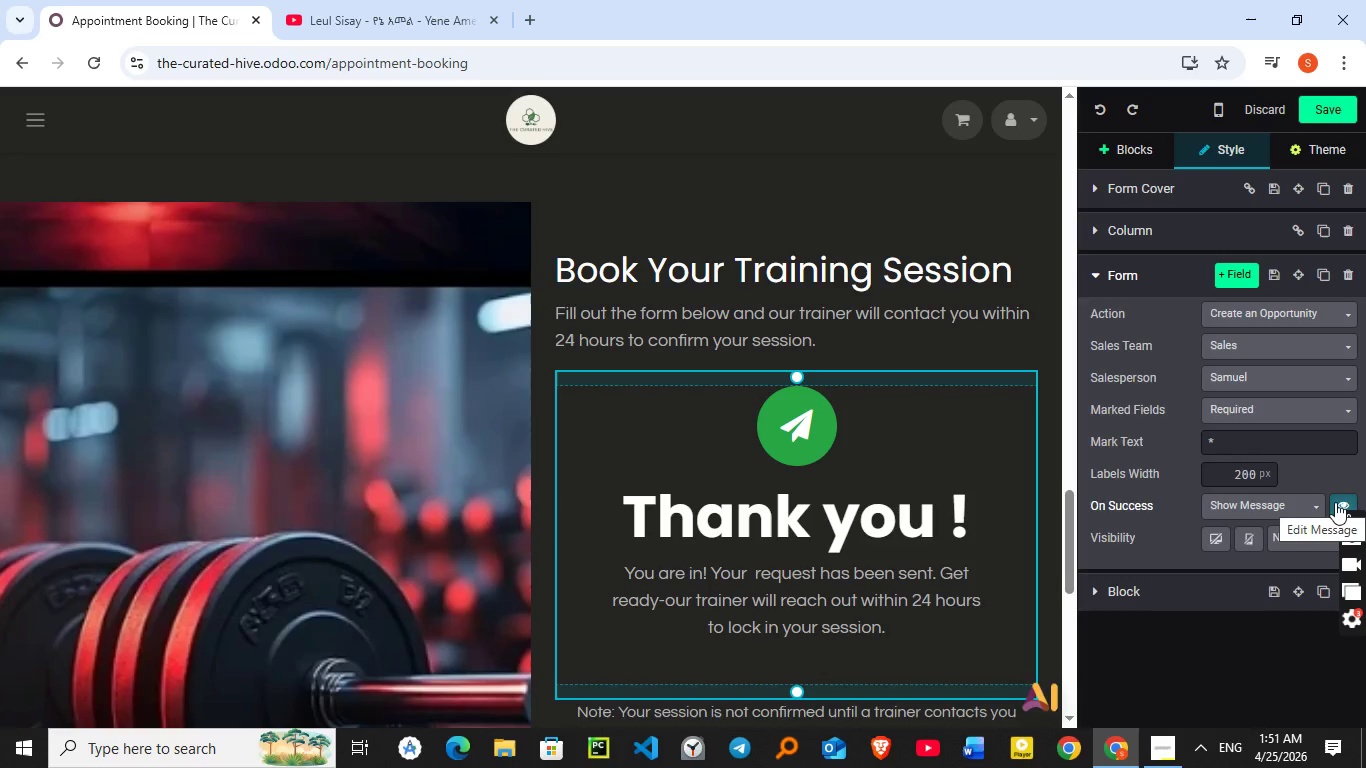 
left_click([1338, 502])
 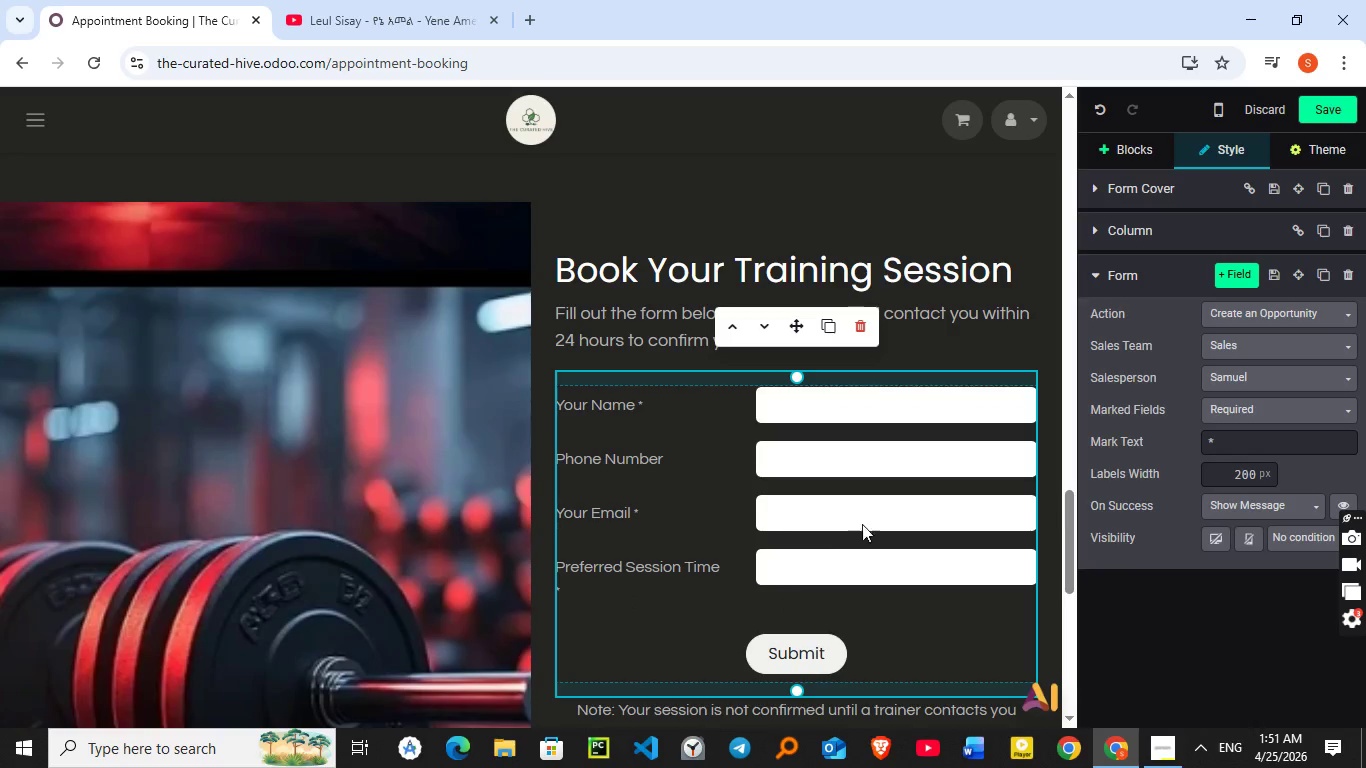 
scroll: coordinate [790, 572], scroll_direction: up, amount: 1.0
 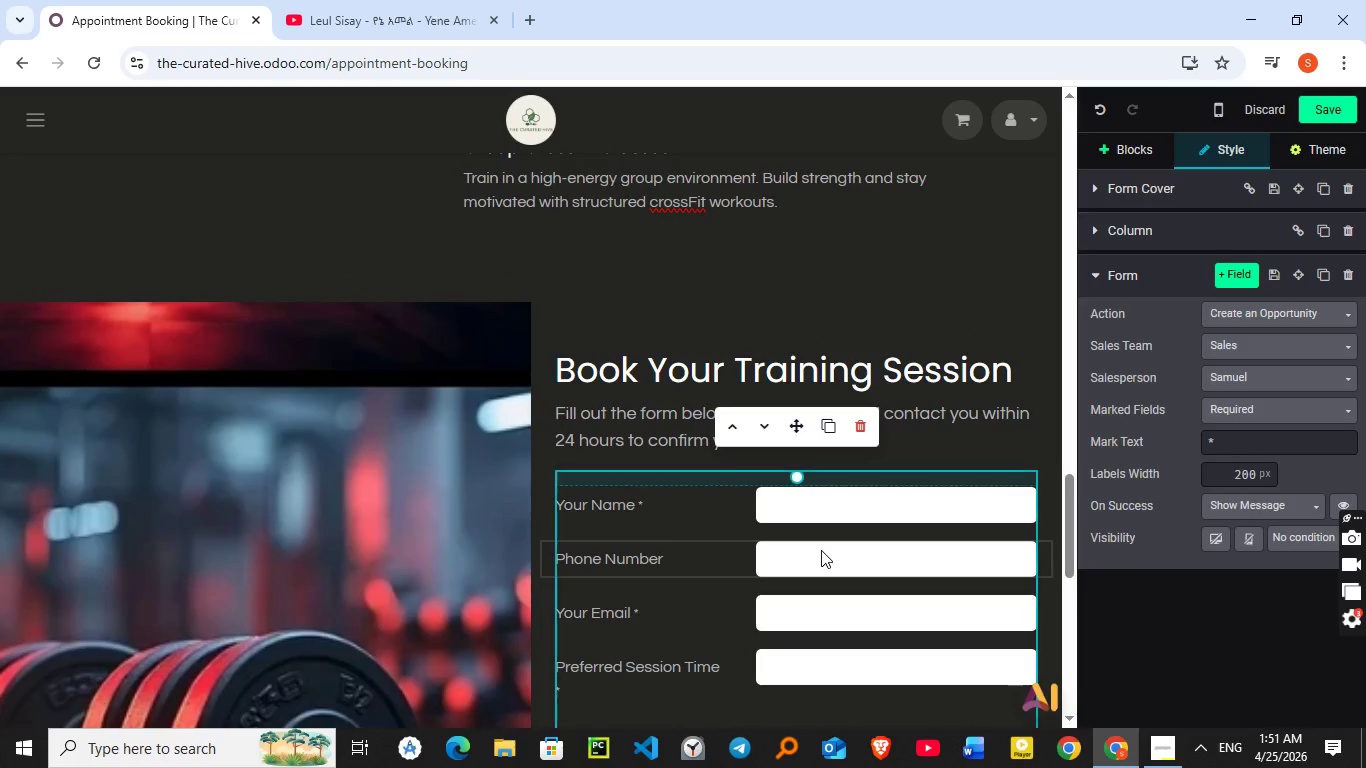 
scroll: coordinate [822, 549], scroll_direction: down, amount: 4.0
 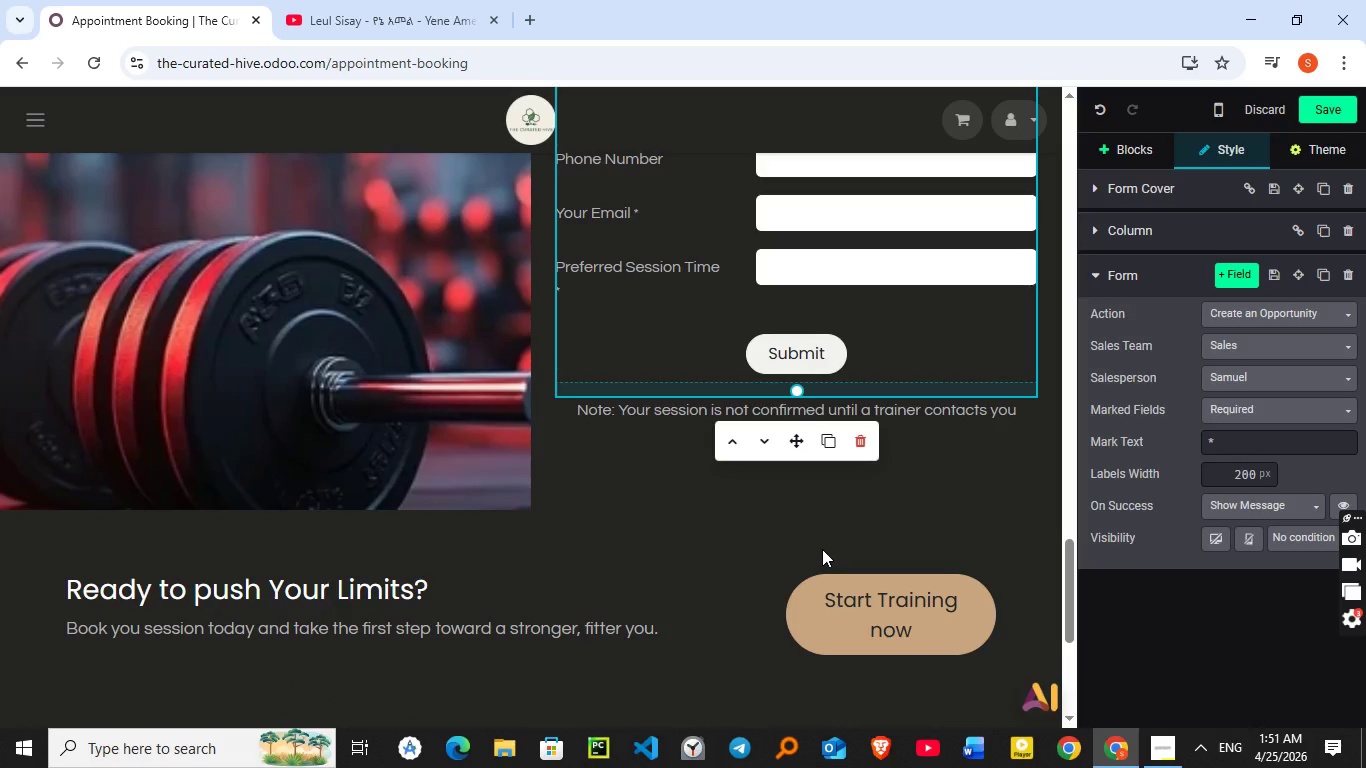 
scroll: coordinate [822, 549], scroll_direction: up, amount: 2.0
 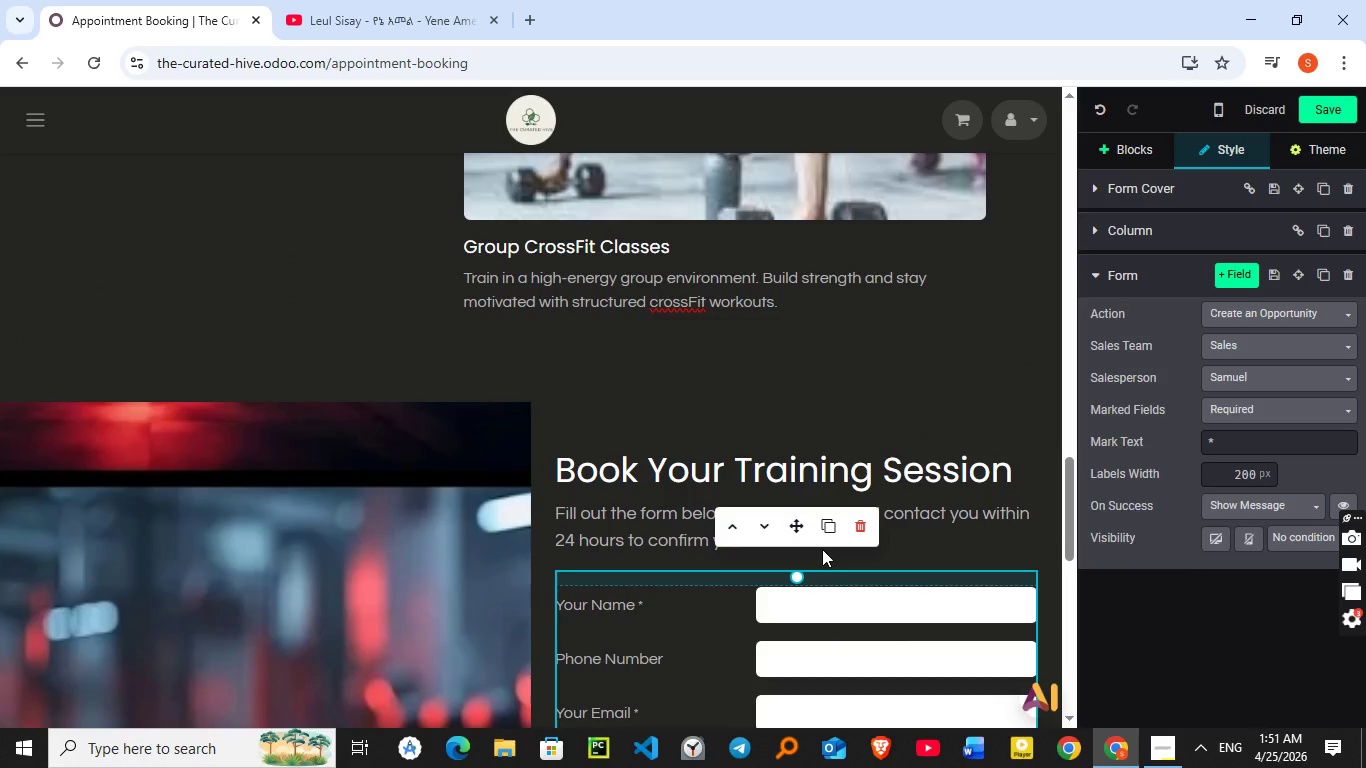 
scroll: coordinate [822, 549], scroll_direction: down, amount: 2.0
 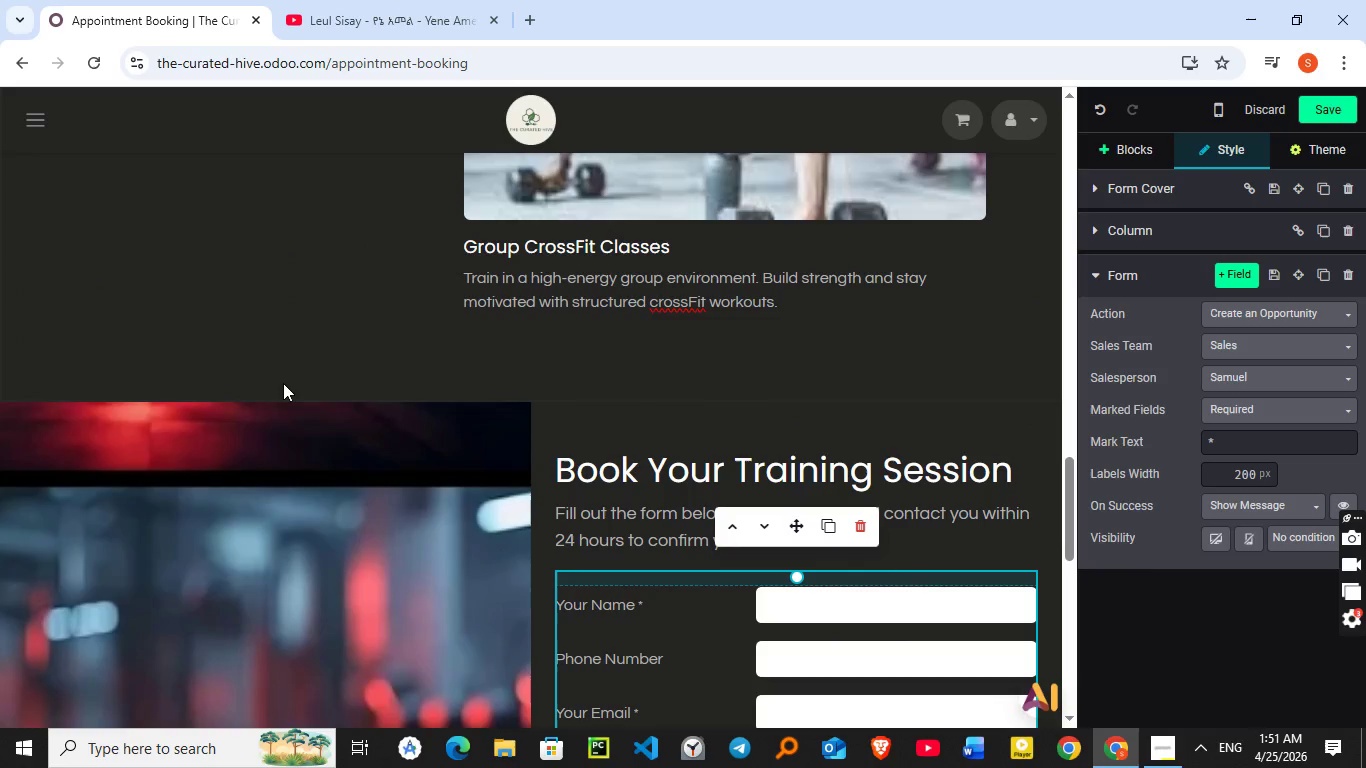 
left_click([226, 380])
 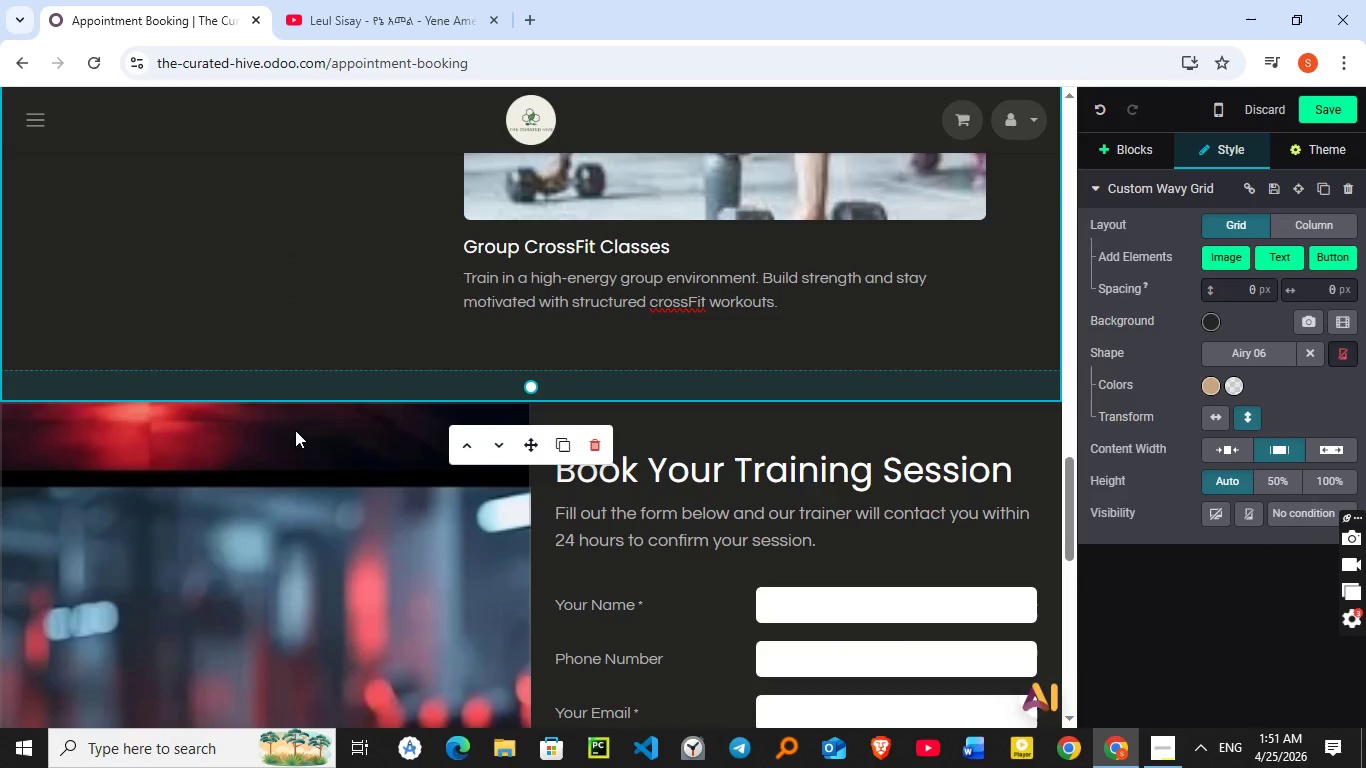 
left_click([296, 431])
 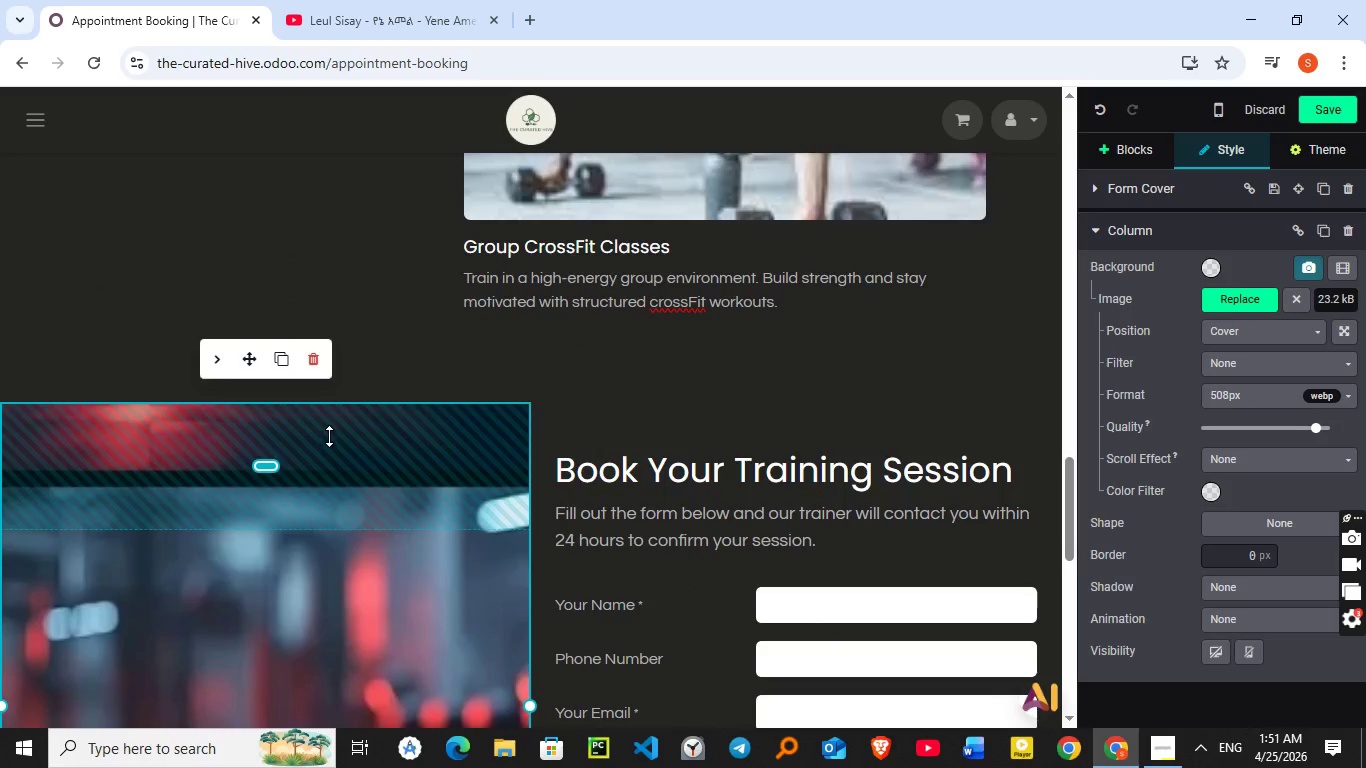 
scroll: coordinate [329, 436], scroll_direction: down, amount: 7.0
 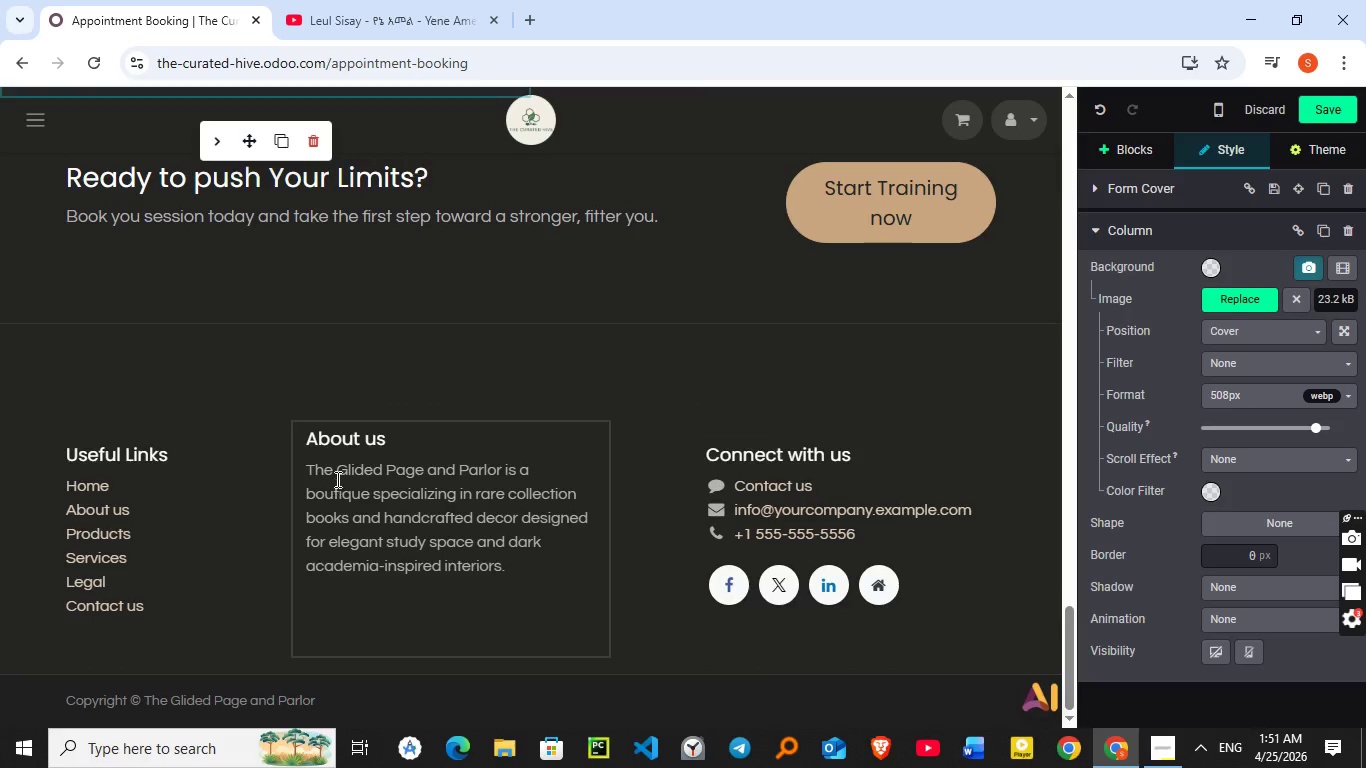 
left_click([336, 474])
 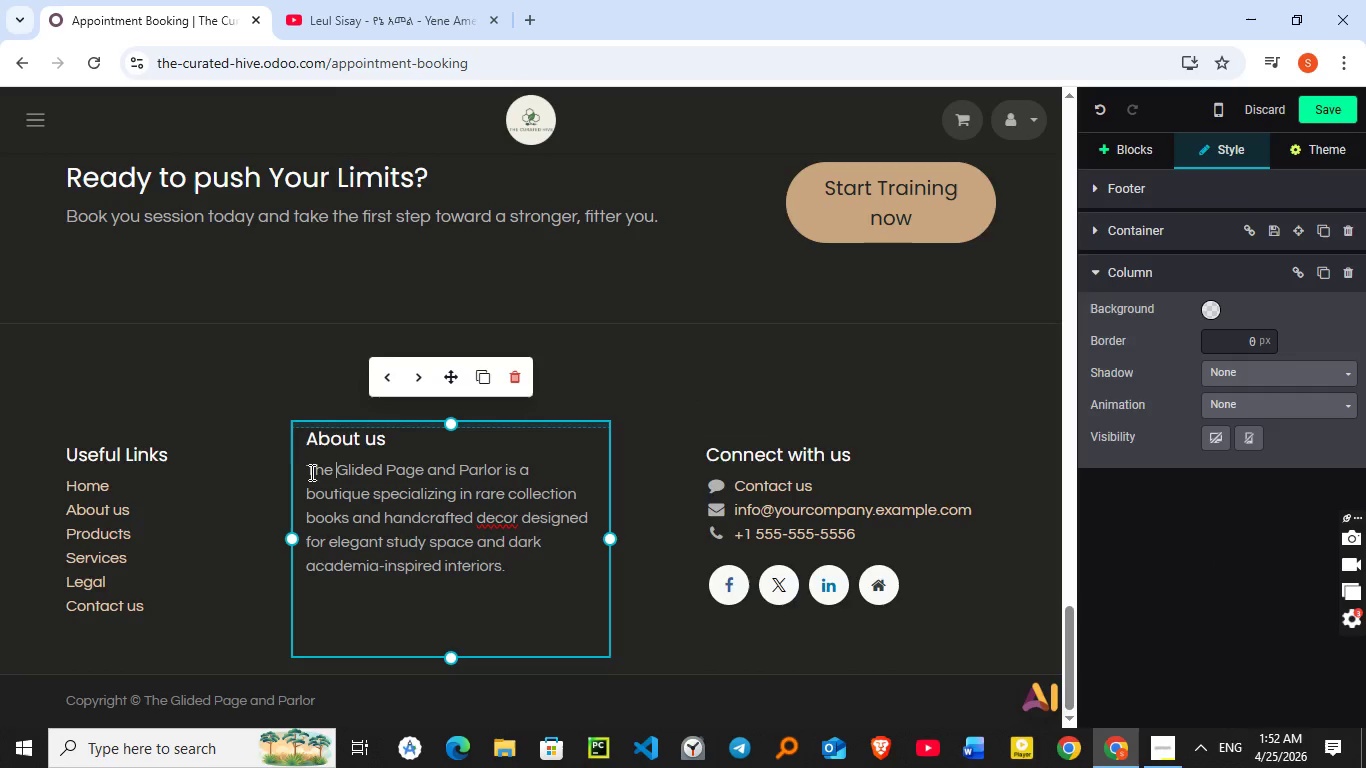 
left_click_drag(start_coordinate=[310, 472], to_coordinate=[503, 571])
 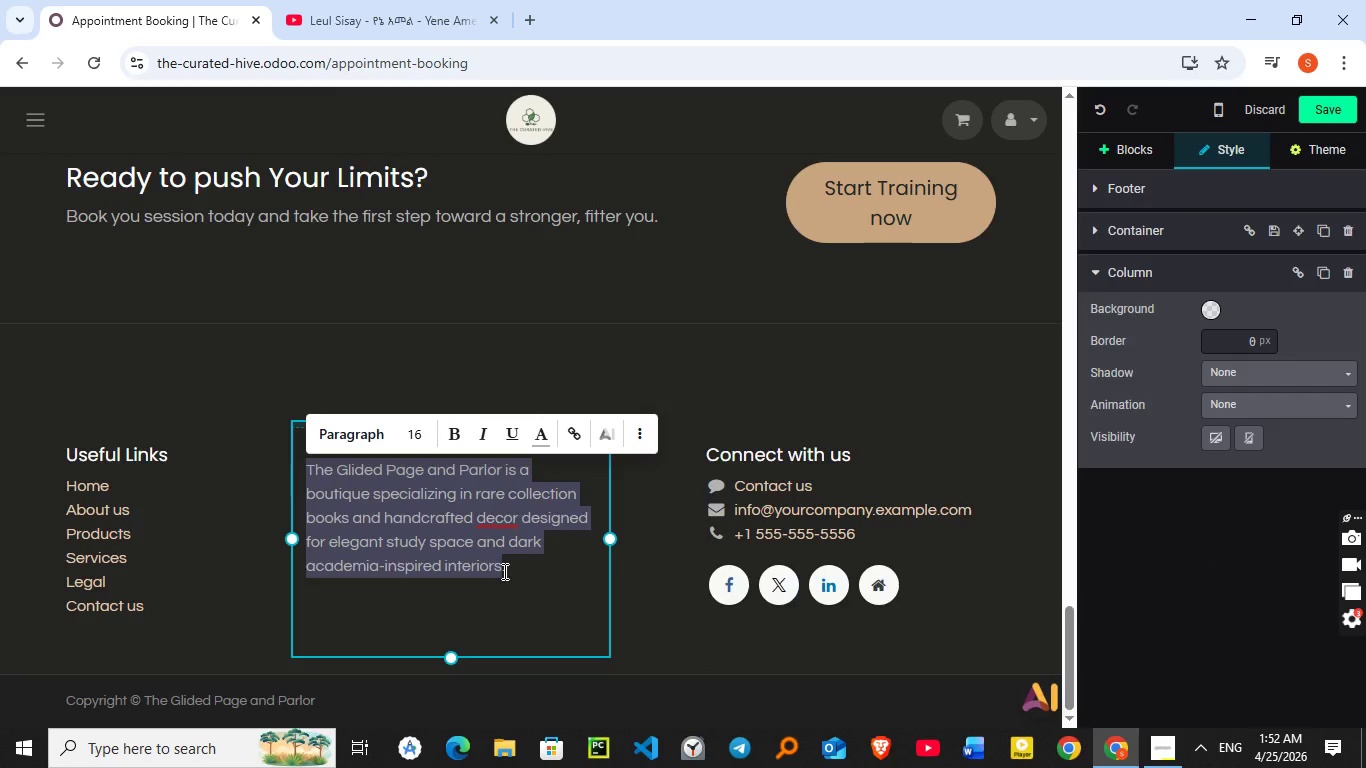 
wait(17.69)
 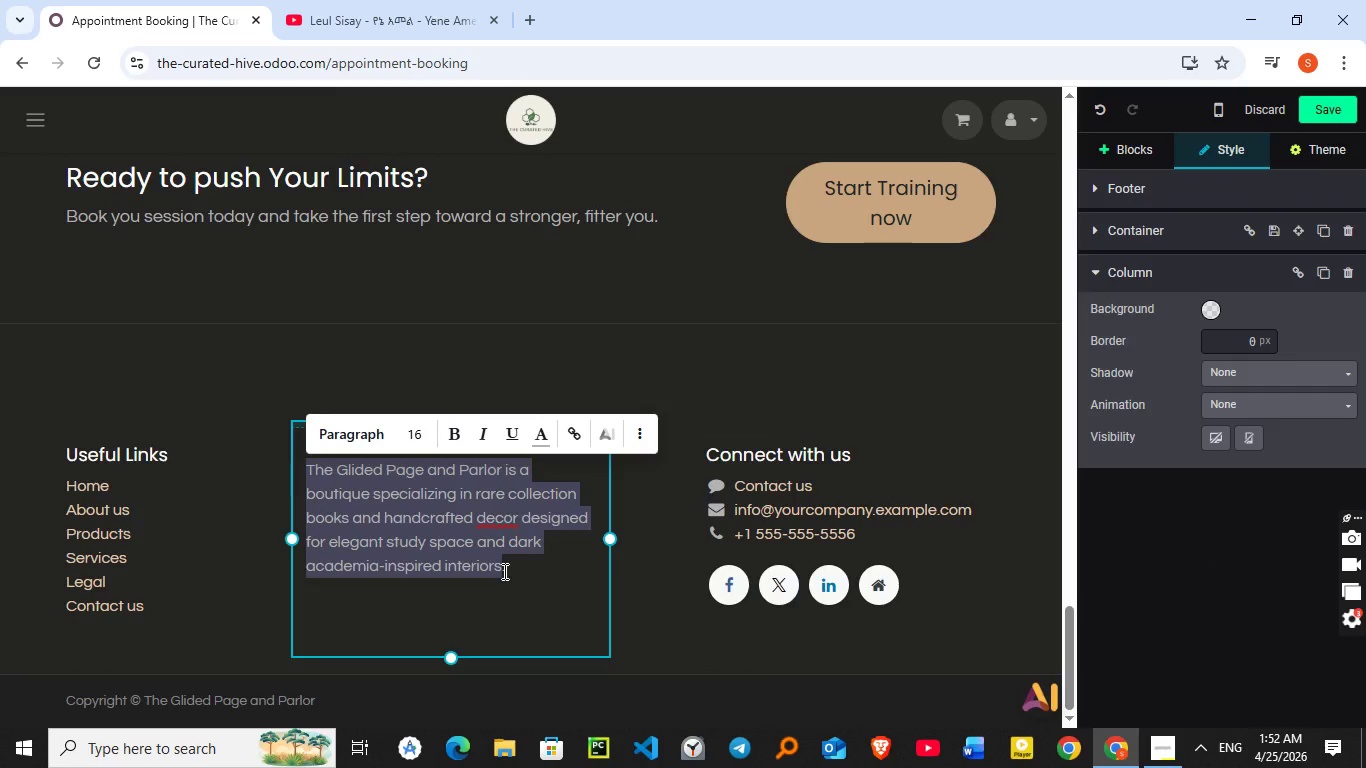 
type(Pulse )
key(Backspace)
type(Fit )
key(Backspace)
key(Backspace)
key(Backspace)
 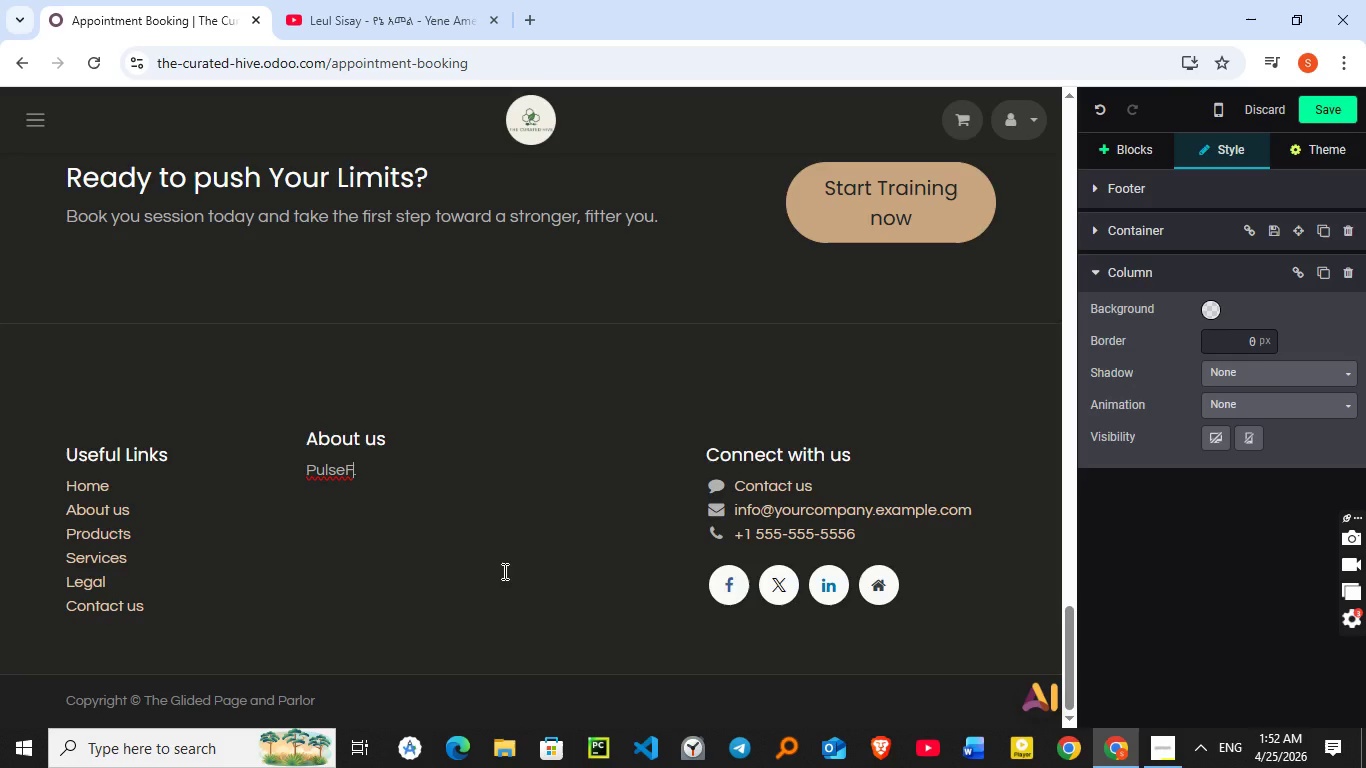 
type(it Studio is a high )
key(Backspace)
type(-performance fitness centere)
key(Backspace)
 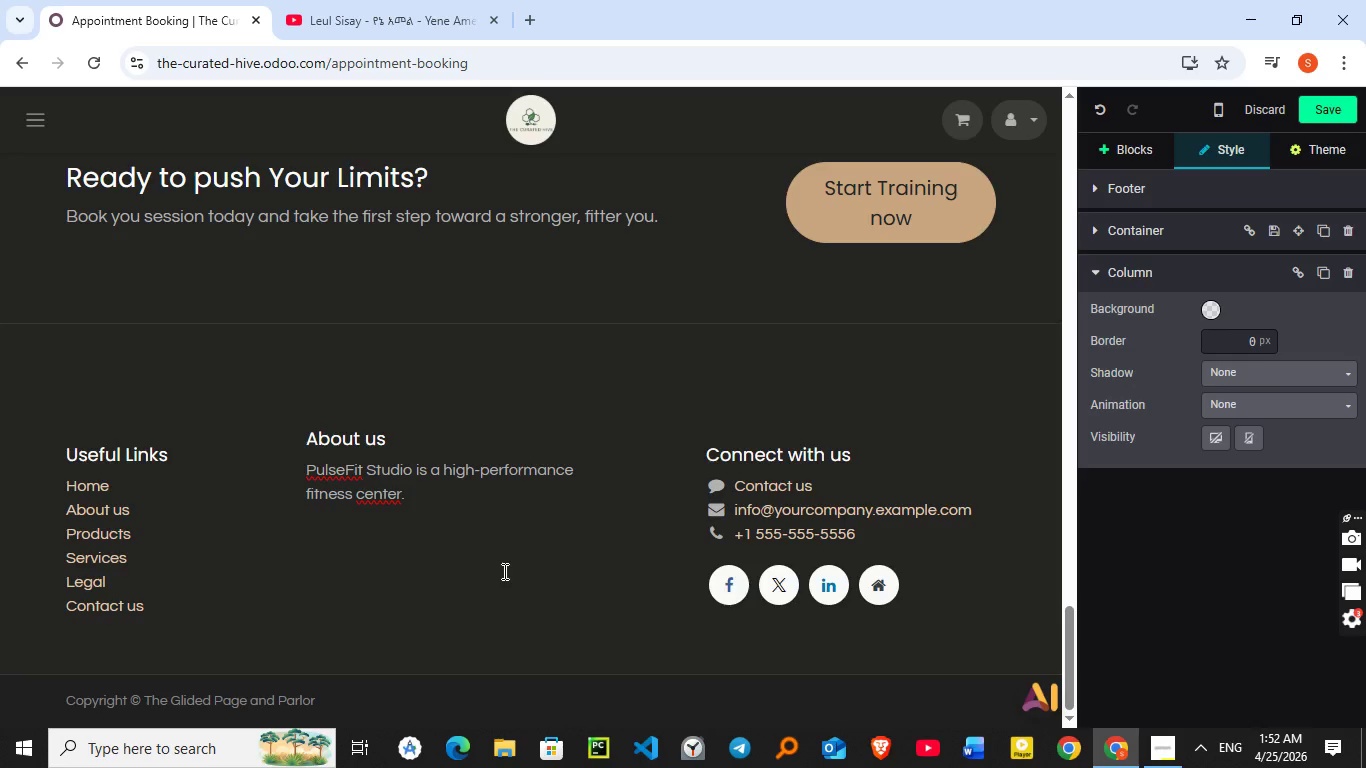 
type( focud)
key(Backspace)
type(sed on delivering real results through intensity. )
key(Backspace)
key(Backspace)
type(, di)
 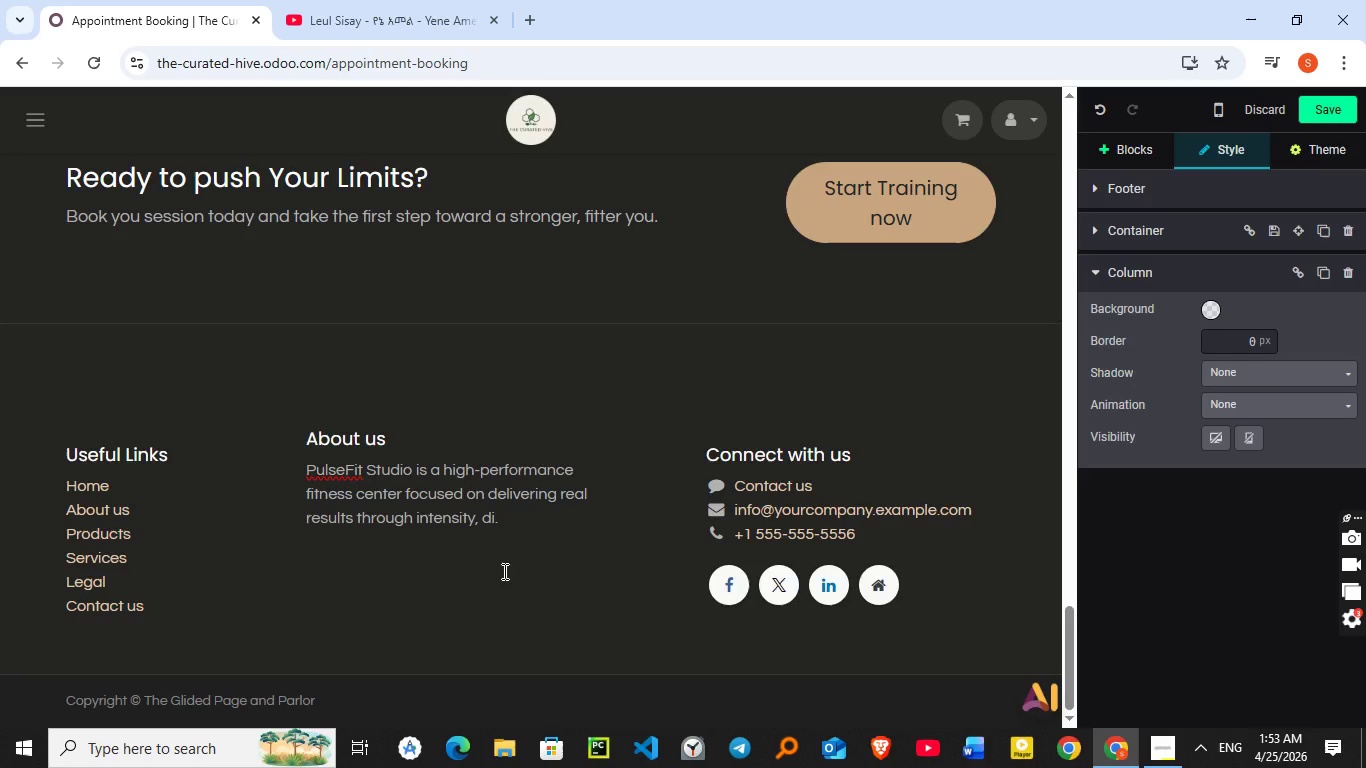 
type(dc)
key(Backspace)
key(Backspace)
type(si)
key(Backspace)
type(cipline, and expert cou)
key(Backspace)
type(aching. k)
key(Backspace)
type(We specialize in Crossfit)
 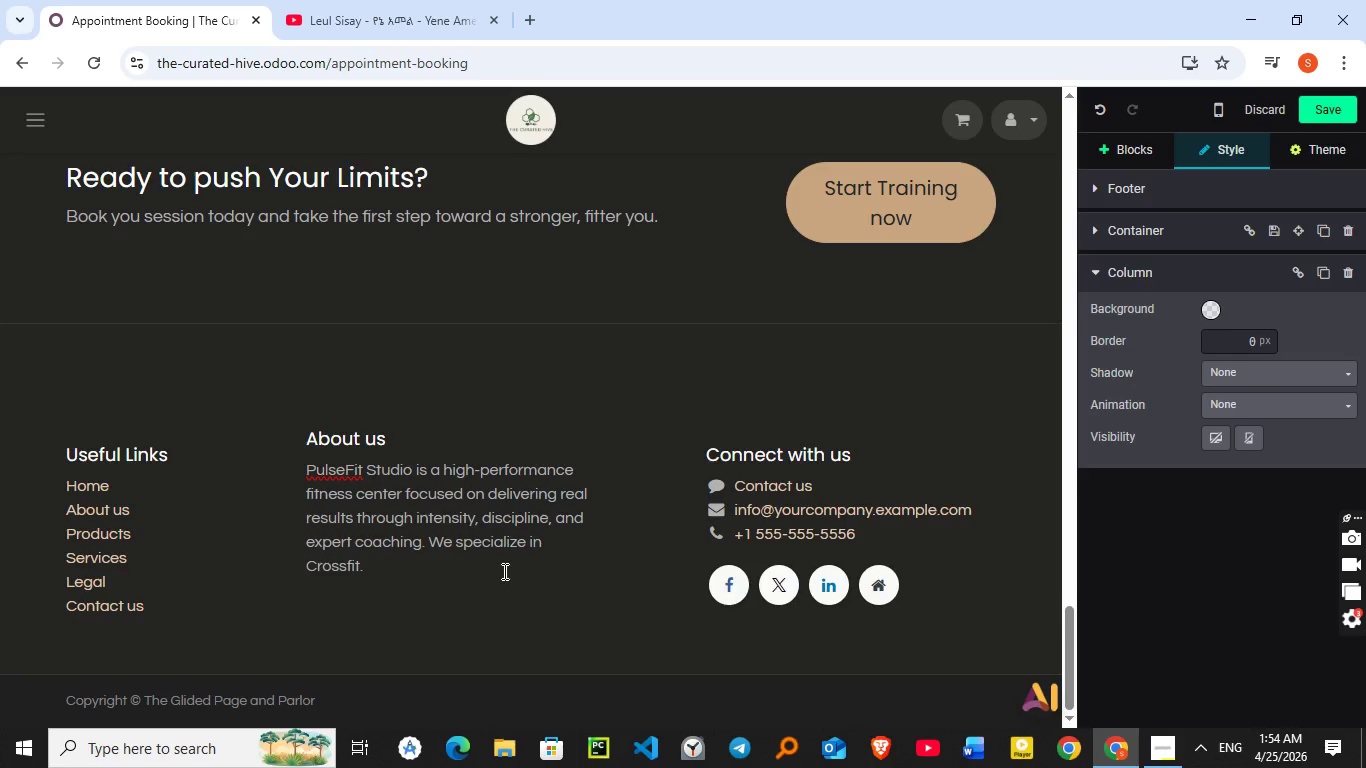 
type( and personal training programs that cahll)
key(Backspace)
key(Backspace)
key(Backspace)
key(Backspace)
type(hallenge every level of athlete.)
 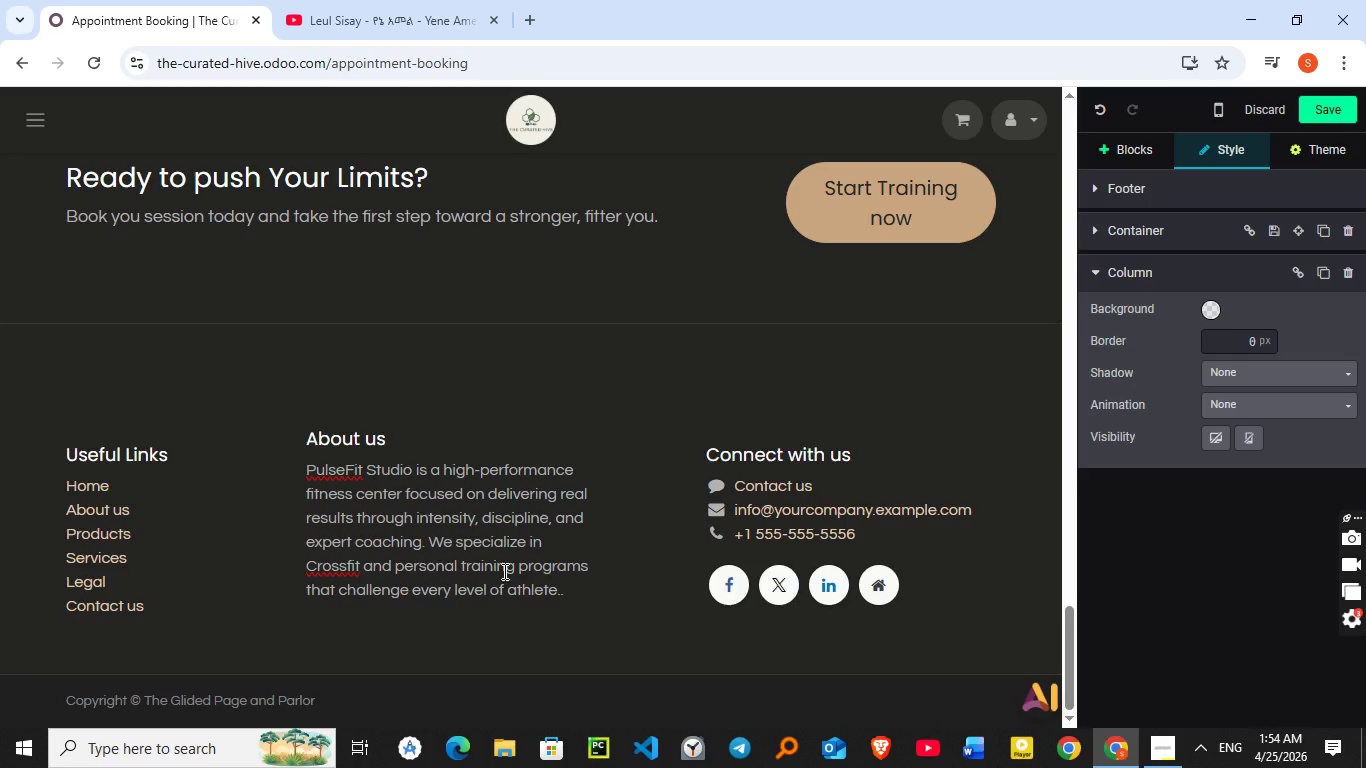 
key(ArrowUp)
 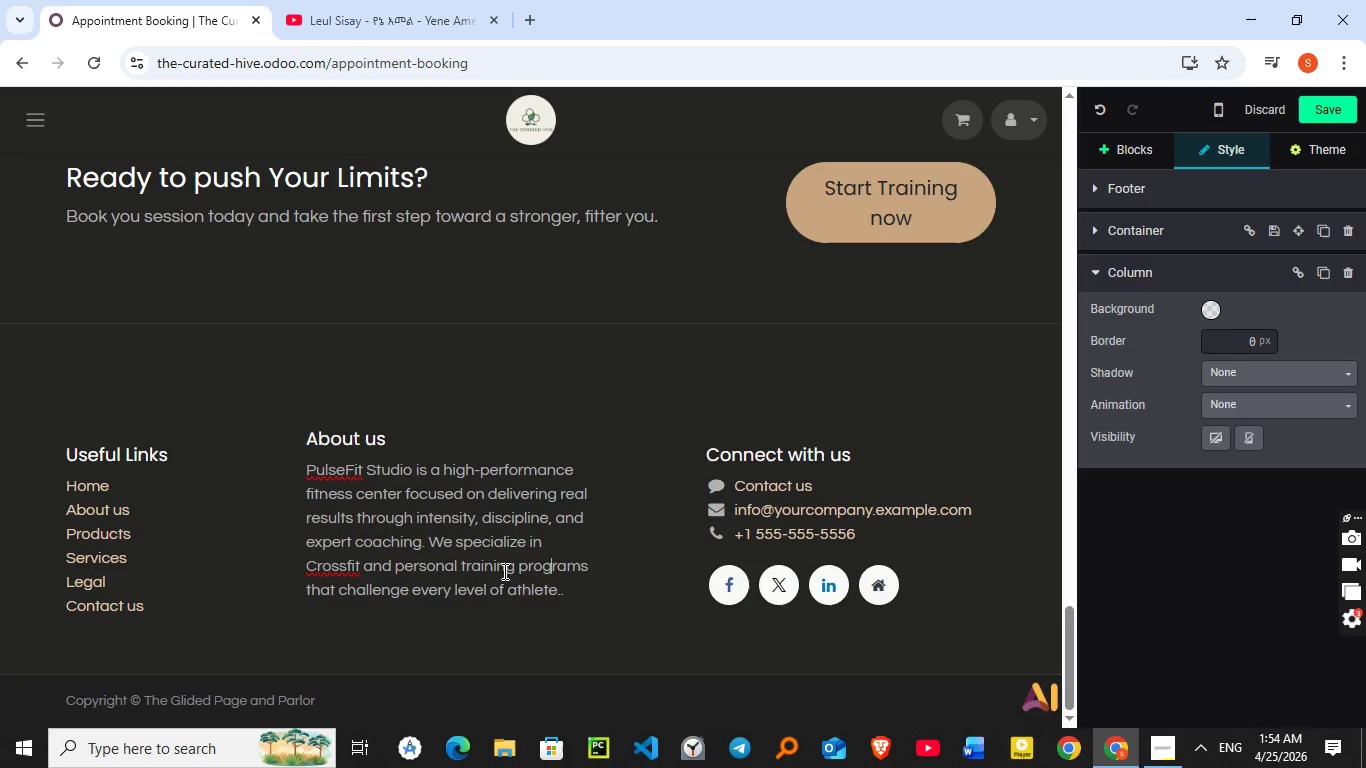 
hold_key(key=ArrowLeft, duration=1.12)
 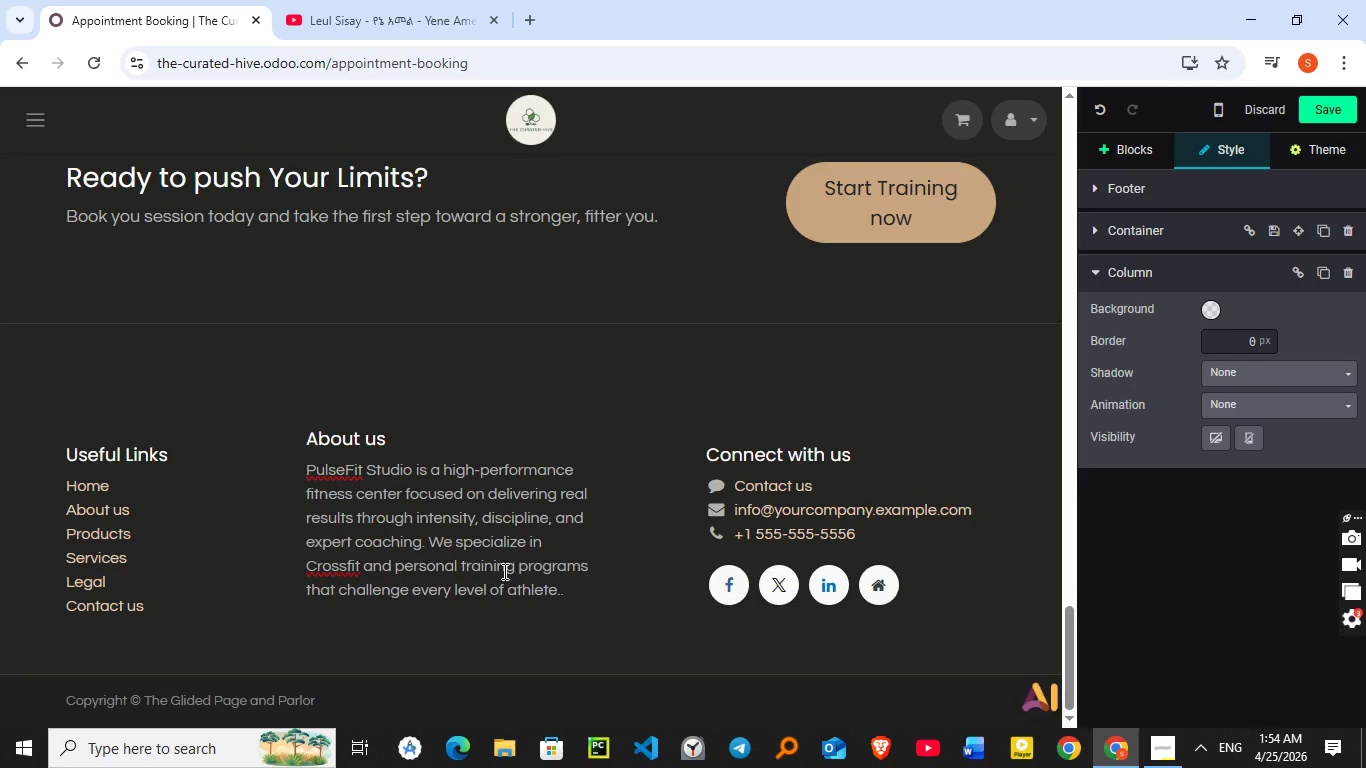 
key(Backspace)
 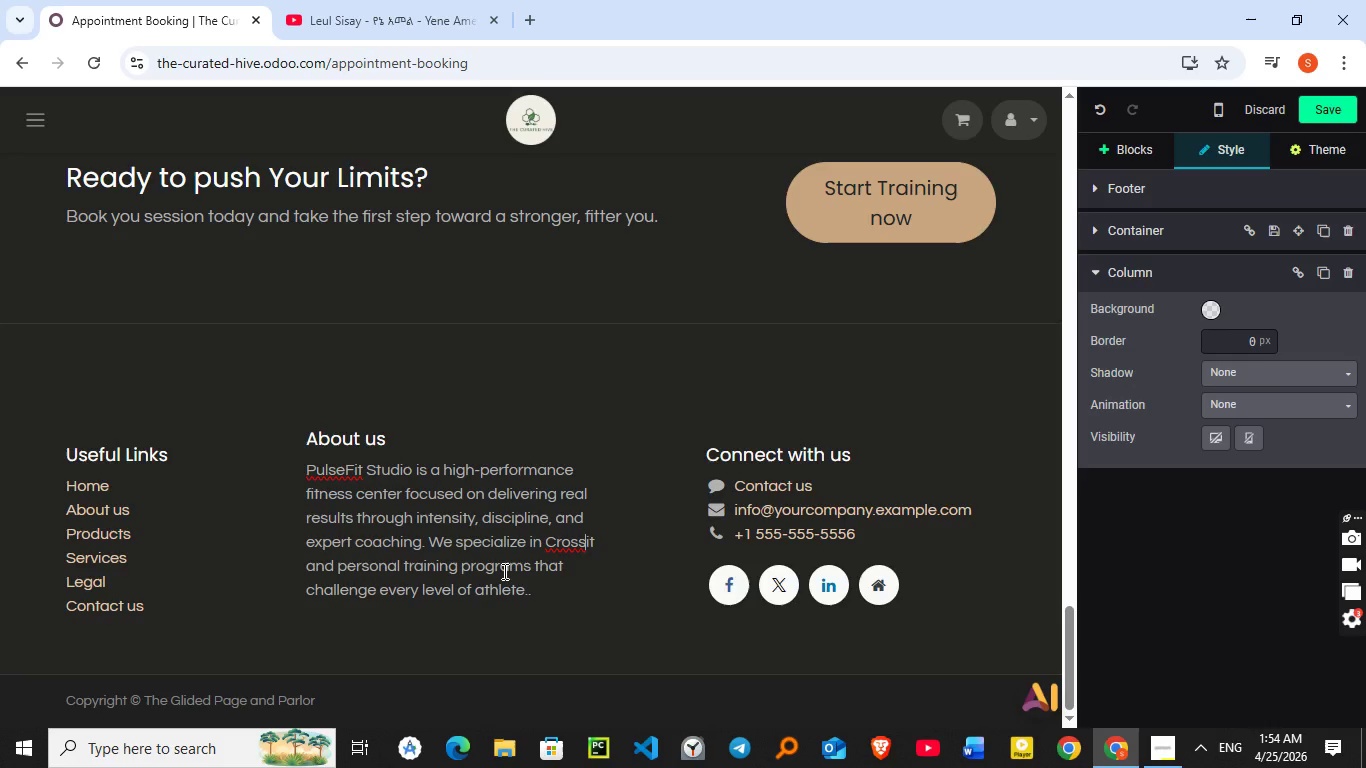 
key(Shift+F)
 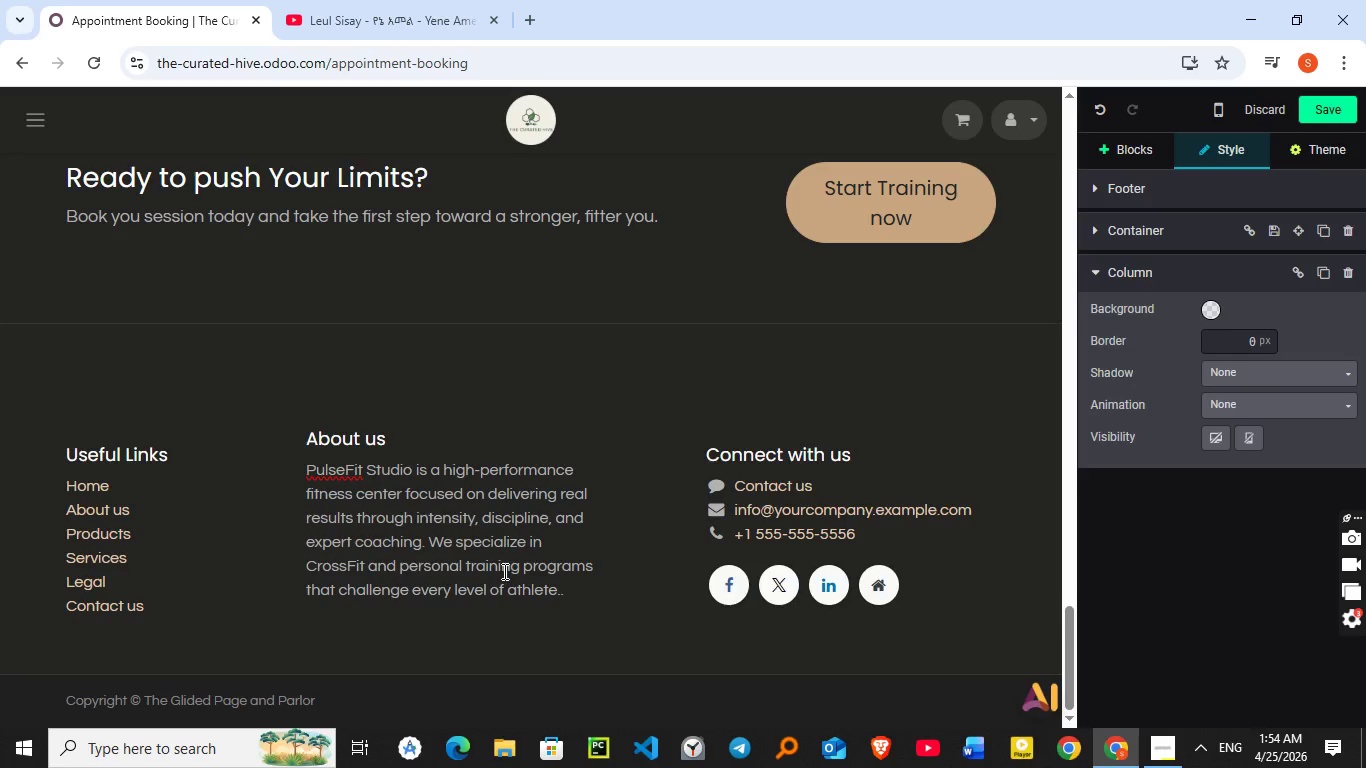 
scroll: coordinate [489, 611], scroll_direction: down, amount: 1.0
 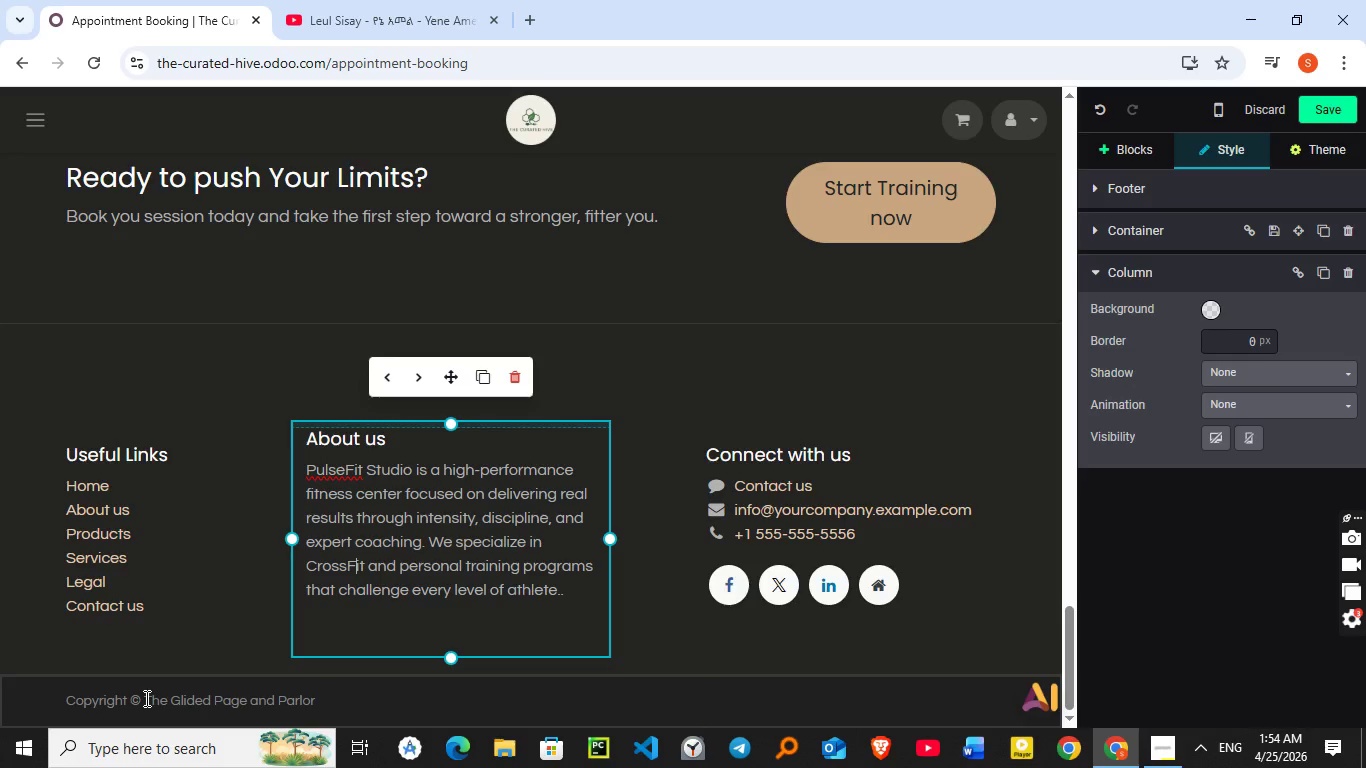 
left_click_drag(start_coordinate=[145, 698], to_coordinate=[379, 722])
 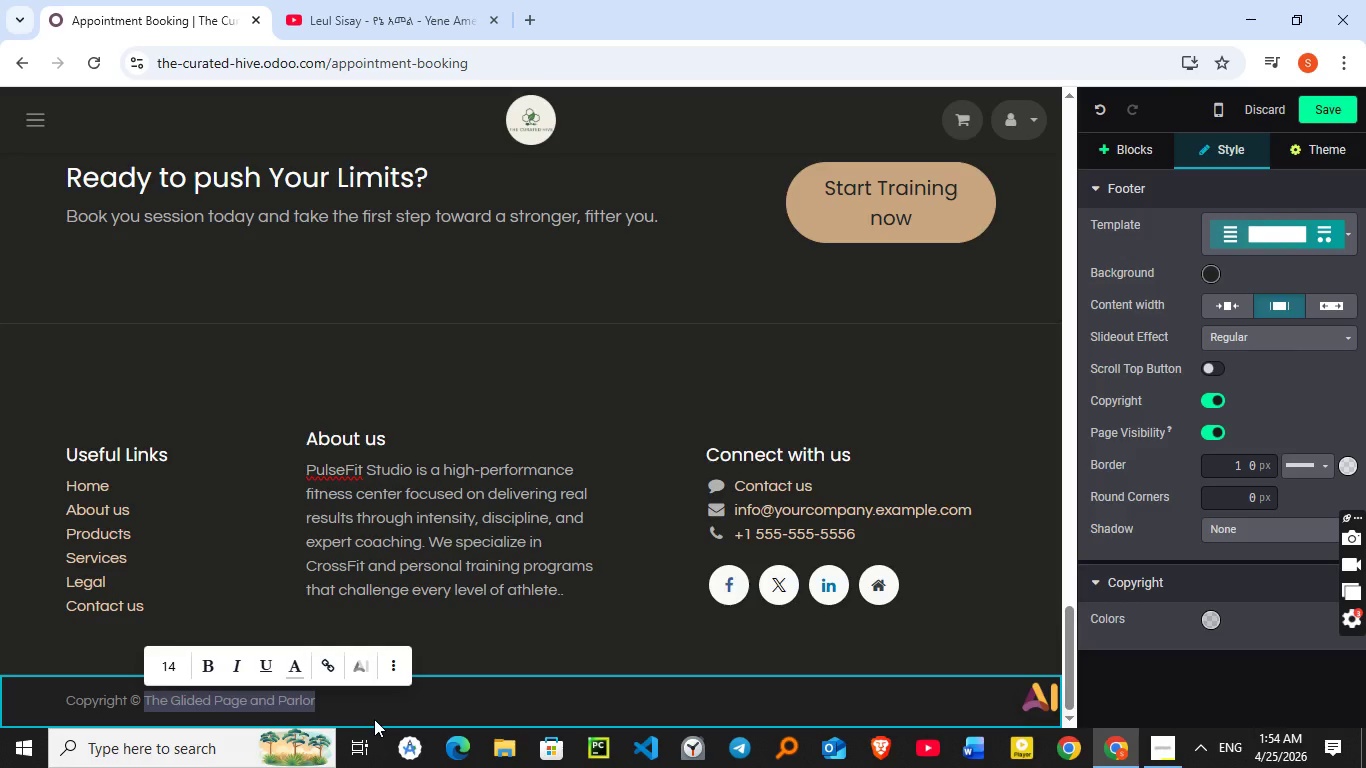 
type(Pl)
key(Backspace)
type(ulseFit  Studio)
key(Backspace)
type(o)
 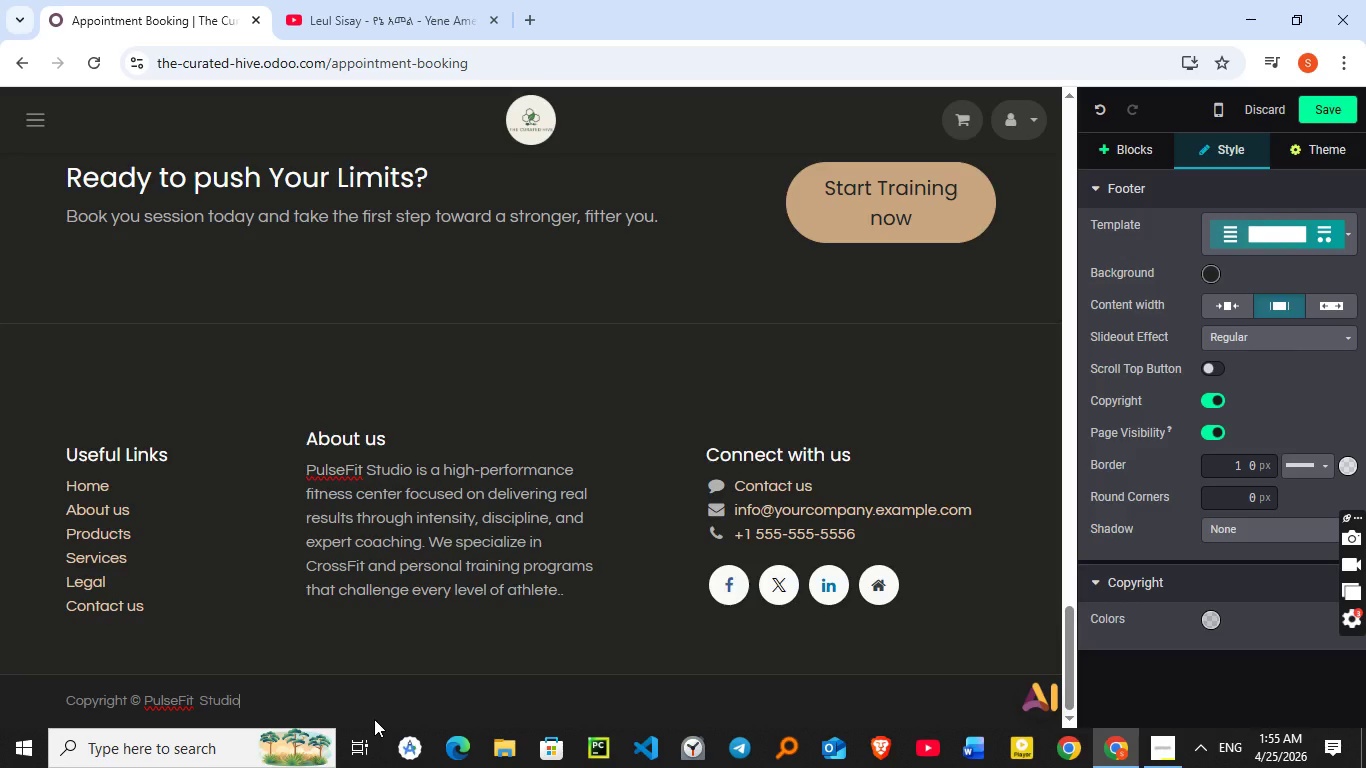 
wait(5.73)
 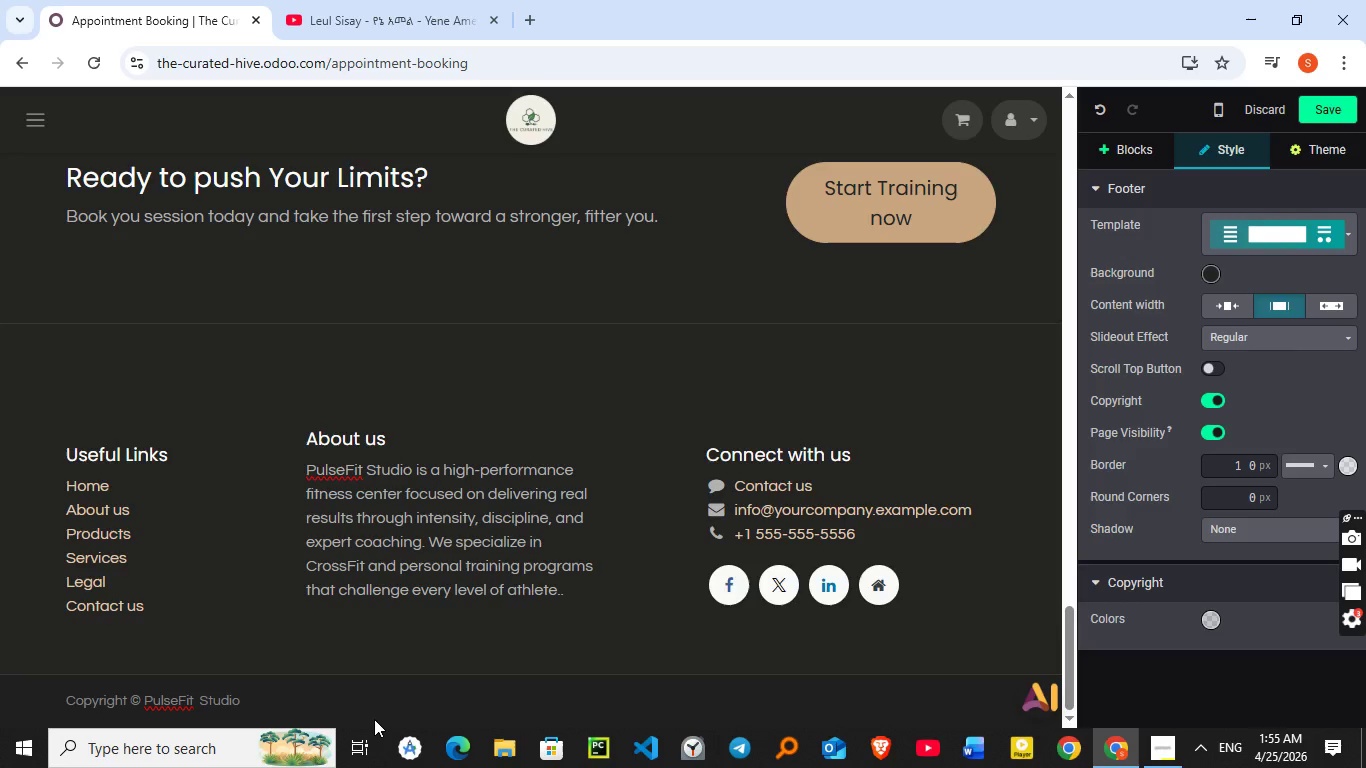 
scroll: coordinate [374, 719], scroll_direction: down, amount: 2.0
 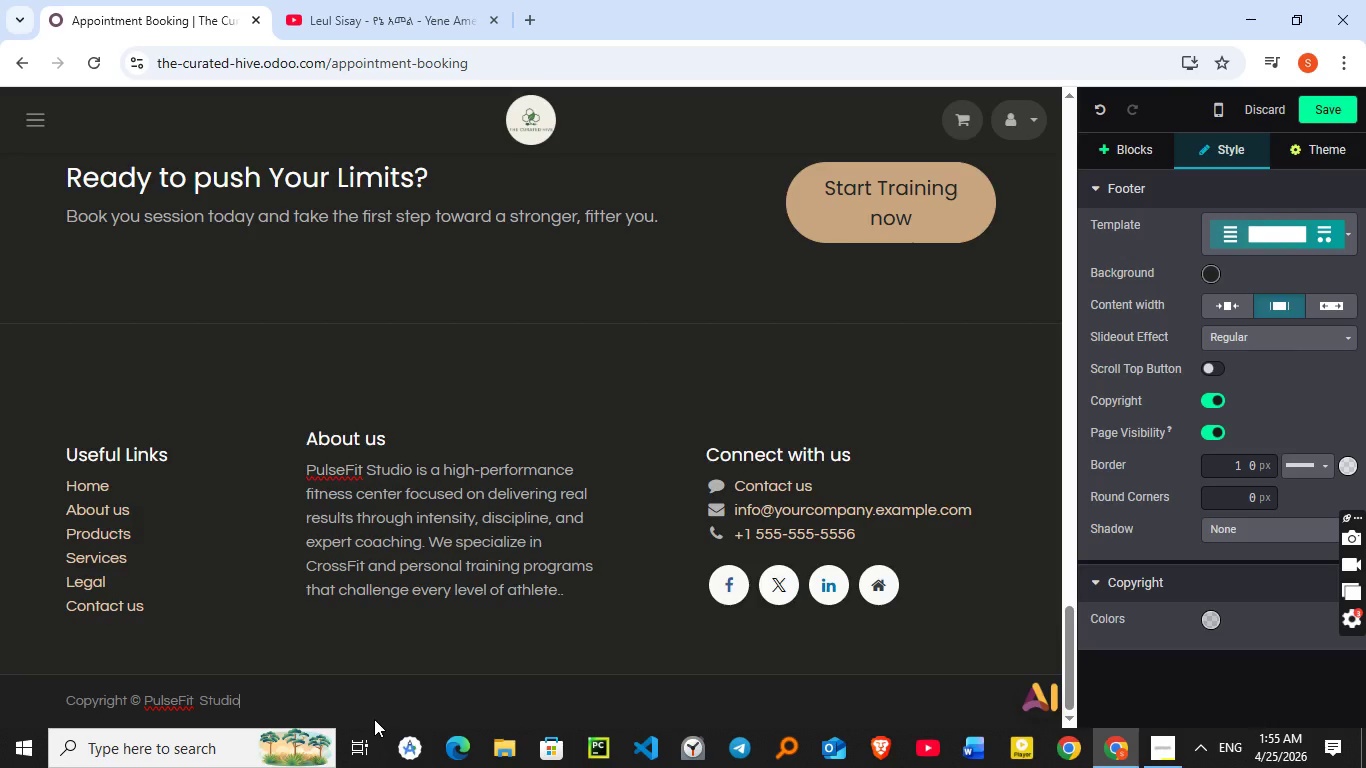 
scroll: coordinate [374, 719], scroll_direction: up, amount: 7.0
 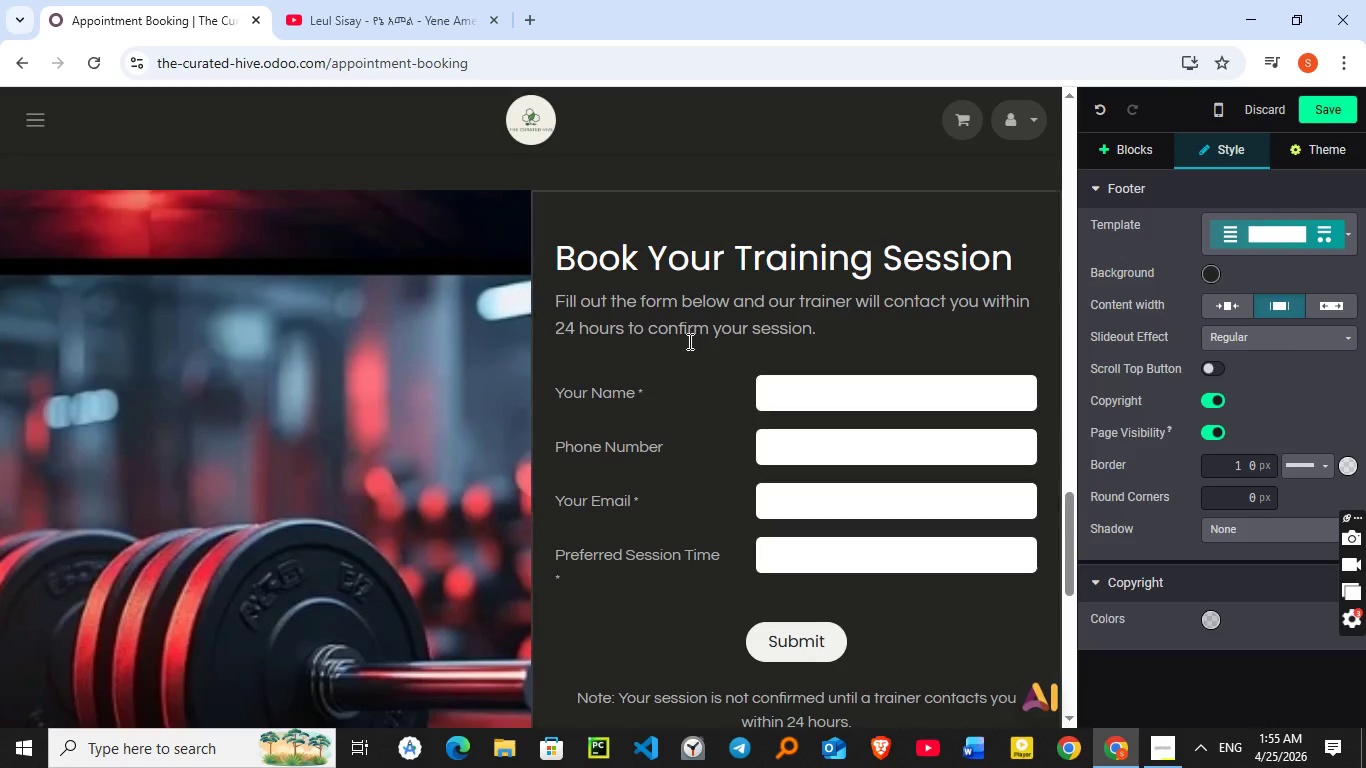 
wait(5.5)
 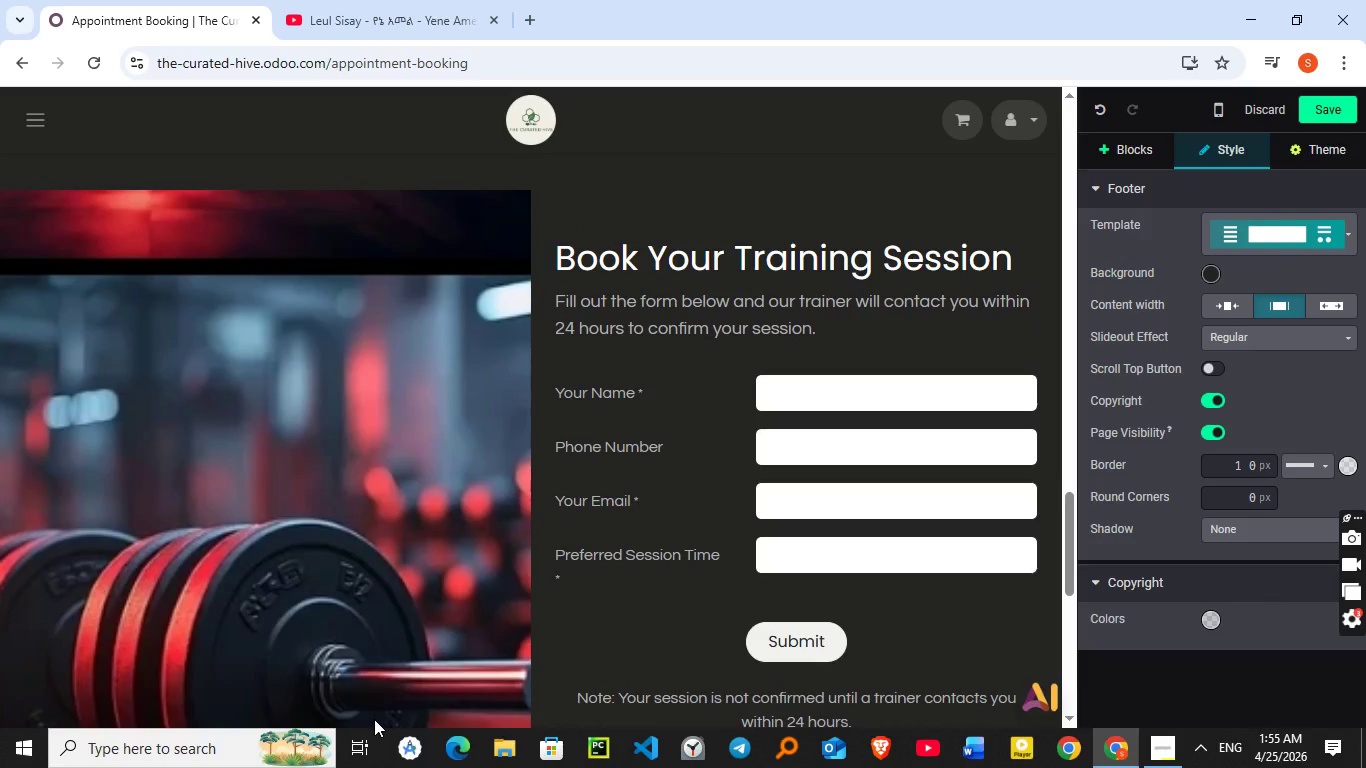 
left_click([669, 359])
 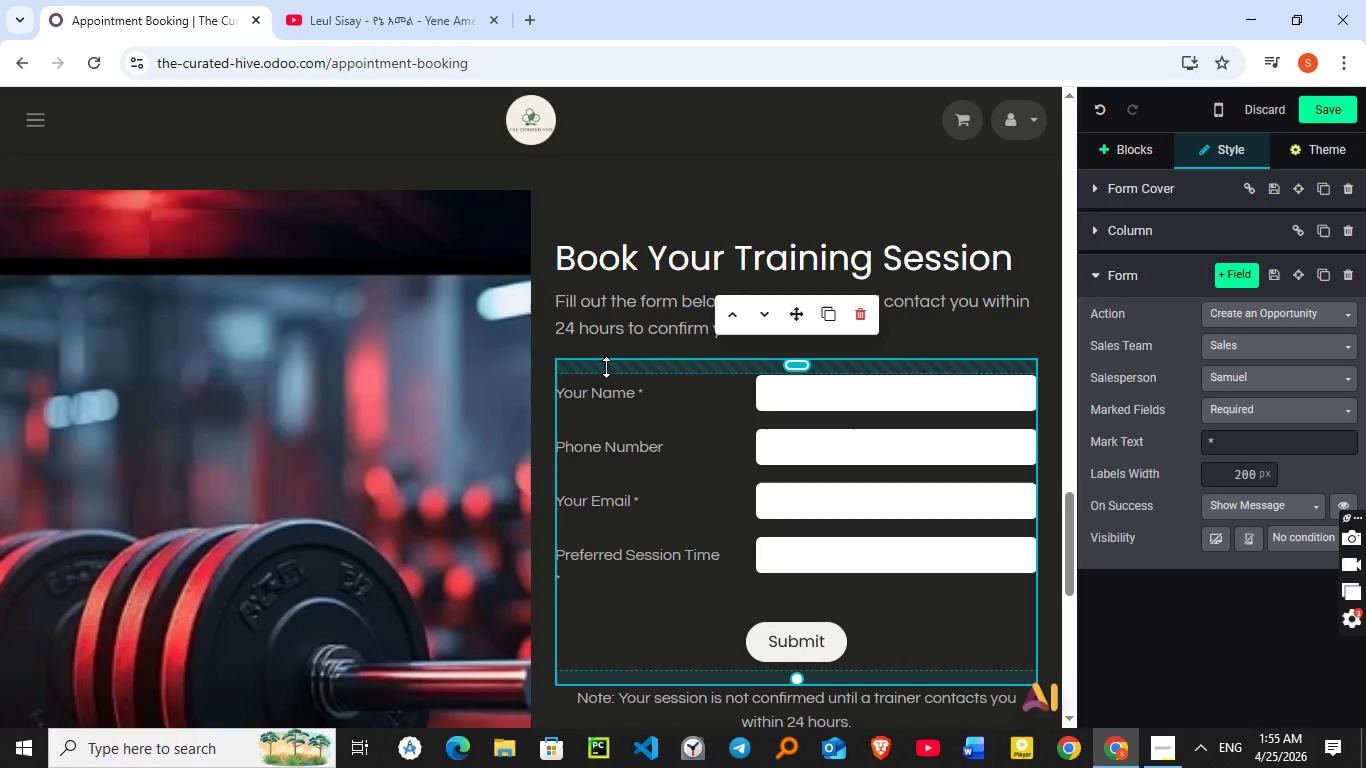 
scroll: coordinate [613, 346], scroll_direction: up, amount: 10.0
 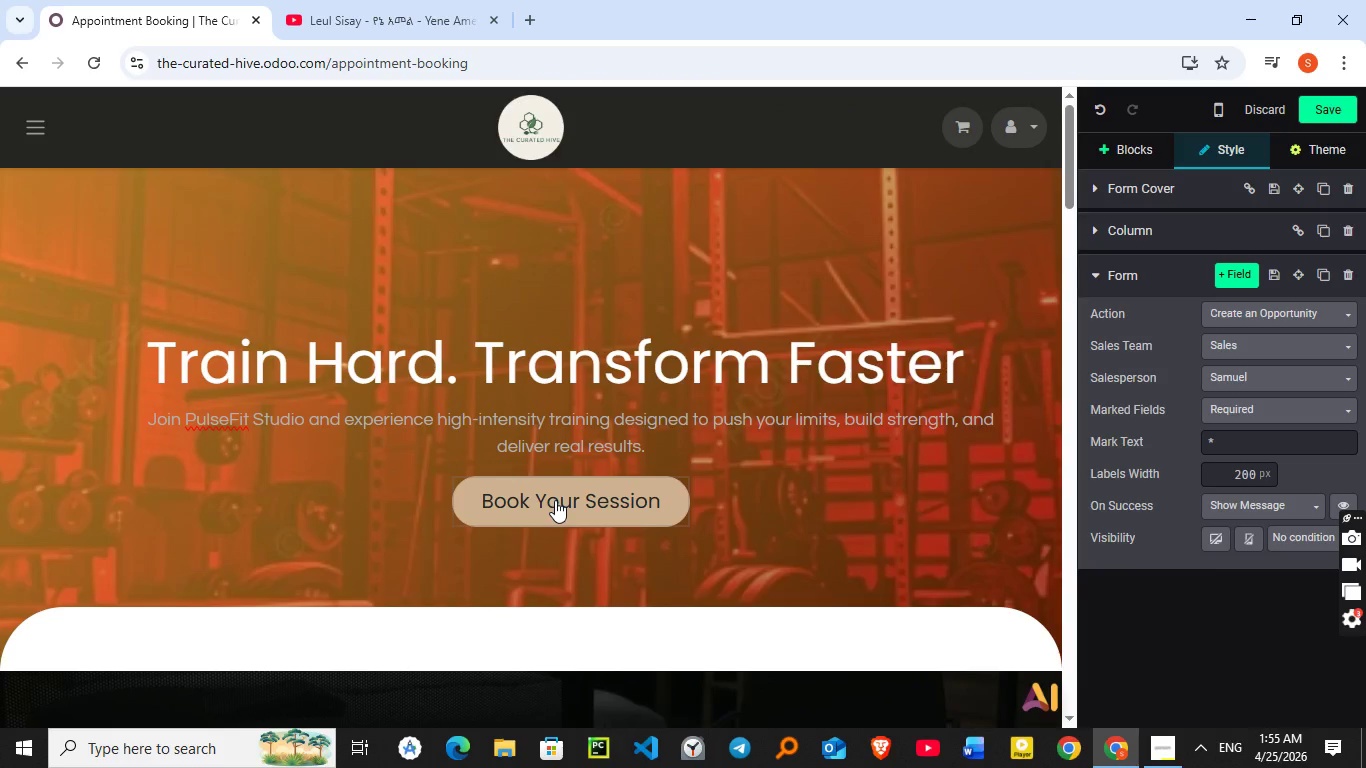 
wait(5.11)
 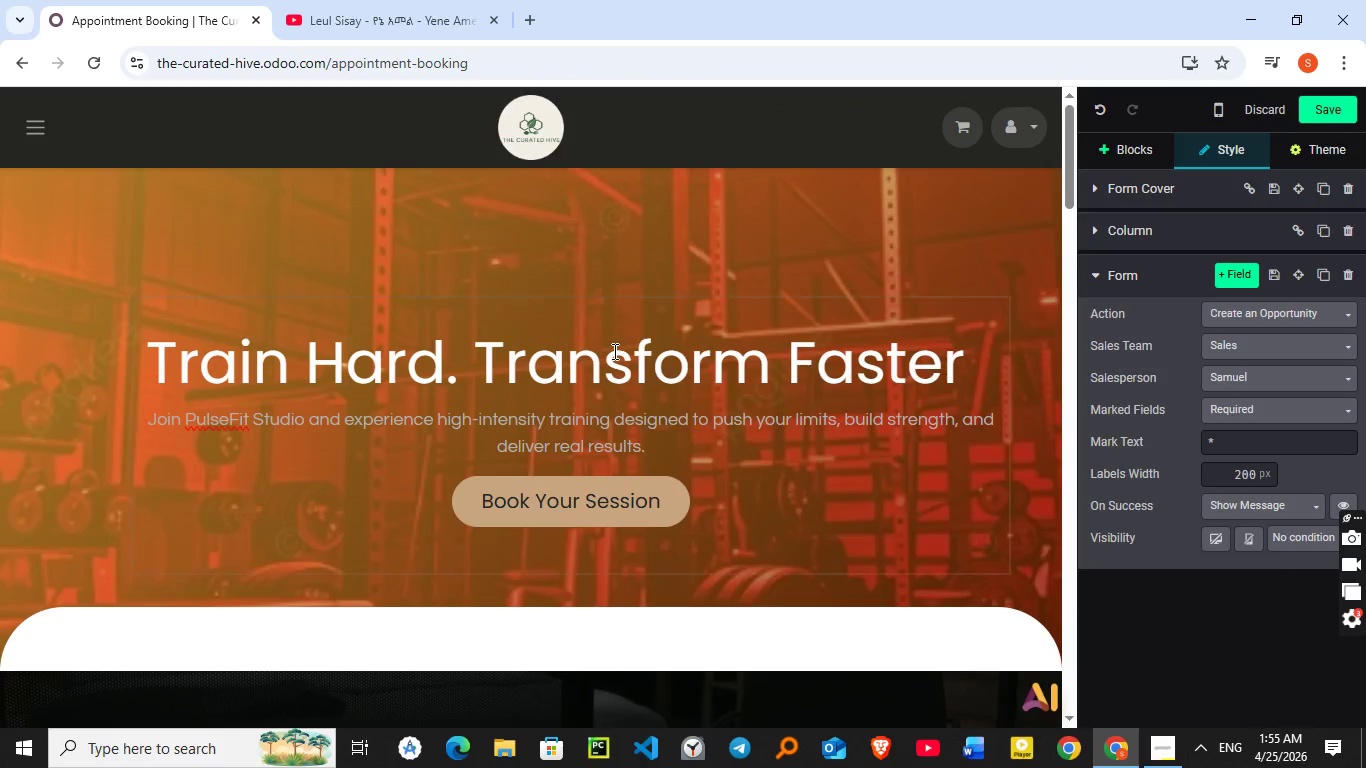 
left_click([801, 303])
 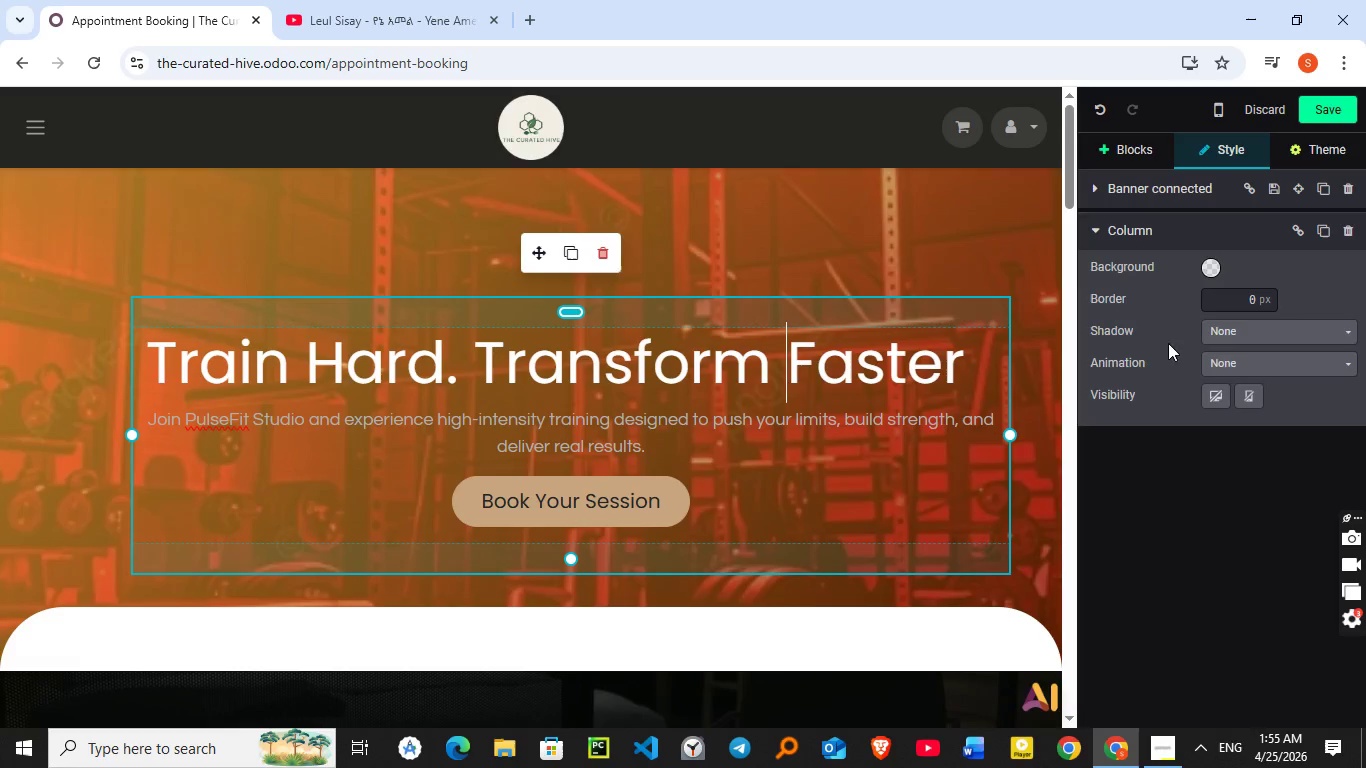 
left_click([1238, 360])
 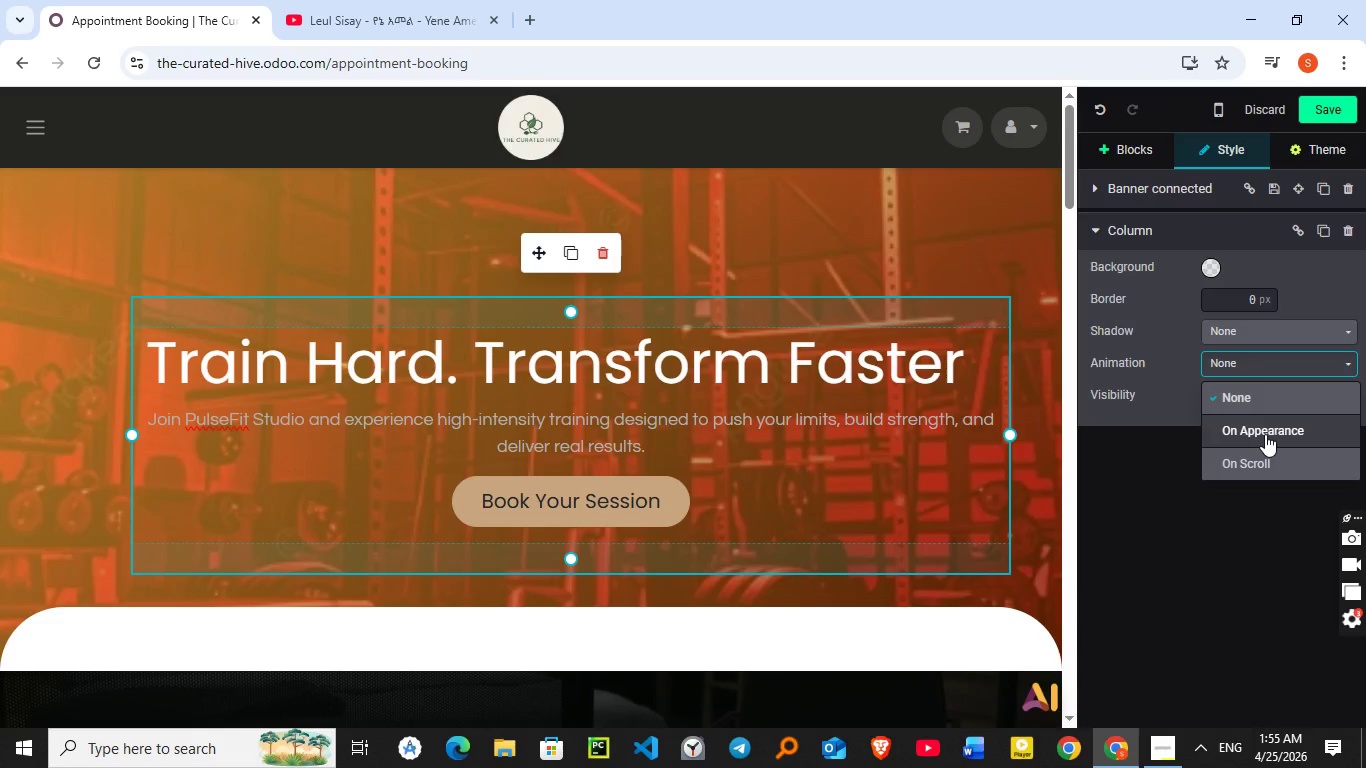 
left_click([1265, 434])
 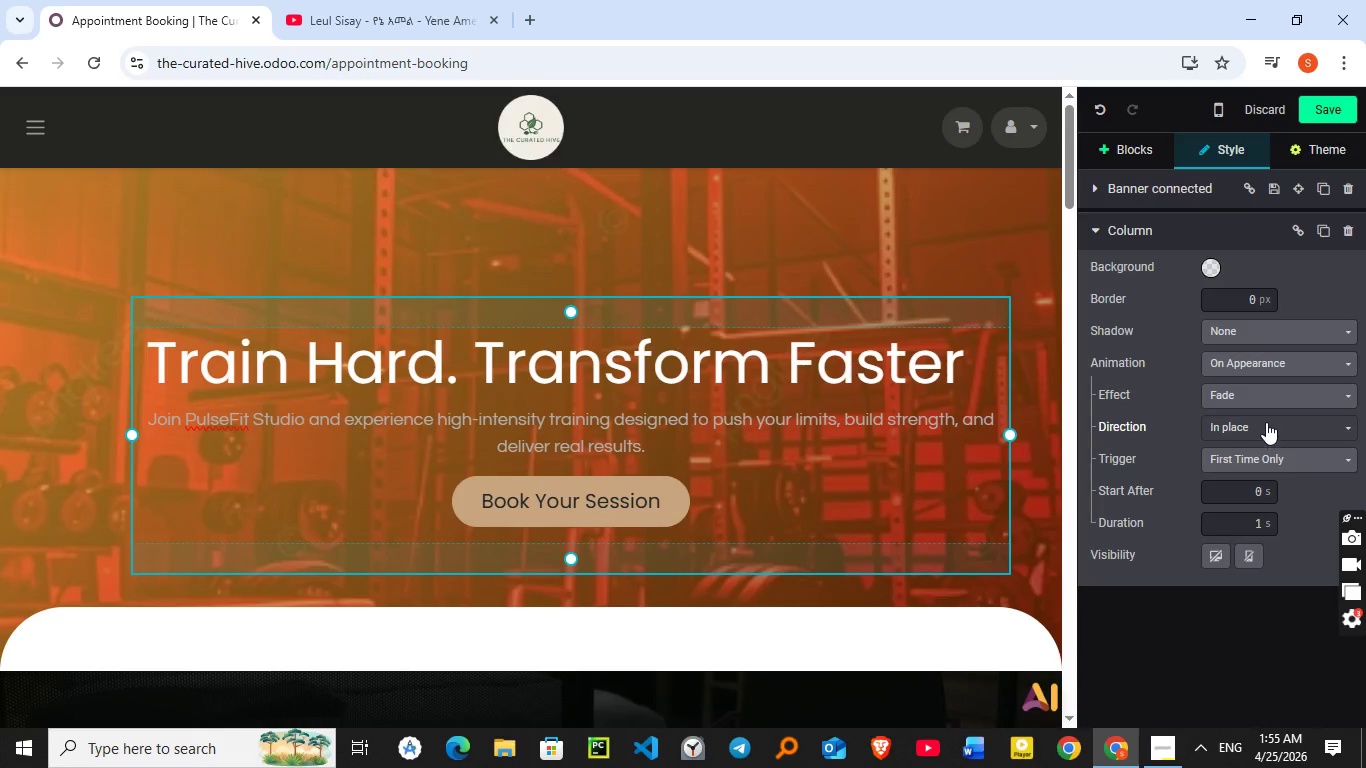 
left_click([1257, 392])
 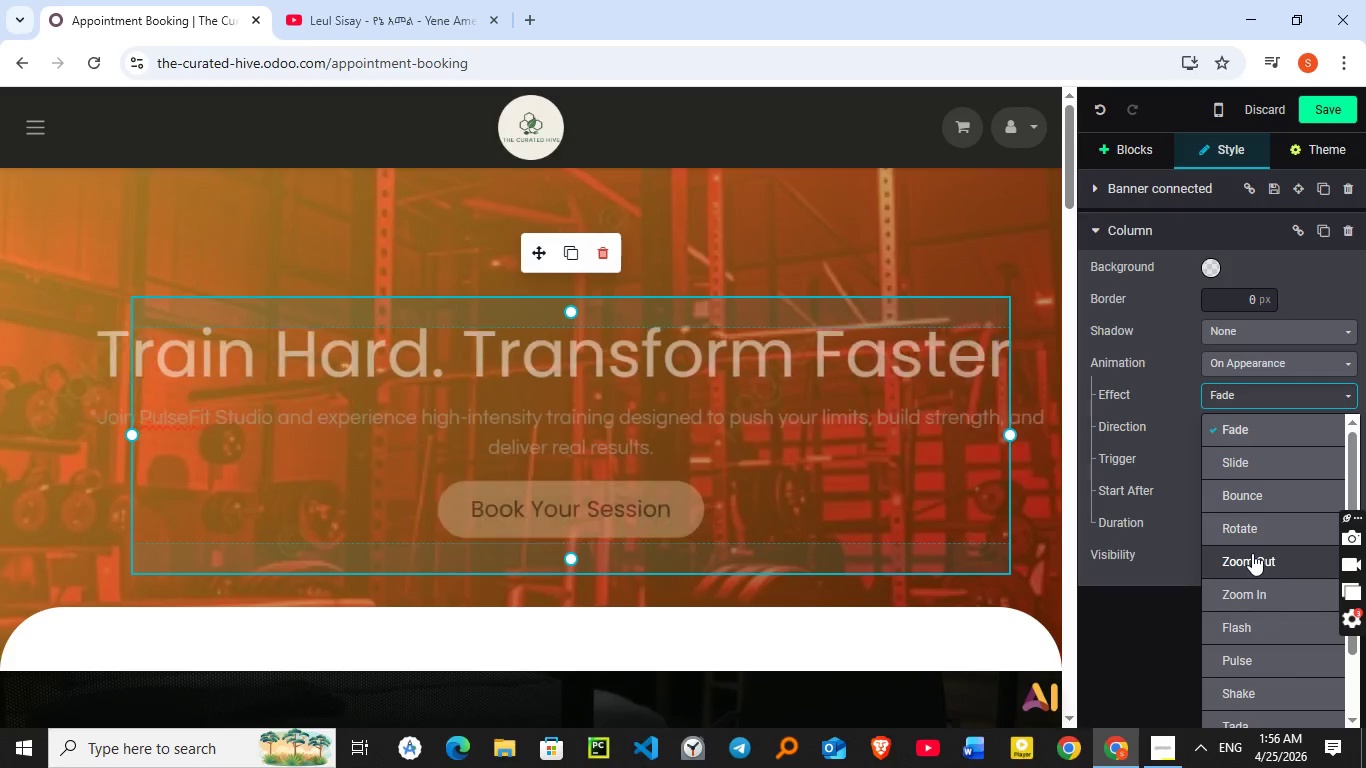 
wait(11.33)
 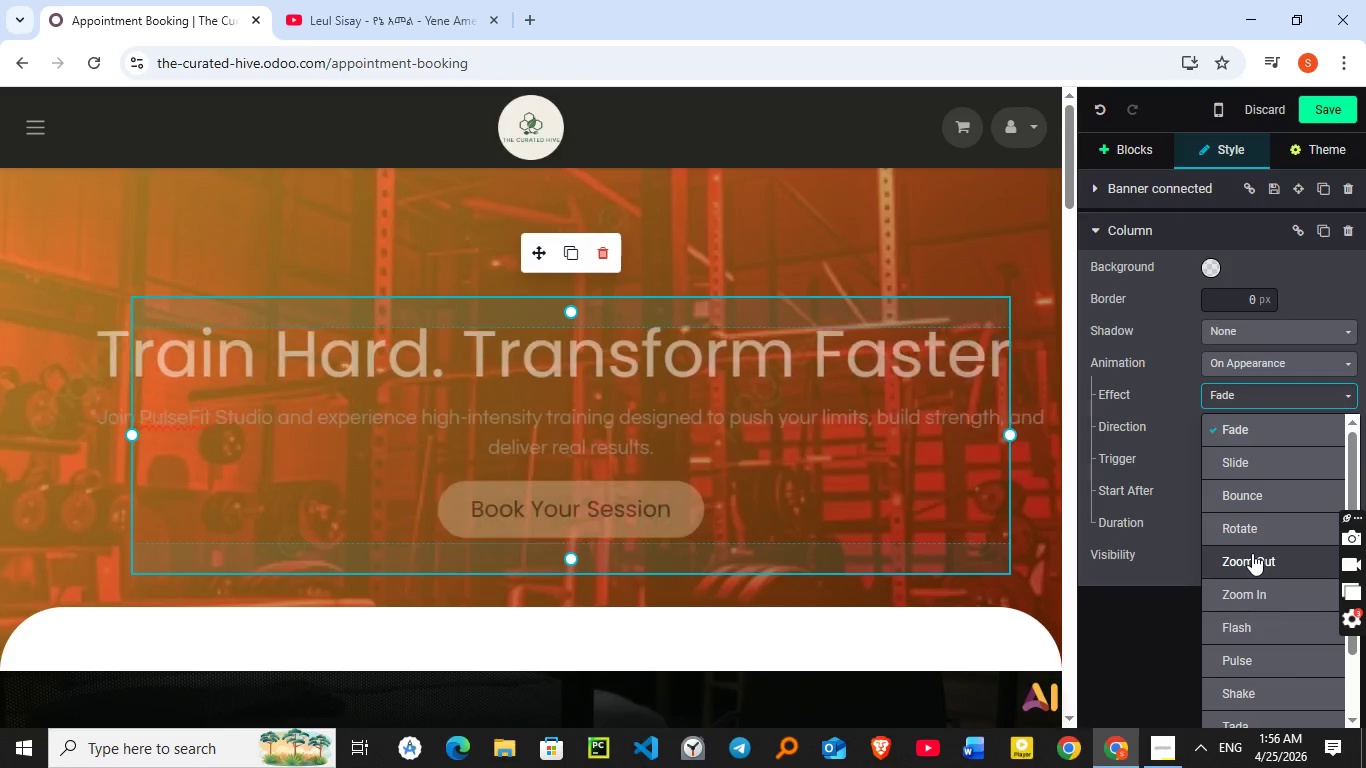 
left_click([1250, 576])
 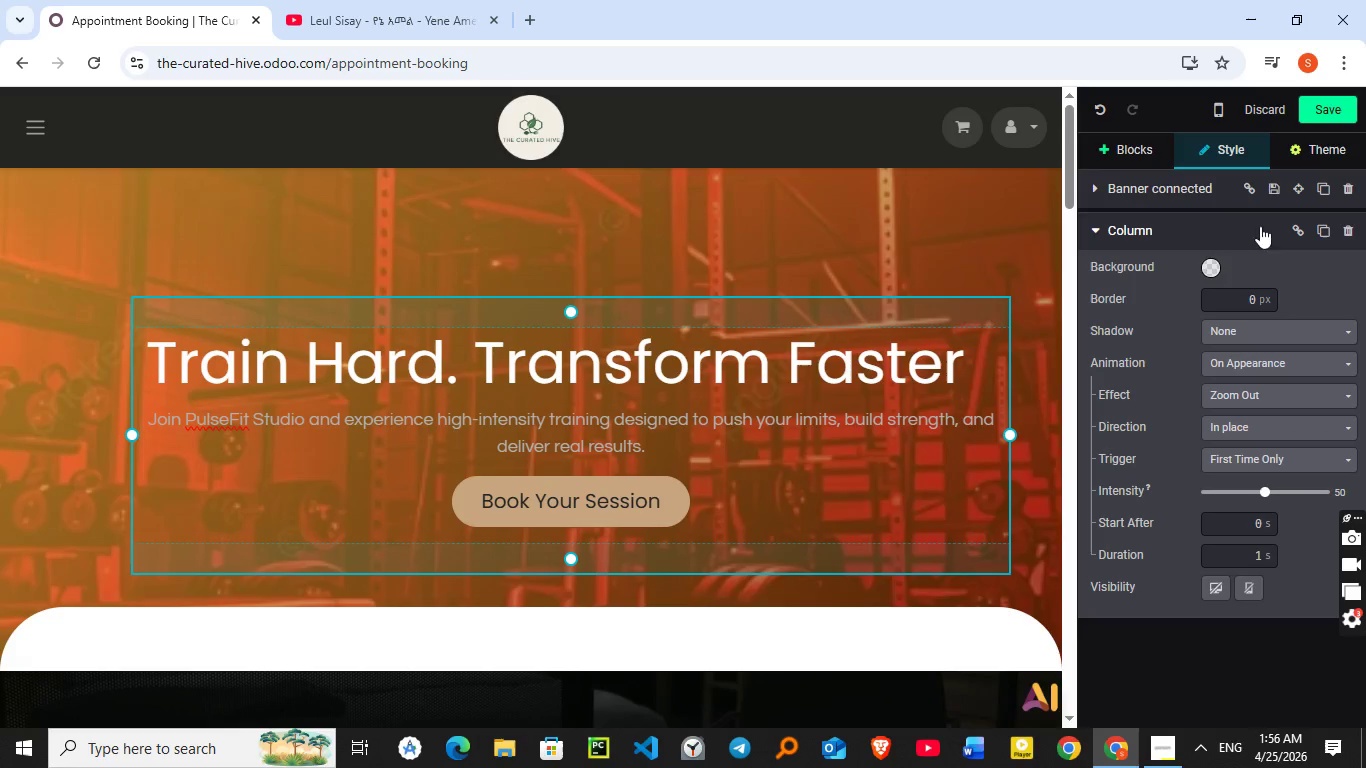 
wait(5.48)
 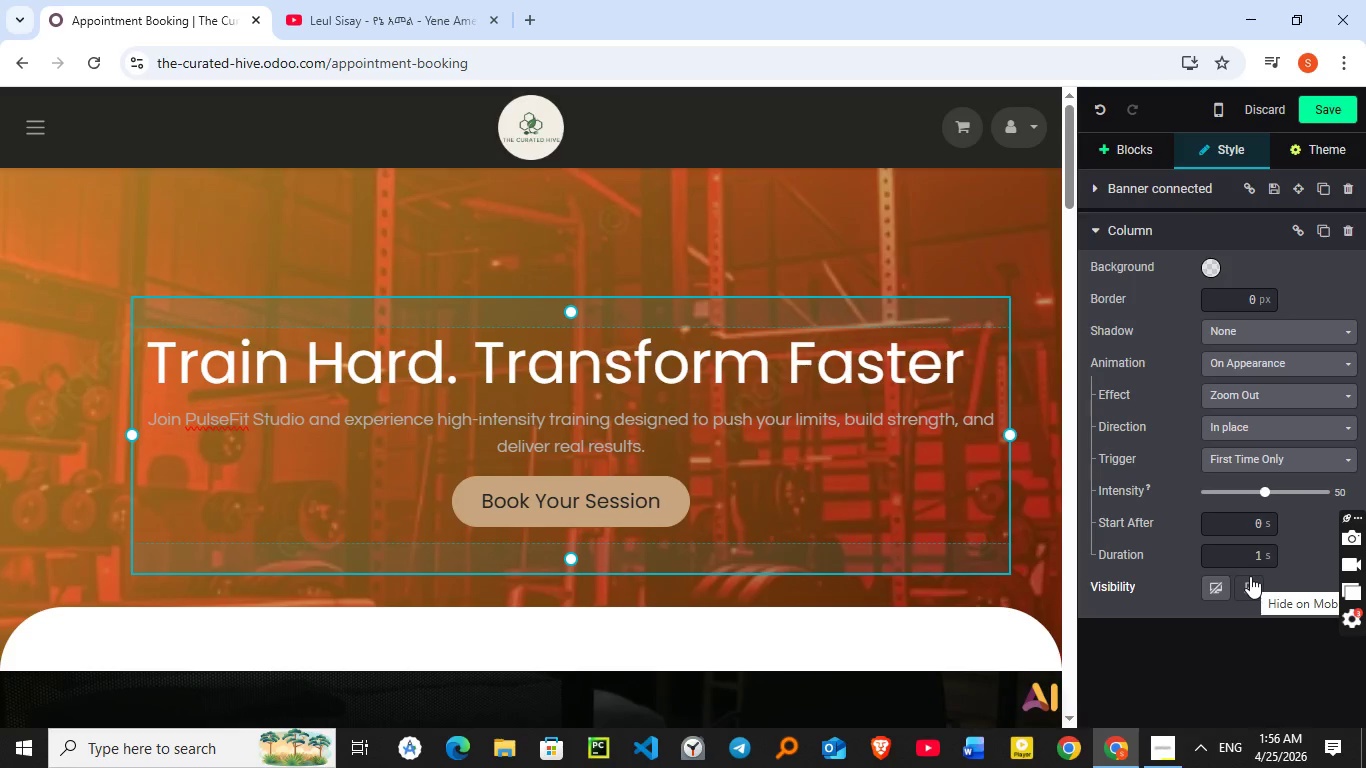 
left_click([1308, 117])
 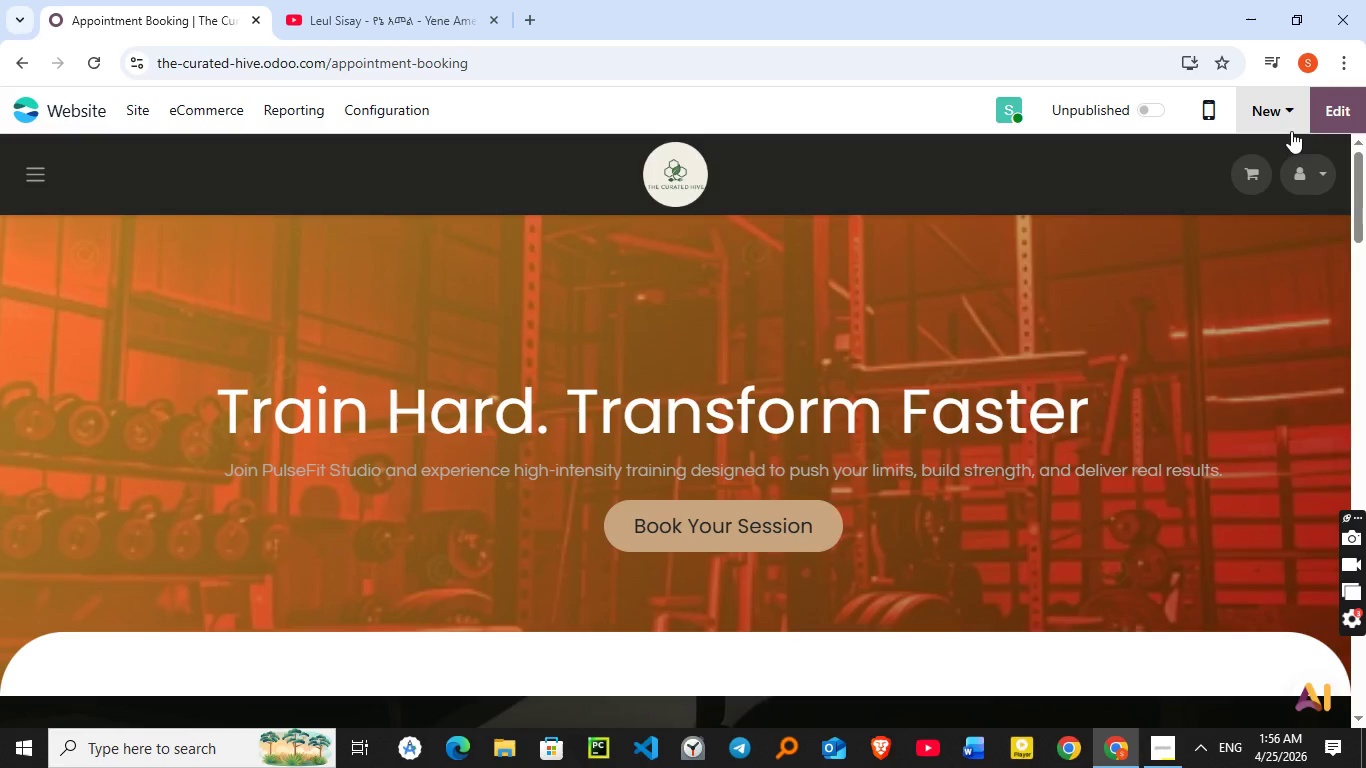 
wait(5.94)
 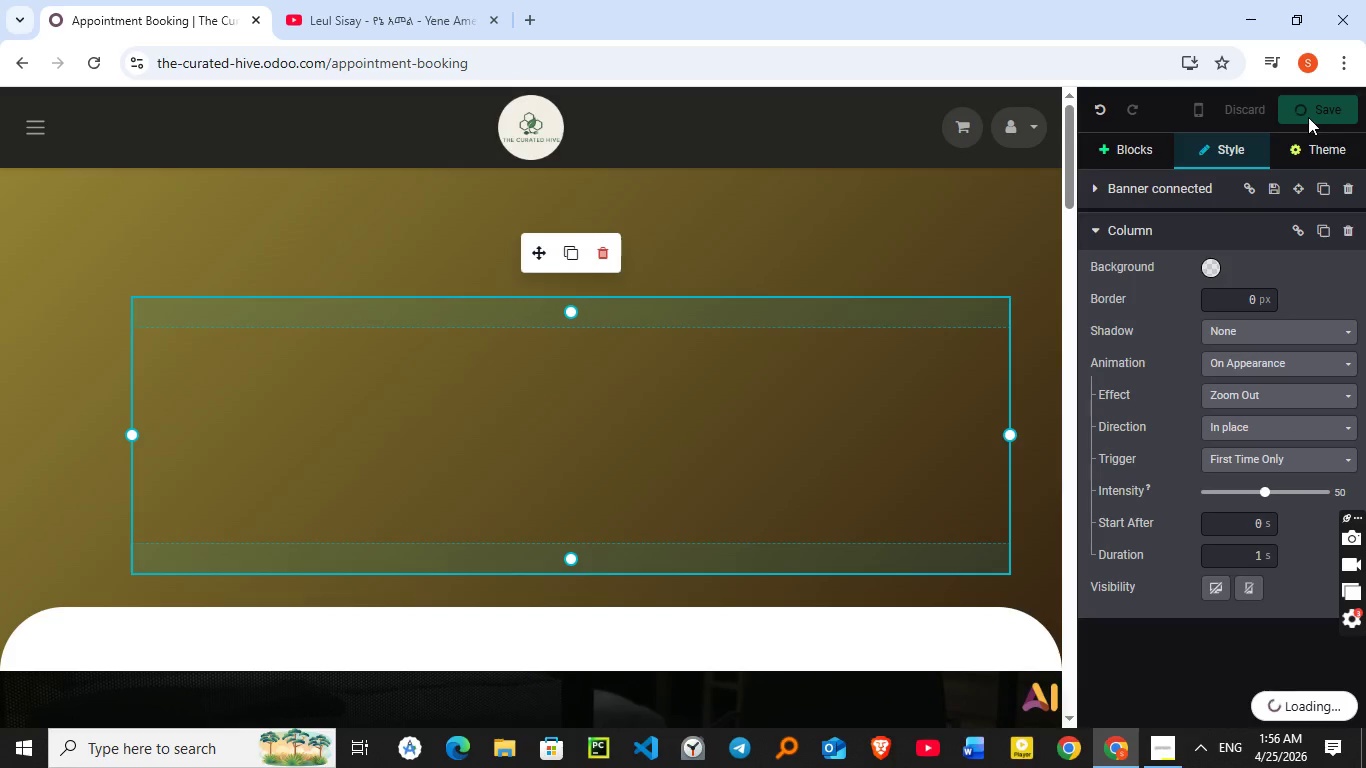 
scroll: coordinate [1047, 317], scroll_direction: down, amount: 16.0
 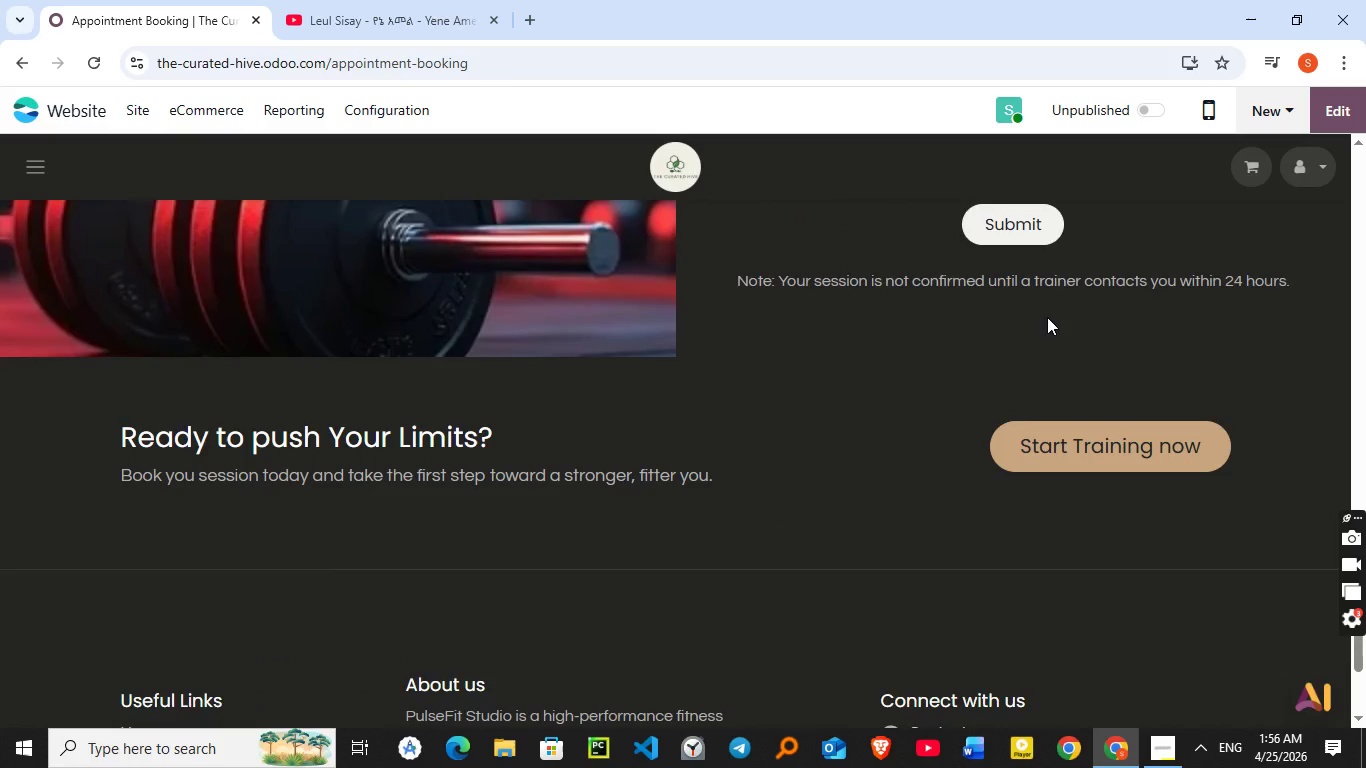 
scroll: coordinate [1047, 317], scroll_direction: up, amount: 12.0
 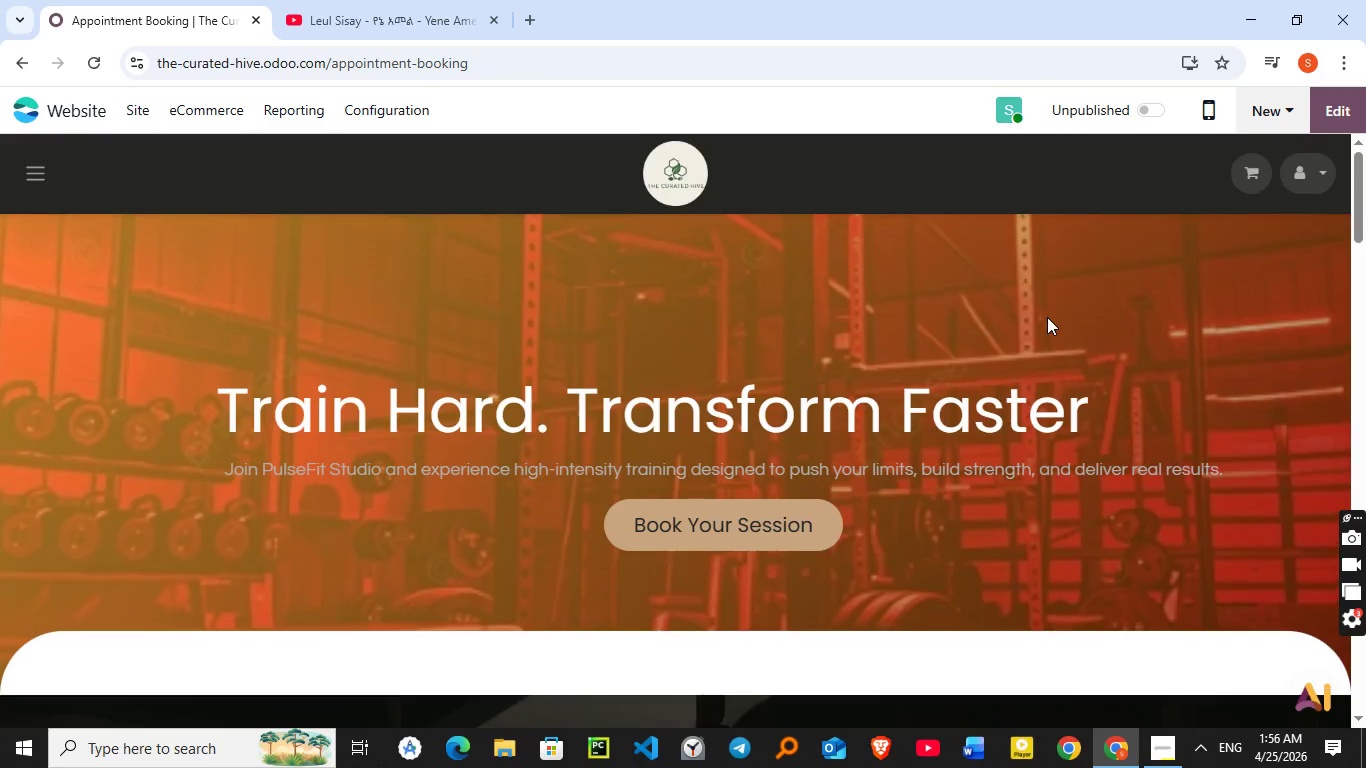 
left_click([1347, 112])
 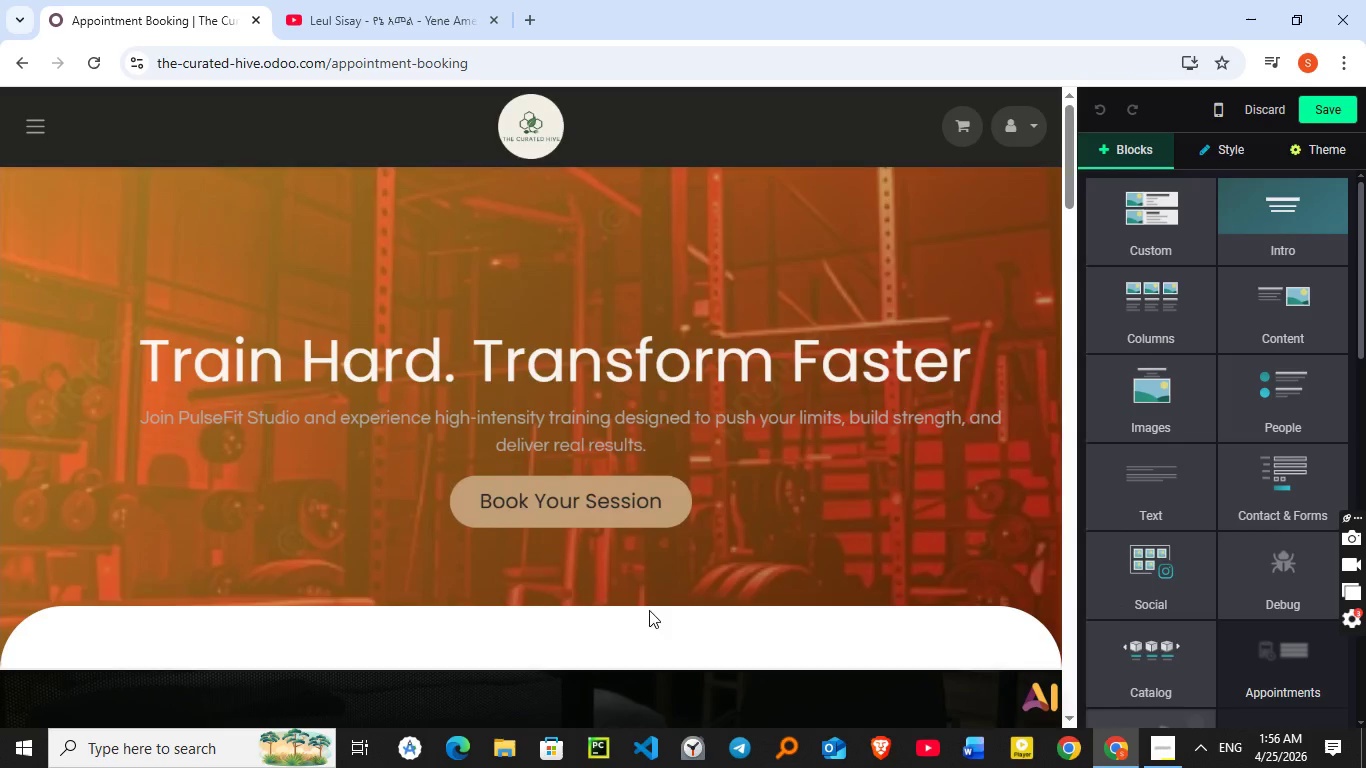 
scroll: coordinate [741, 555], scroll_direction: down, amount: 4.0
 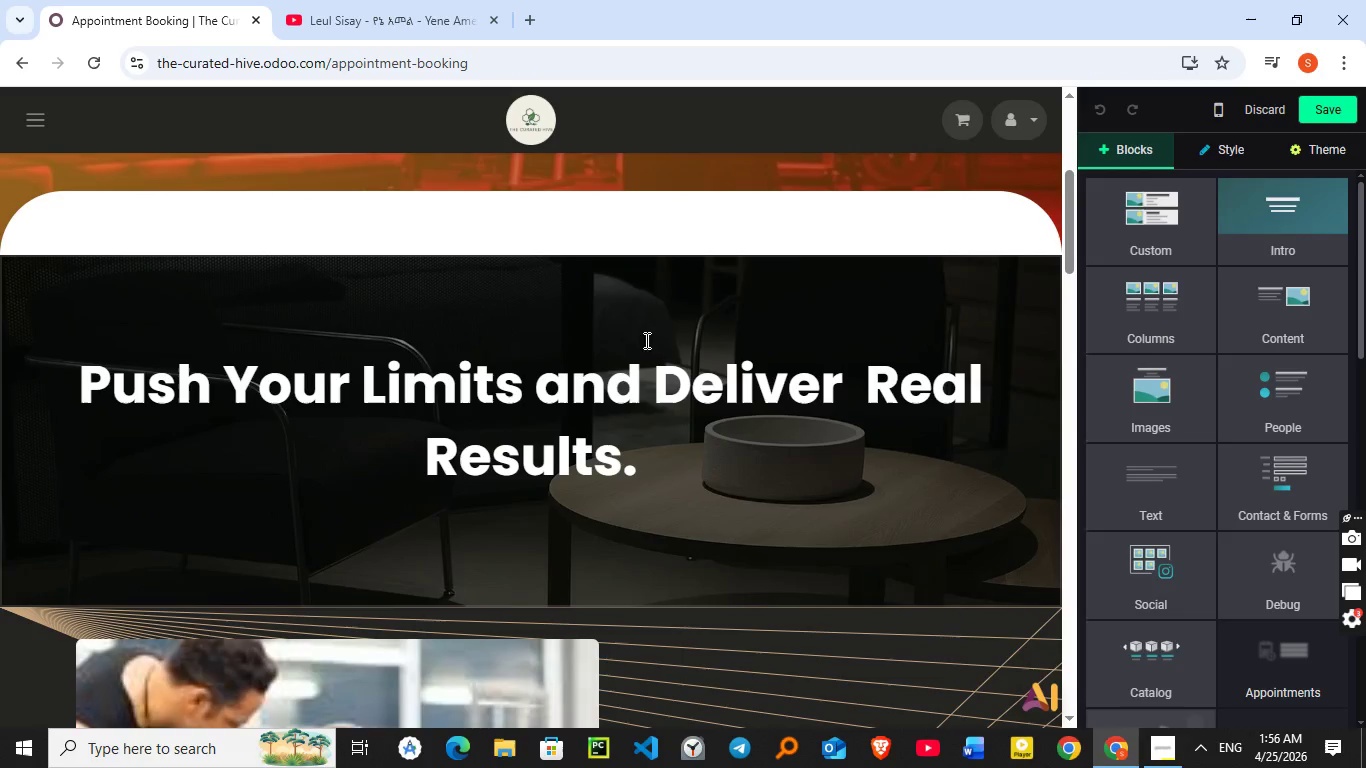 
left_click([648, 333])
 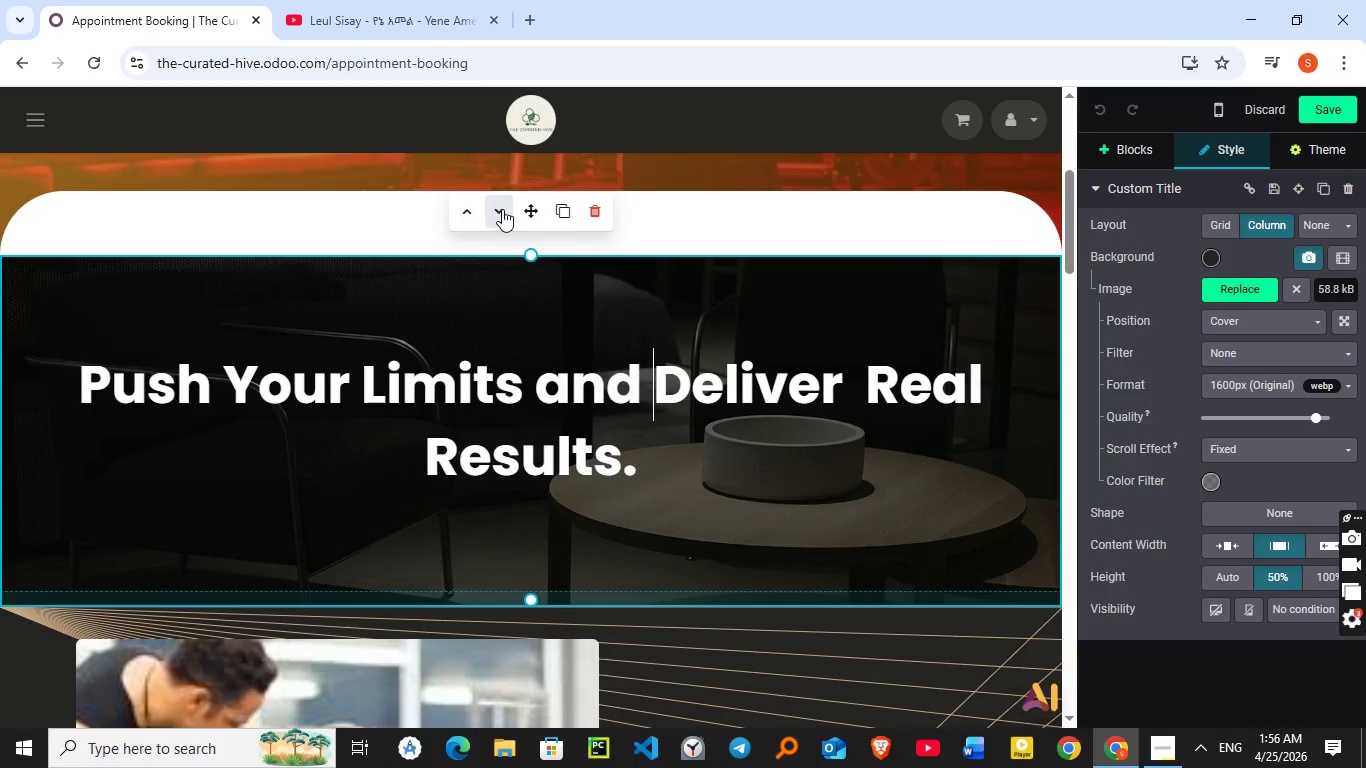 
left_click([507, 210])
 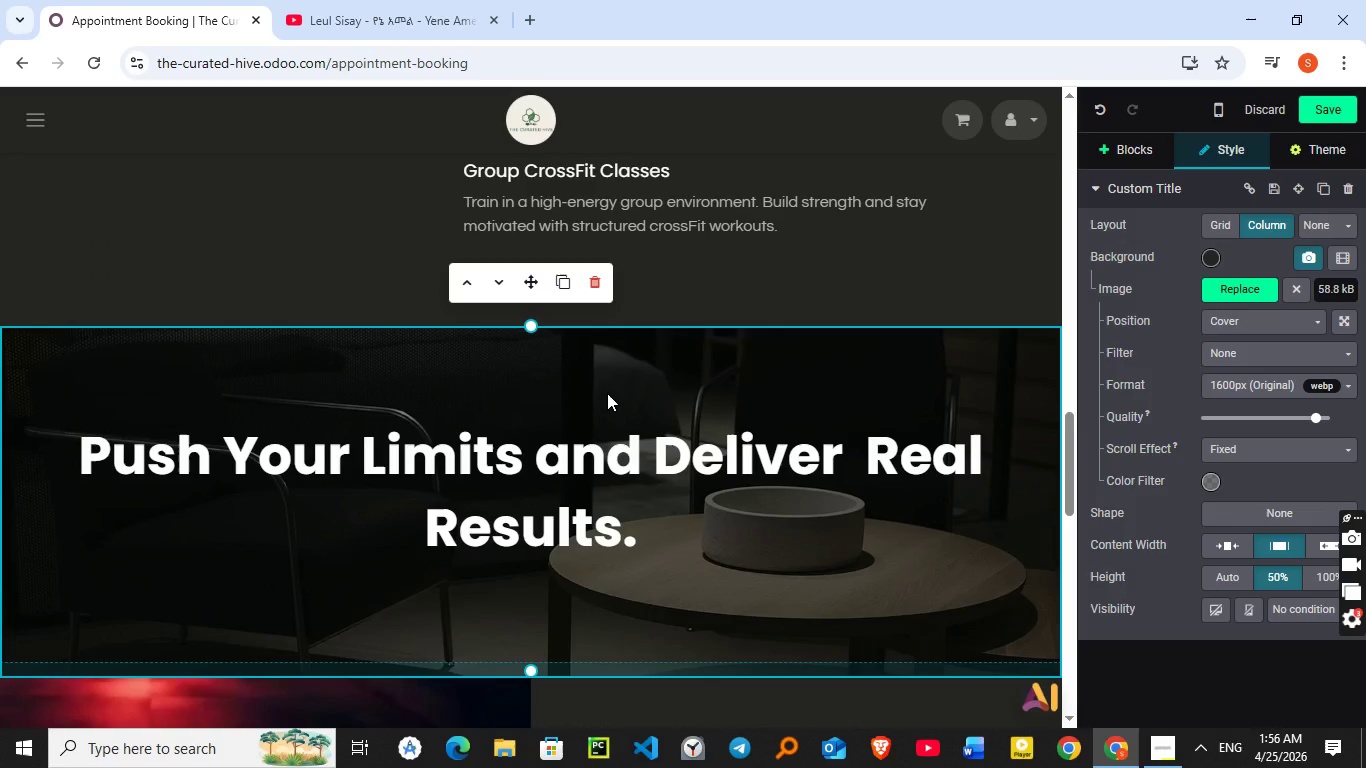 
scroll: coordinate [607, 393], scroll_direction: down, amount: 2.0
 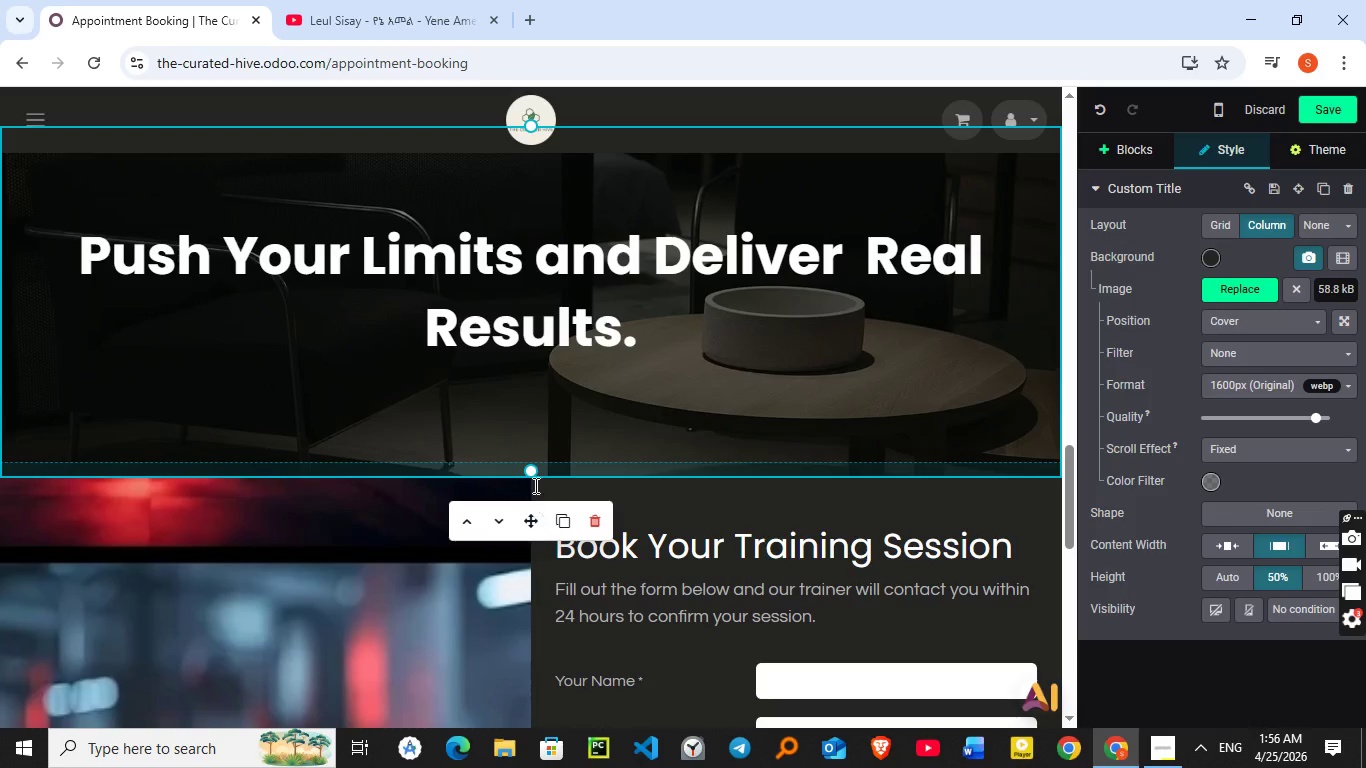 
left_click_drag(start_coordinate=[538, 472], to_coordinate=[541, 453])
 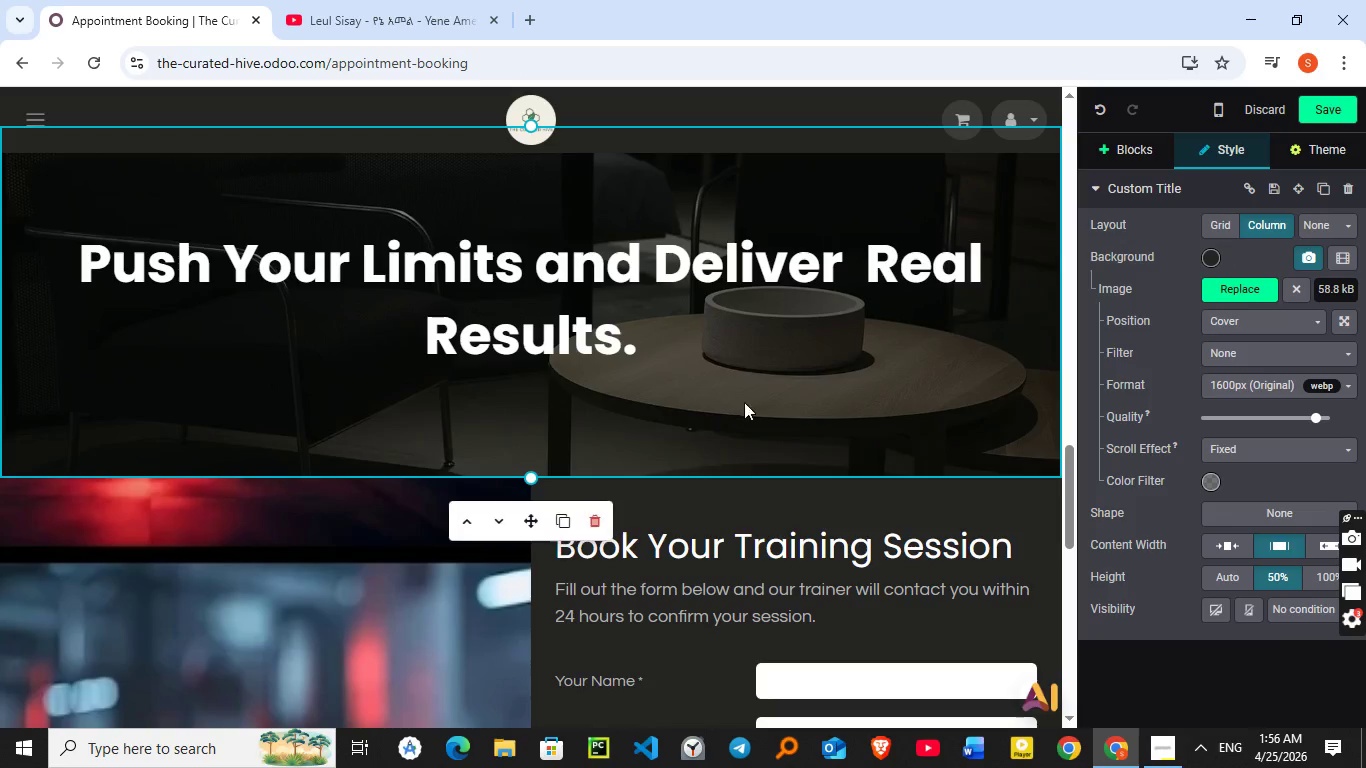 
scroll: coordinate [754, 381], scroll_direction: up, amount: 5.0
 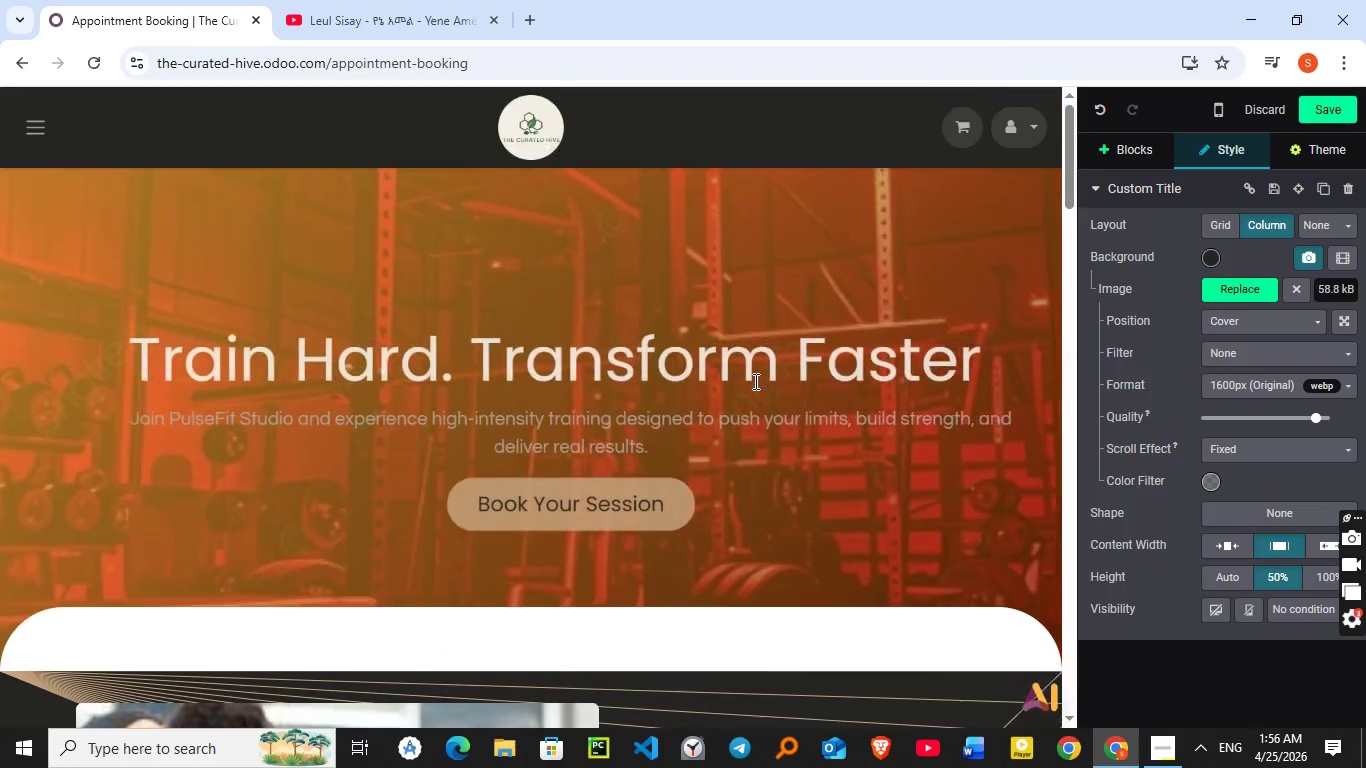 
left_click([626, 625])
 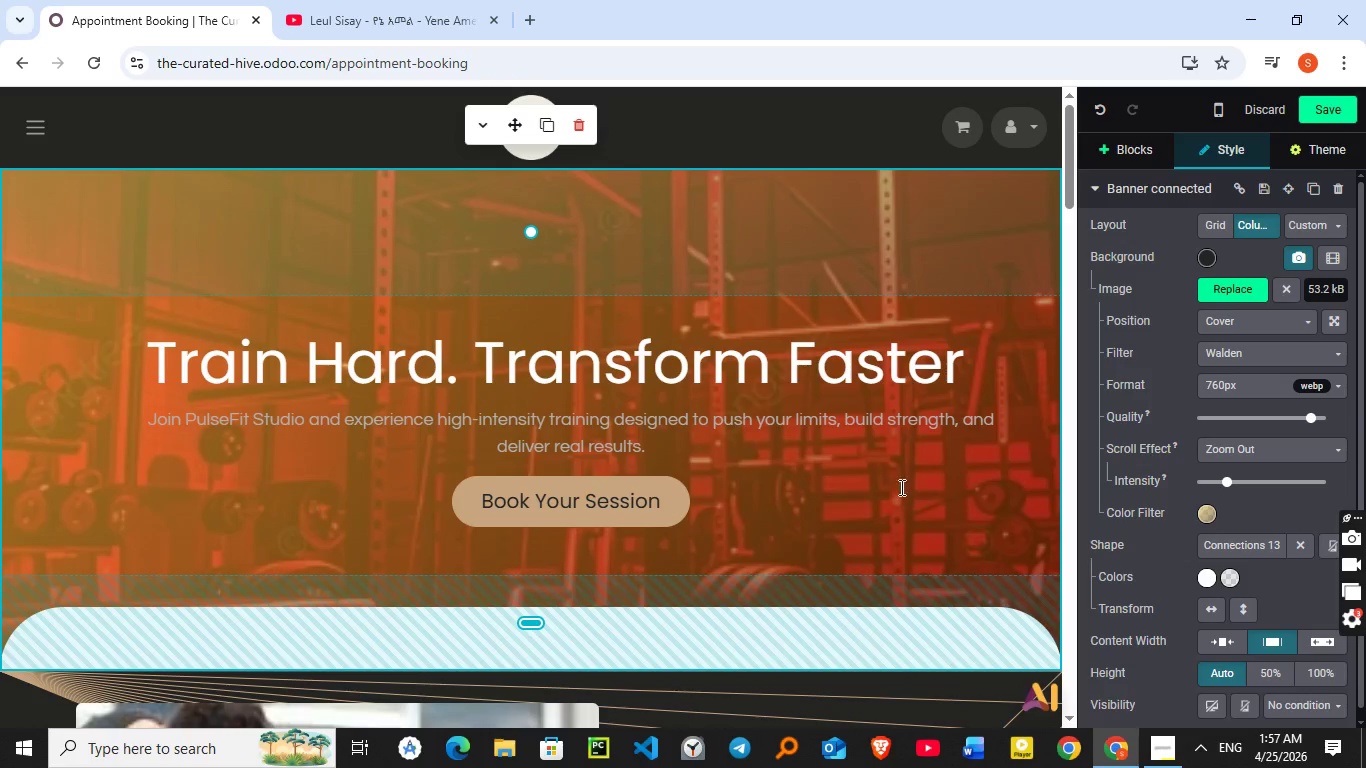 
wait(5.14)
 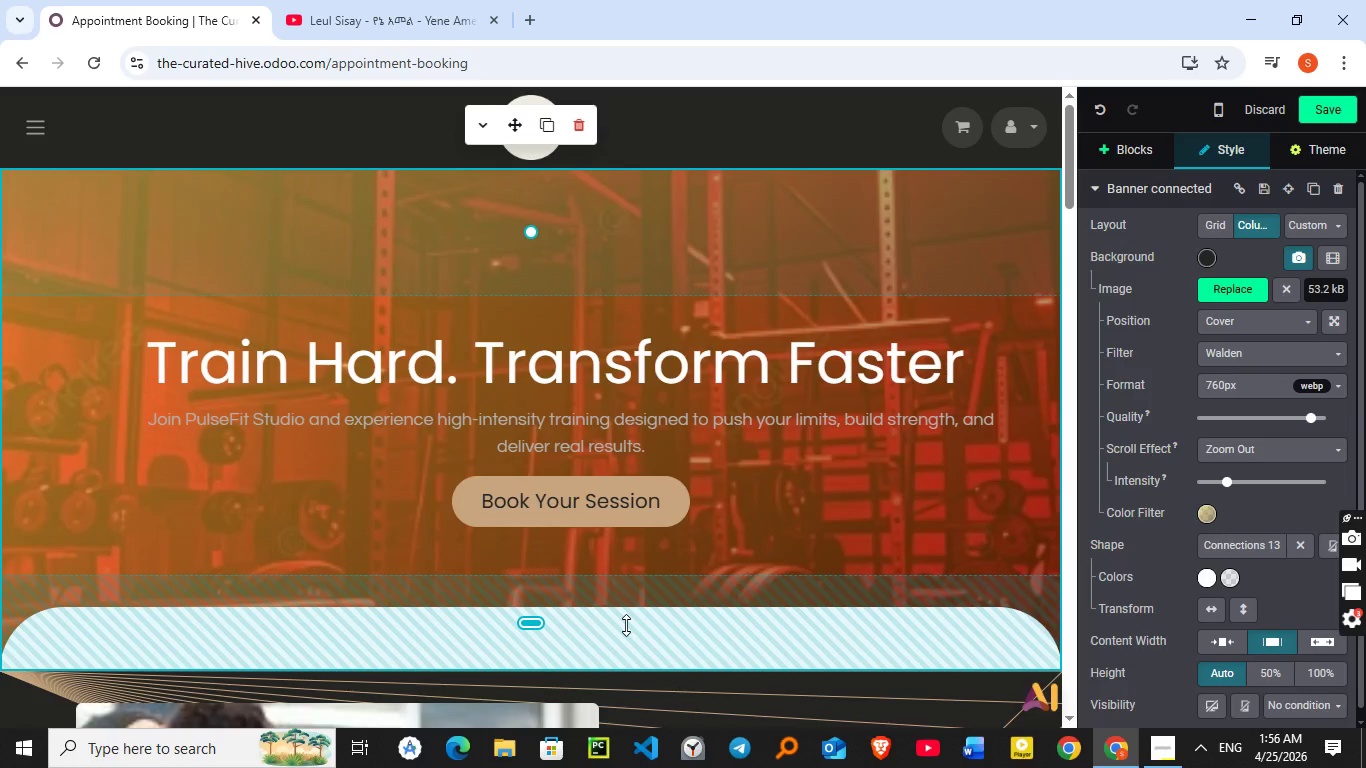 
left_click_drag(start_coordinate=[523, 618], to_coordinate=[533, 677])
 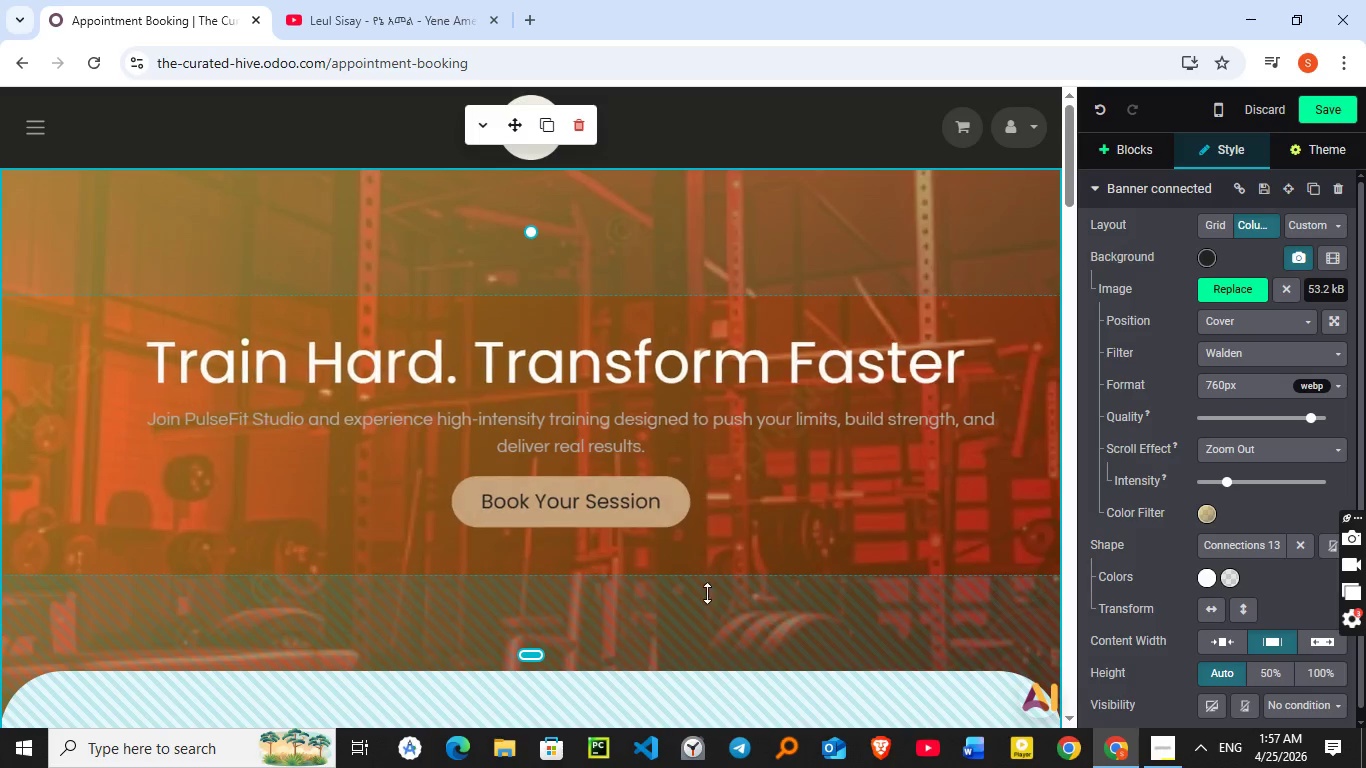 
scroll: coordinate [717, 593], scroll_direction: down, amount: 9.0
 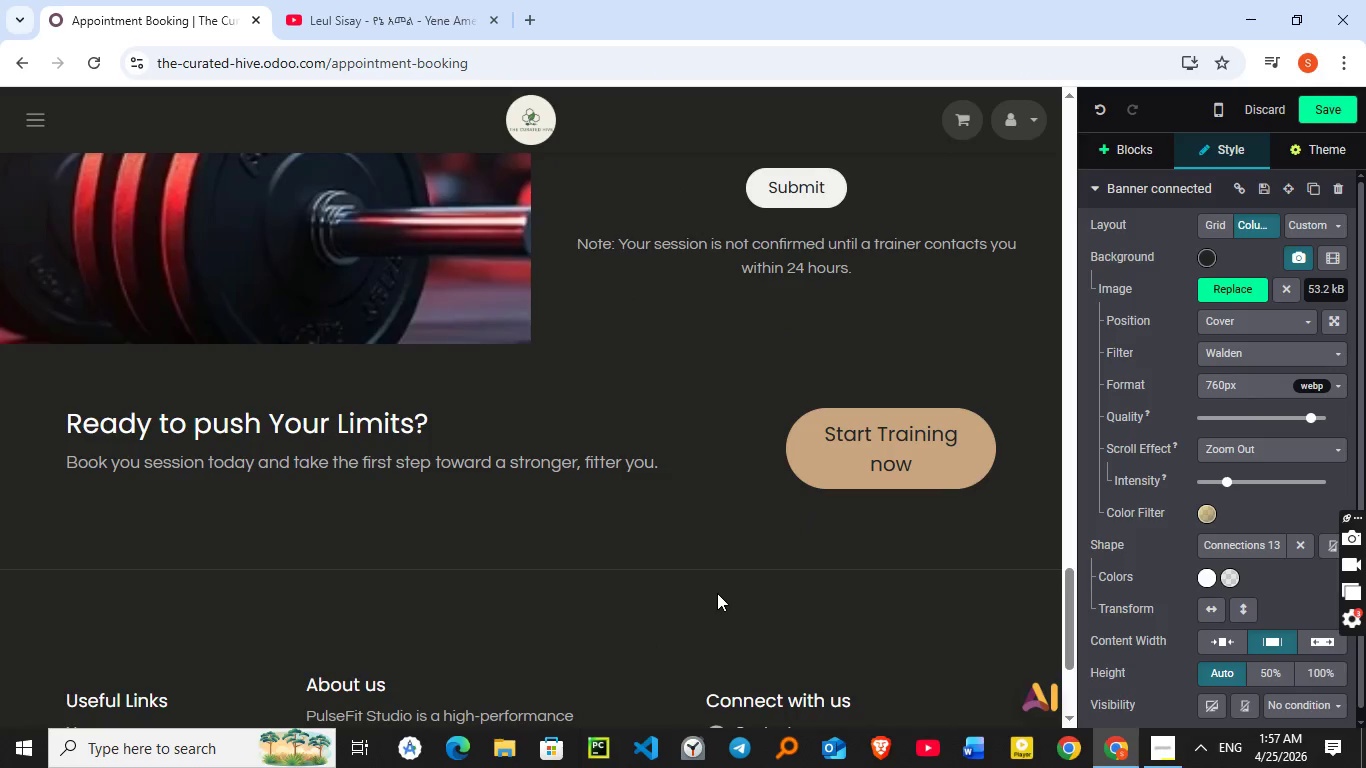 
left_click([864, 474])
 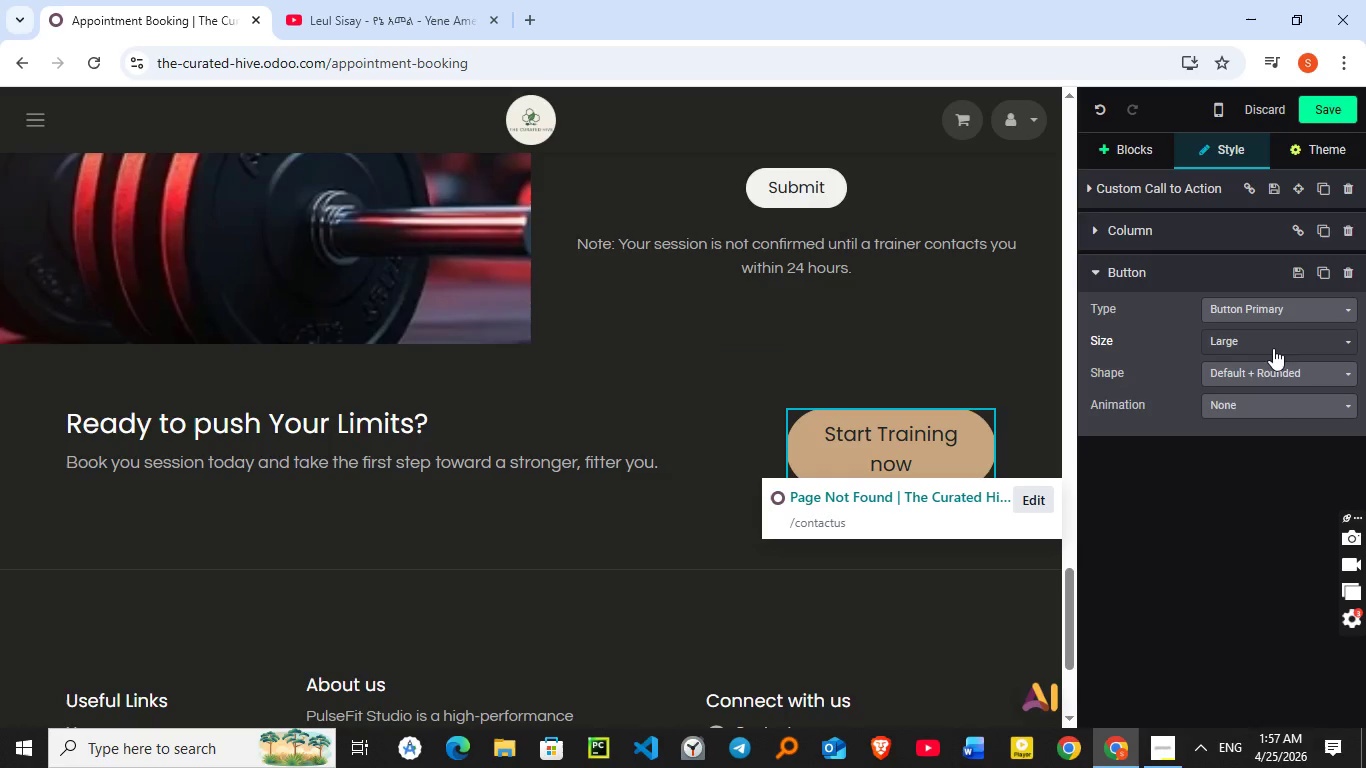 
left_click([1277, 303])
 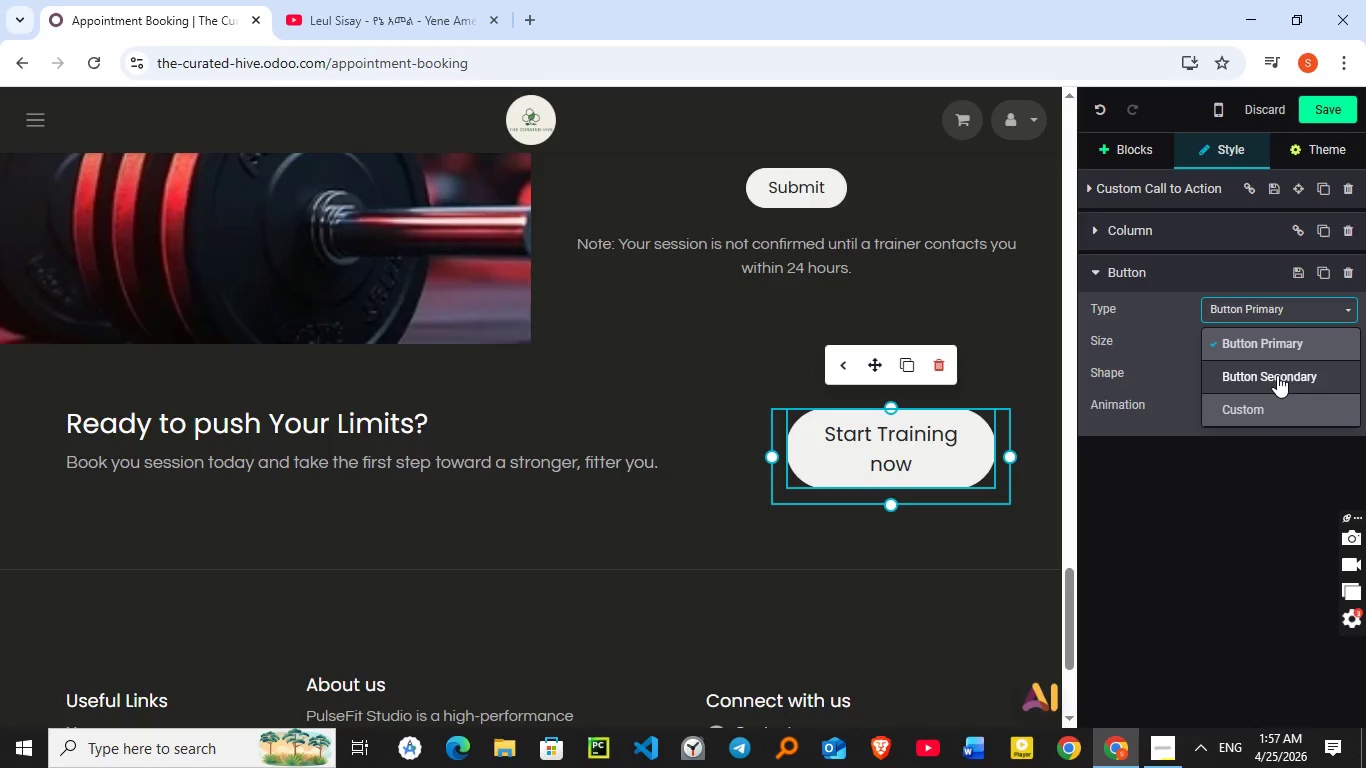 
left_click([1277, 375])
 